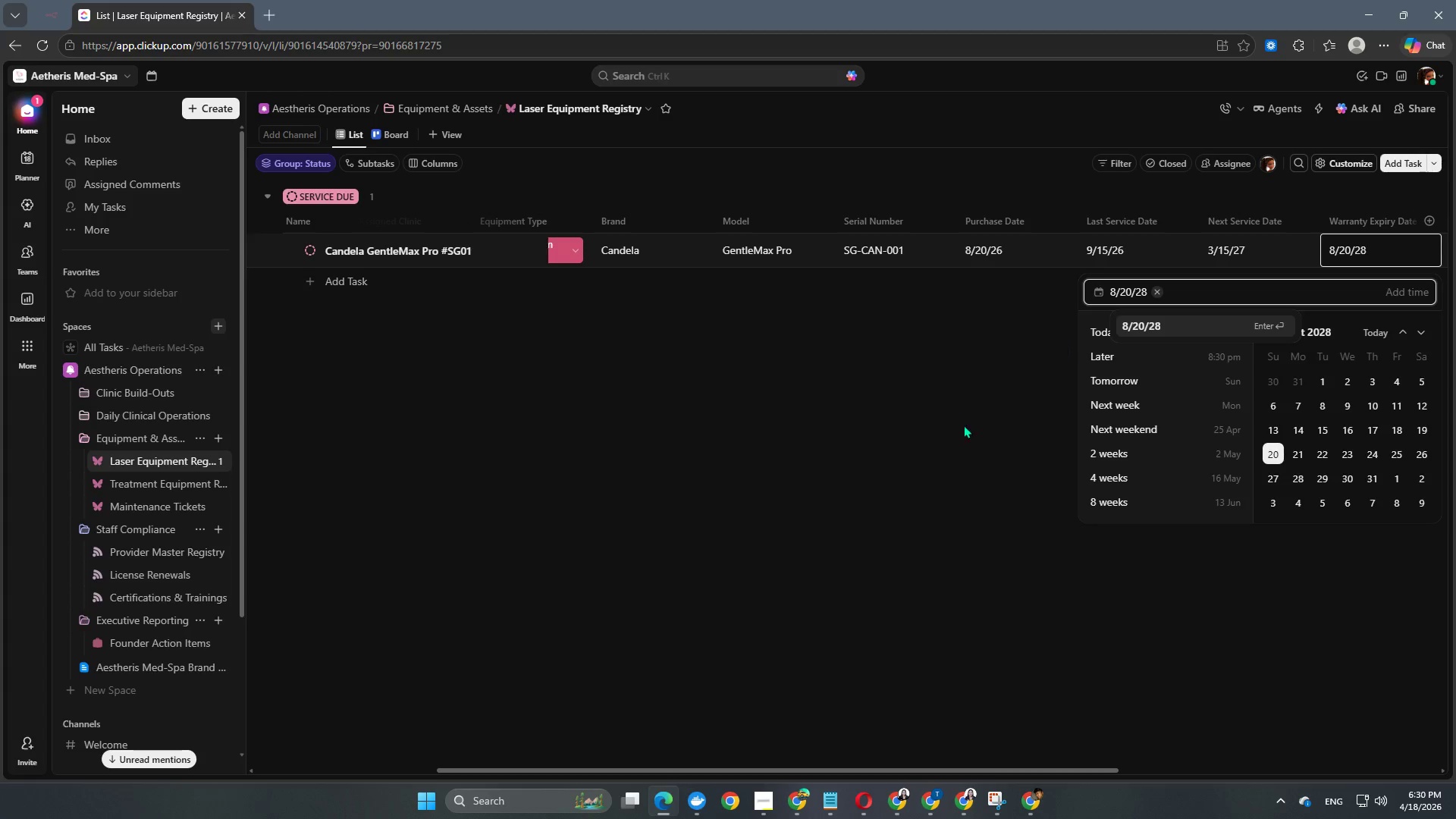 
left_click([939, 465])
 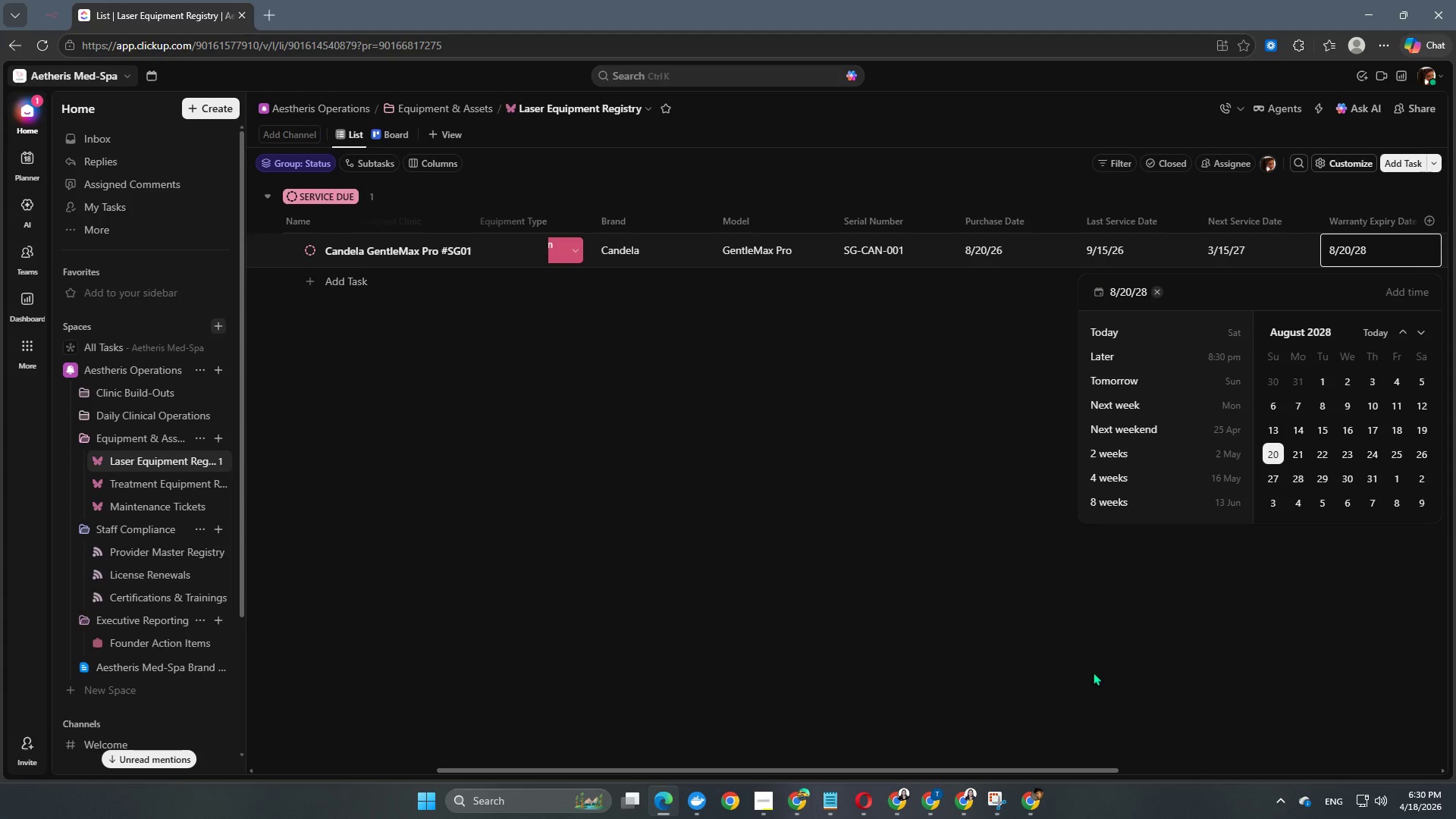 
left_click([1093, 672])
 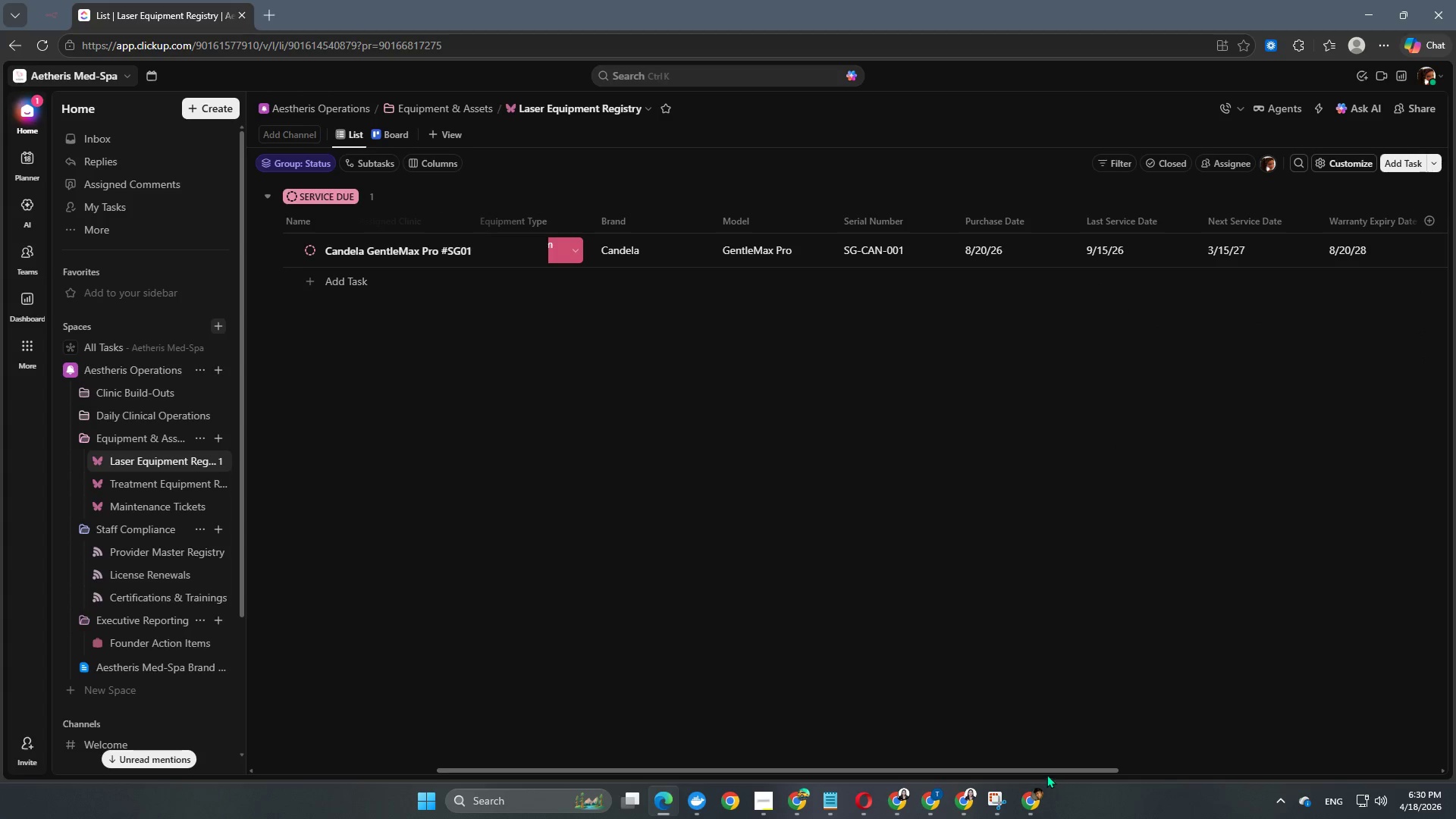 
left_click_drag(start_coordinate=[1046, 771], to_coordinate=[1455, 775])
 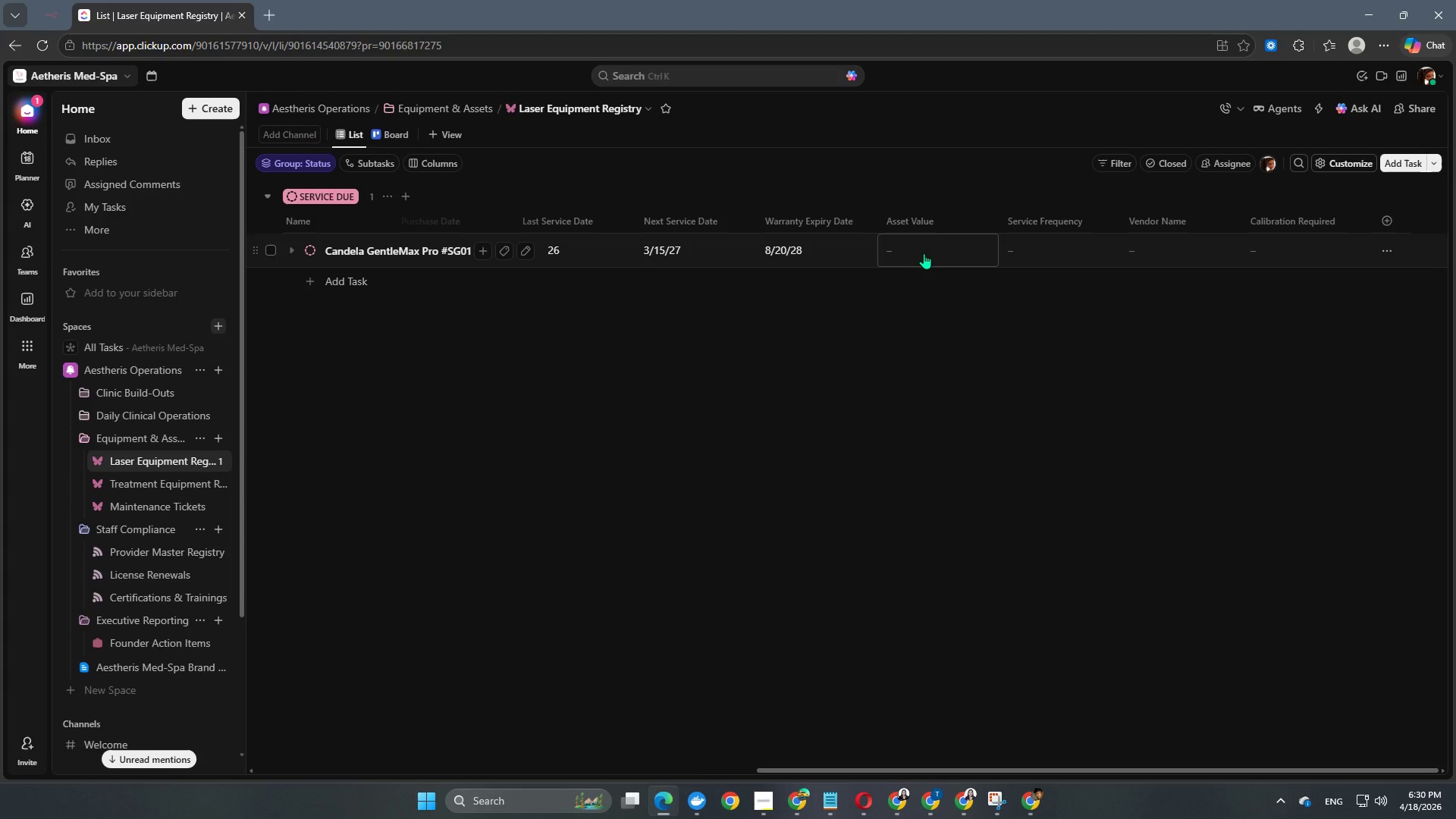 
left_click([924, 253])
 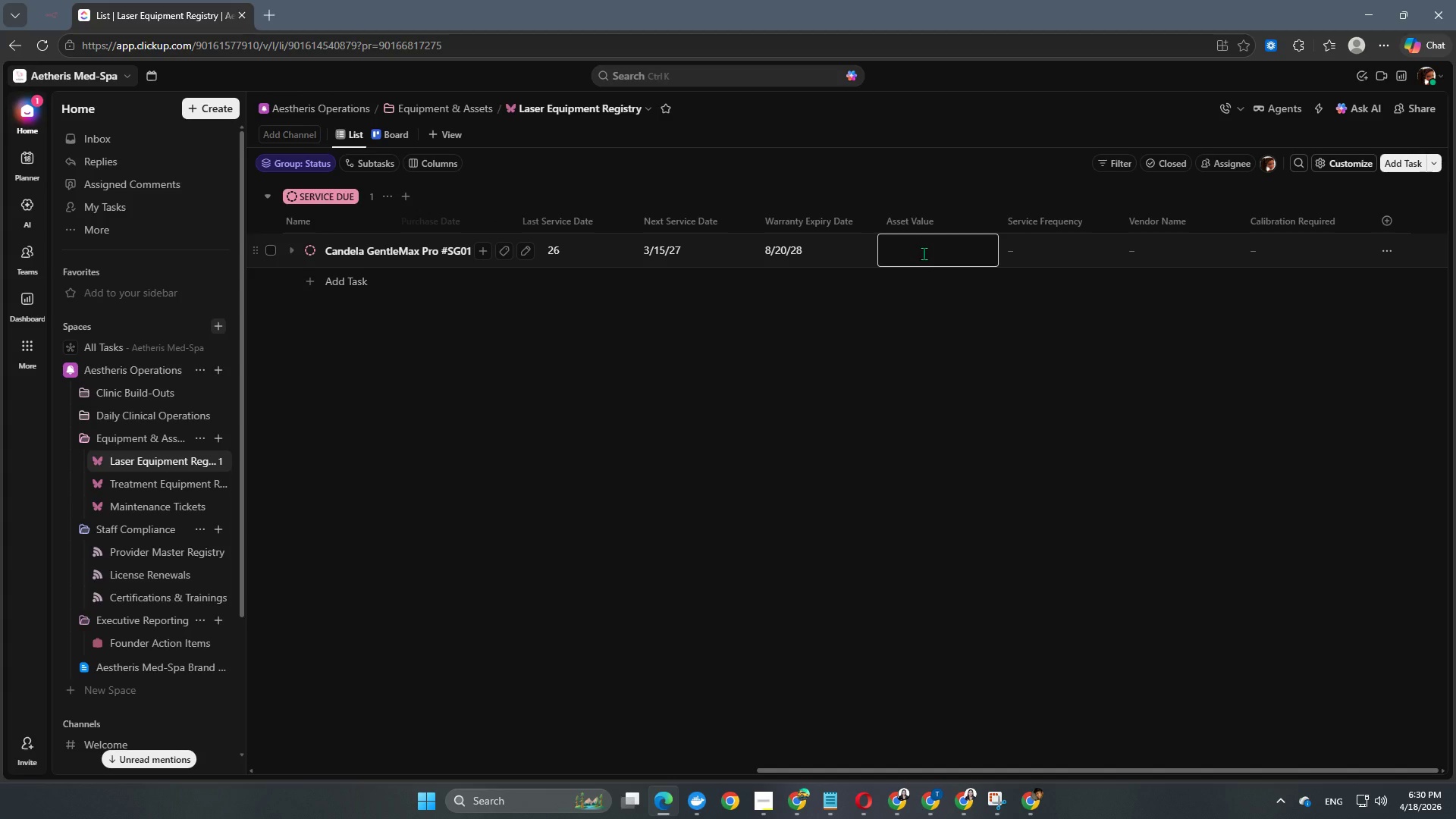 
key(Numpad1)
 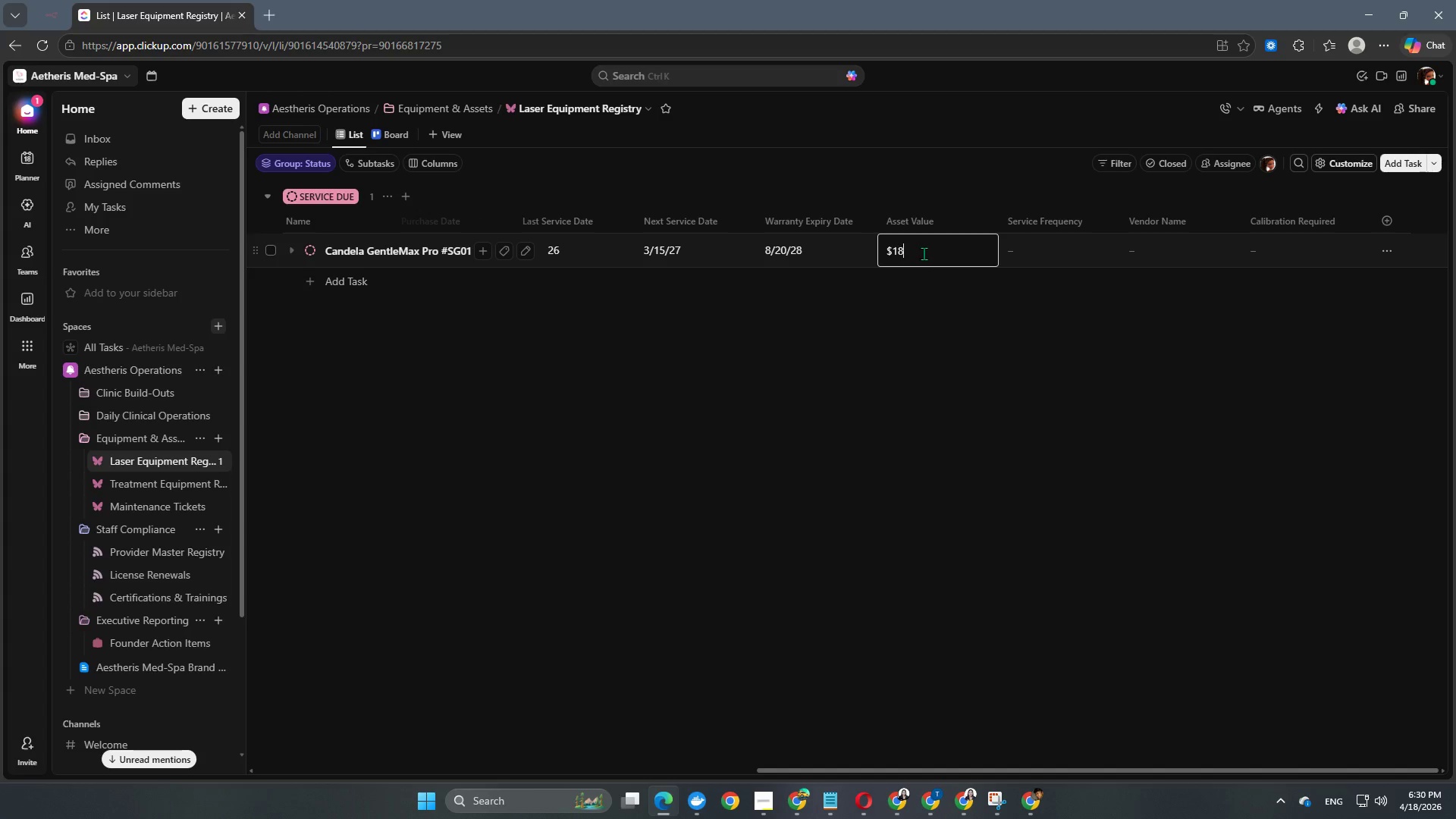 
key(Numpad8)
 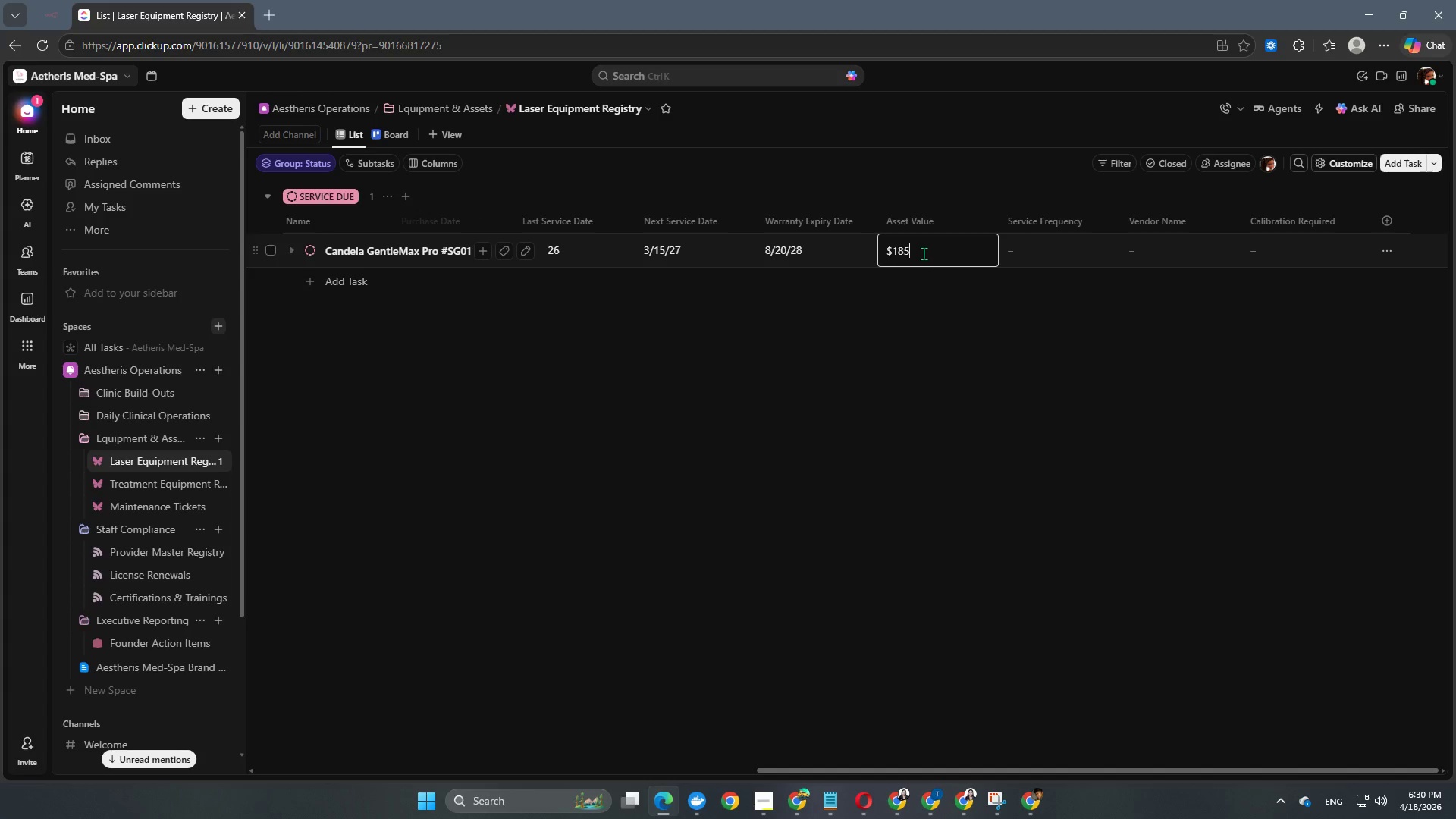 
key(Numpad5)
 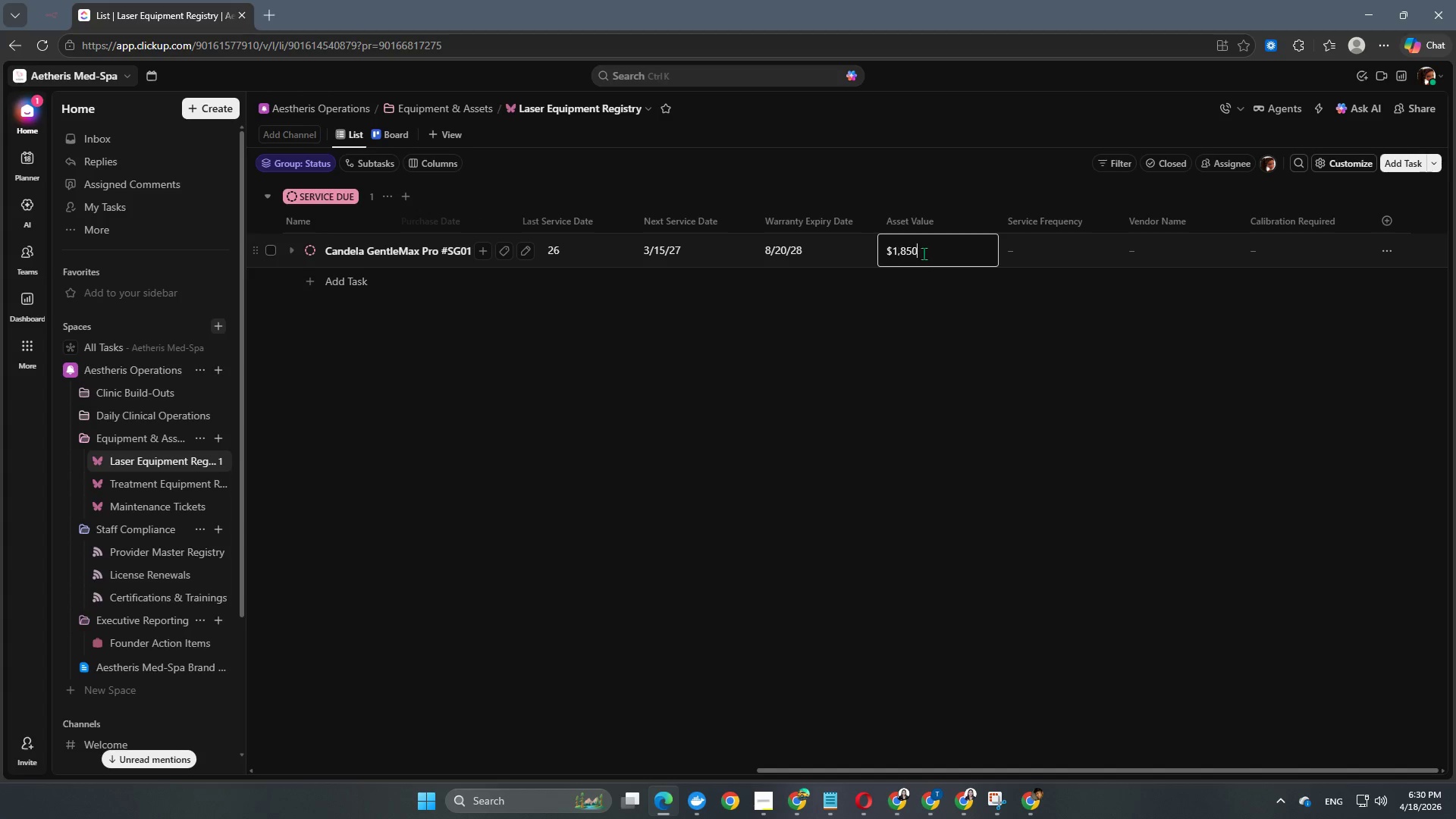 
key(Numpad0)
 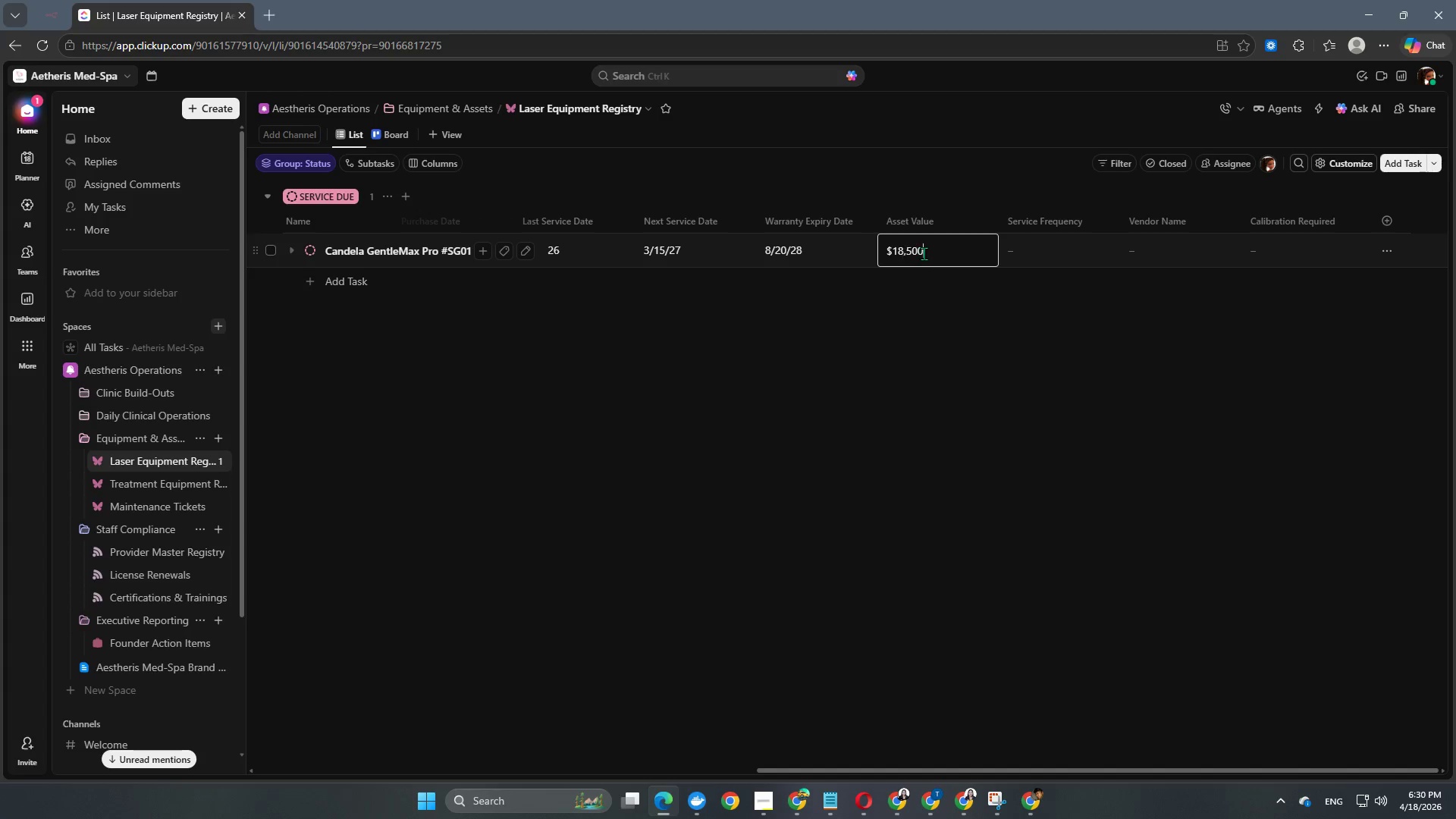 
key(Numpad0)
 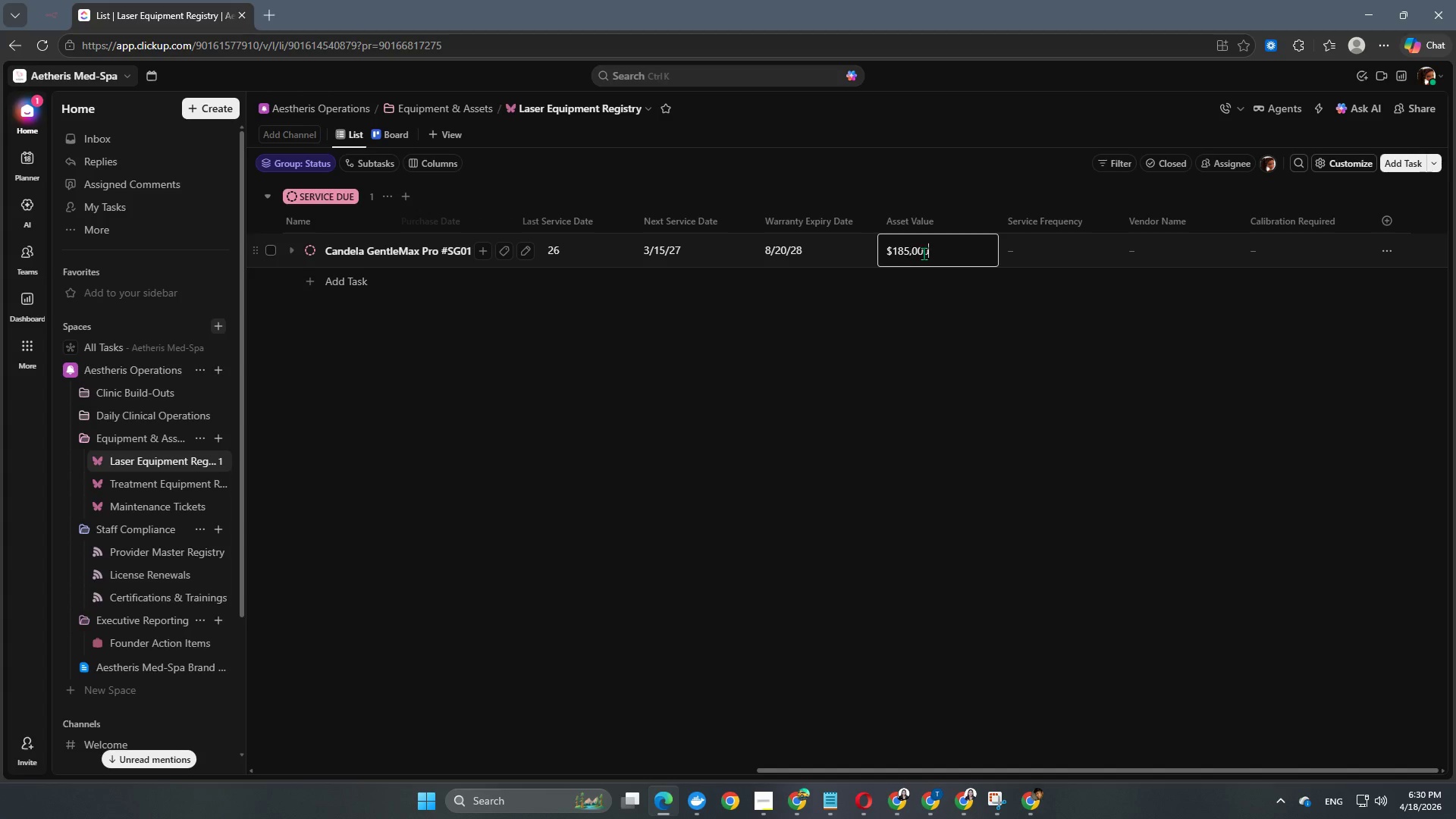 
key(Numpad0)
 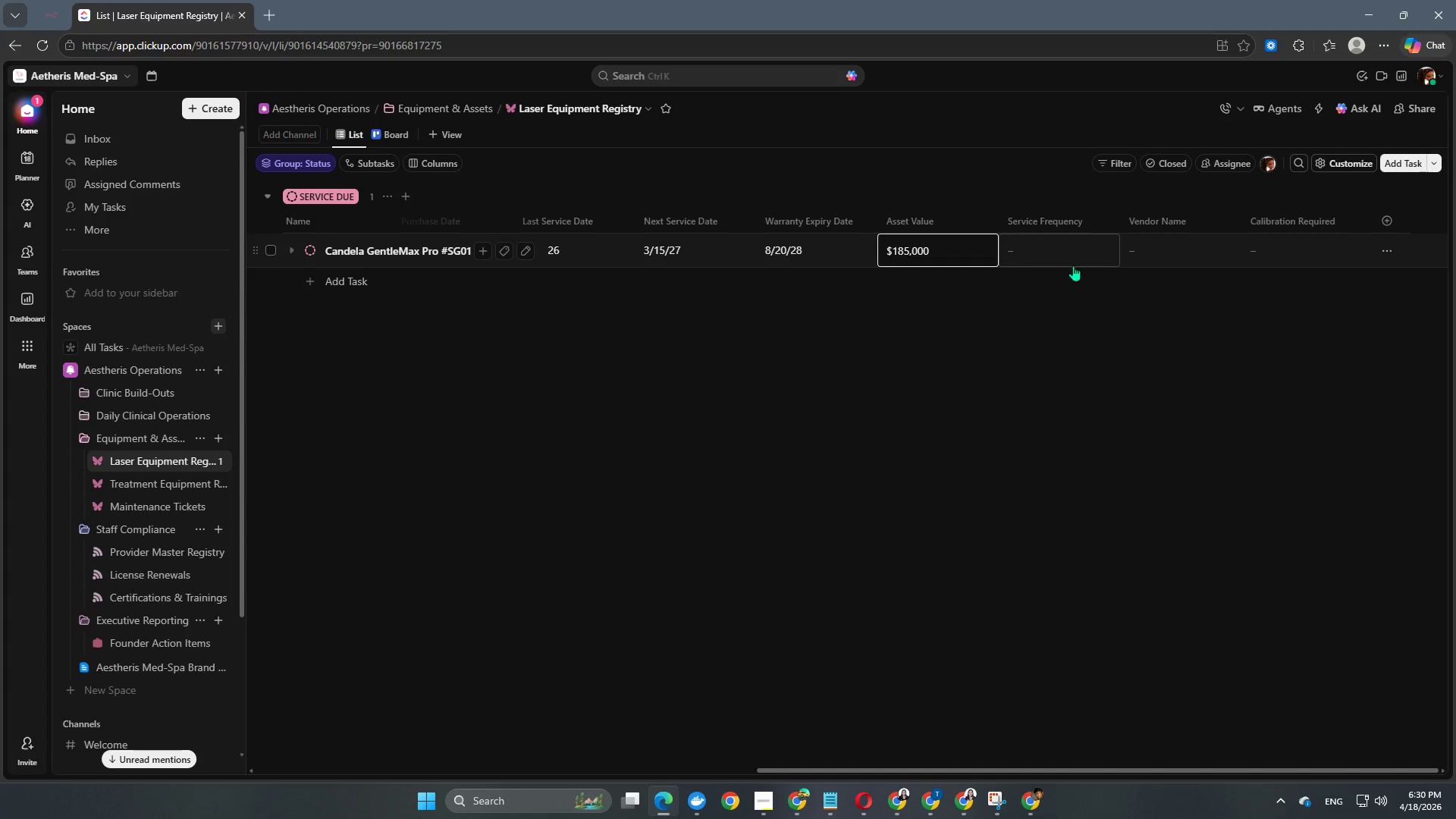 
left_click([1087, 262])
 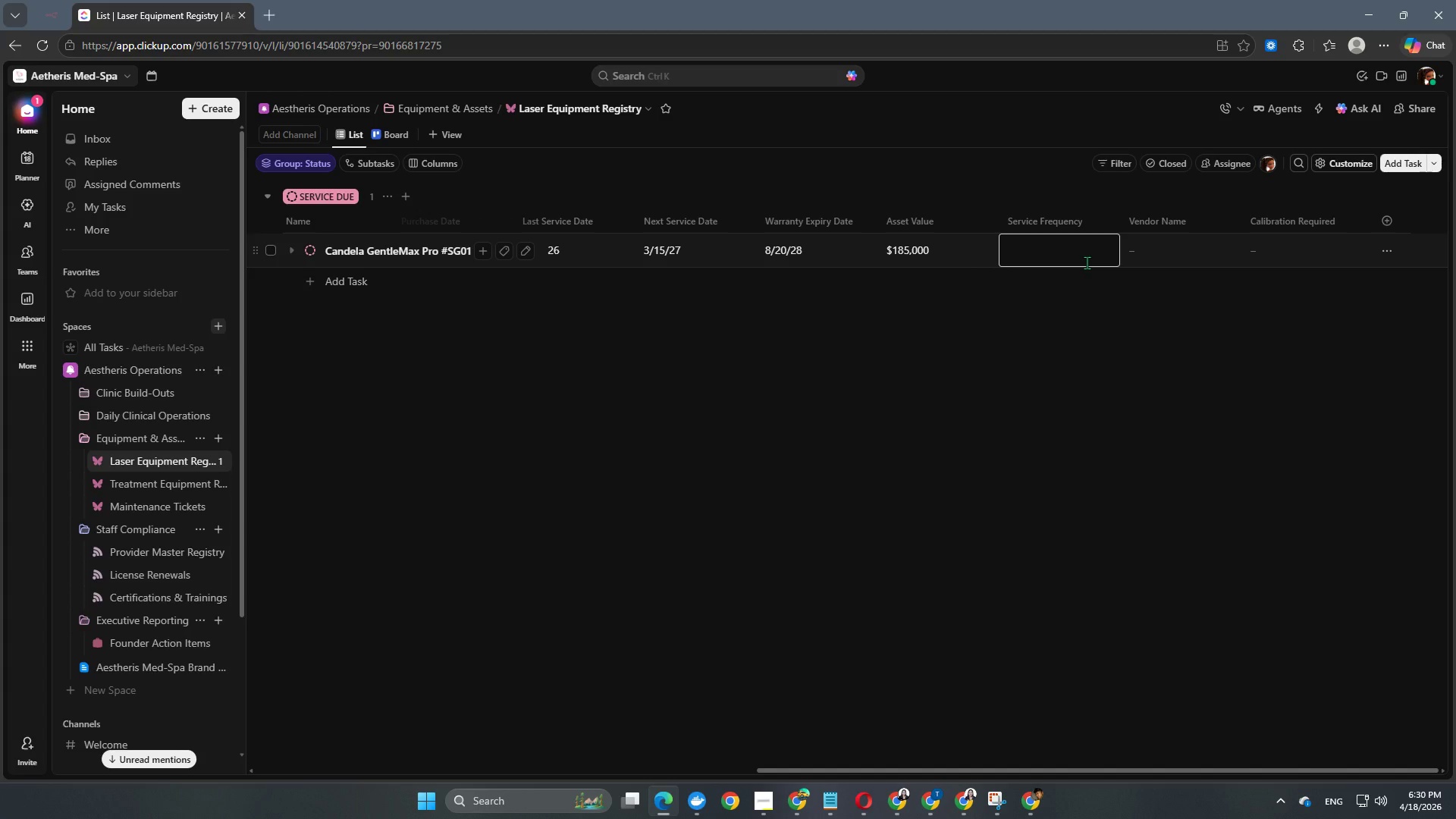 
key(NumpadAdd)
 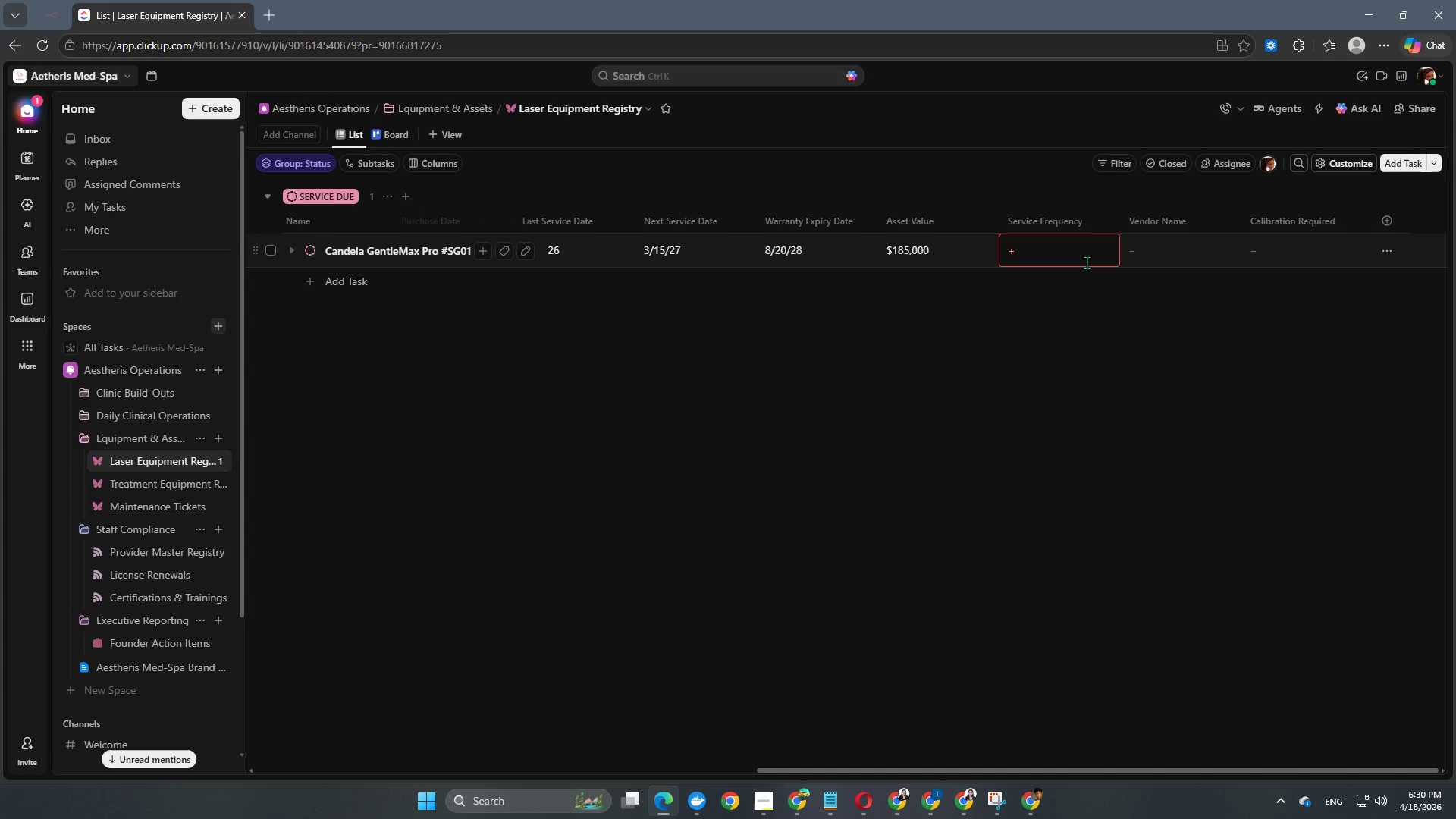 
key(Backspace)
 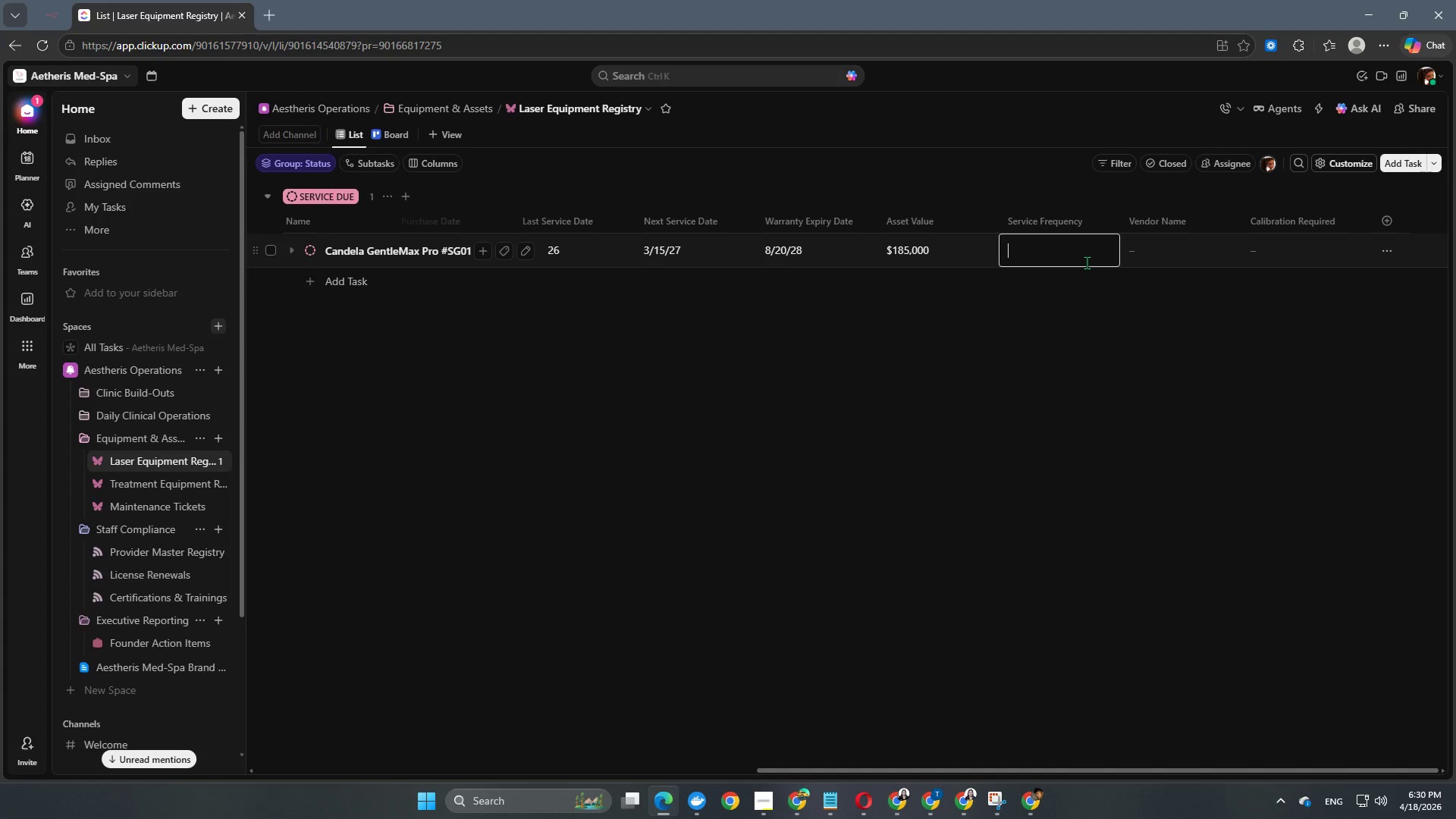 
key(Numpad6)
 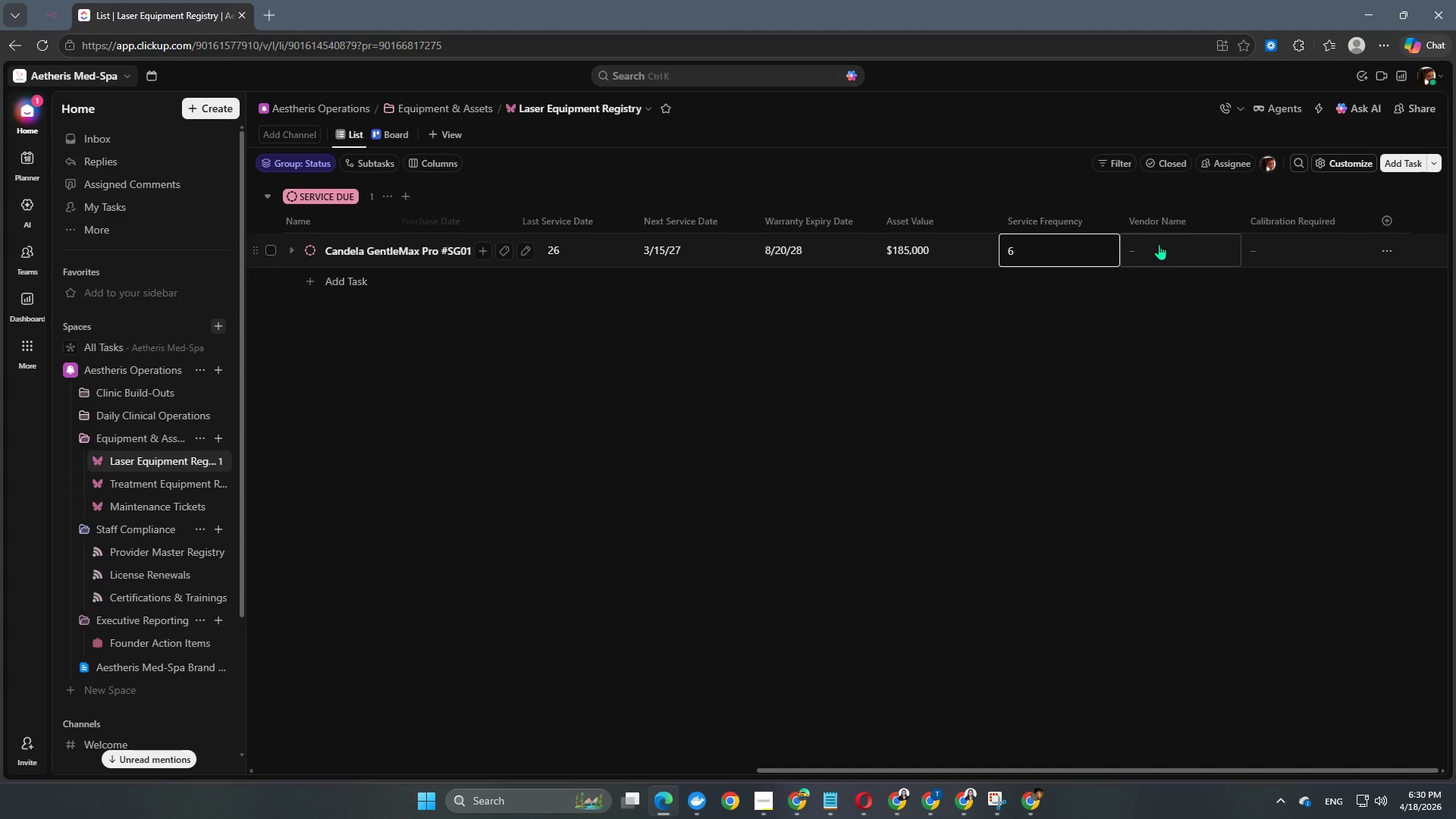 
left_click([1177, 242])
 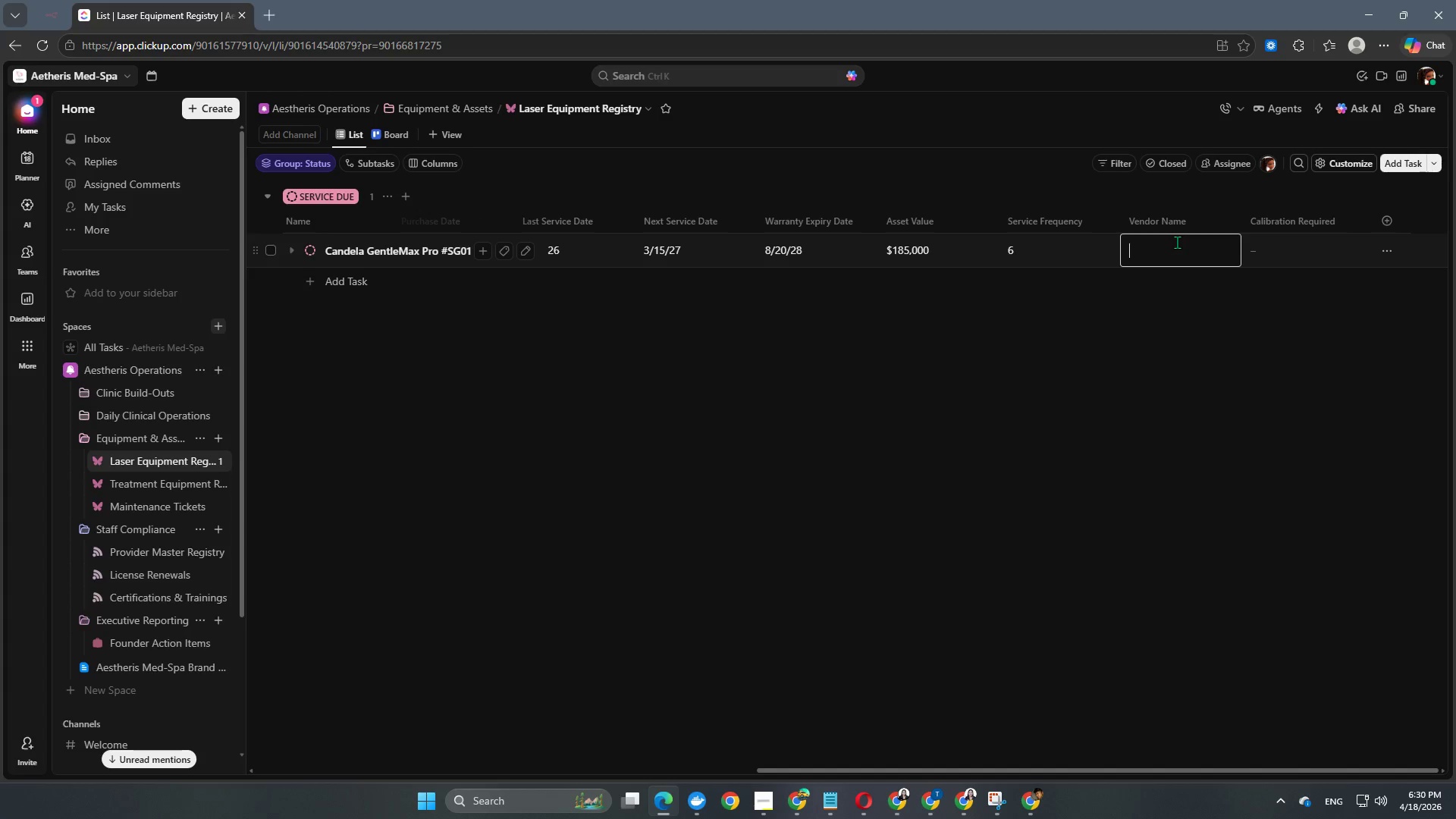 
type(MedTech Asia)
 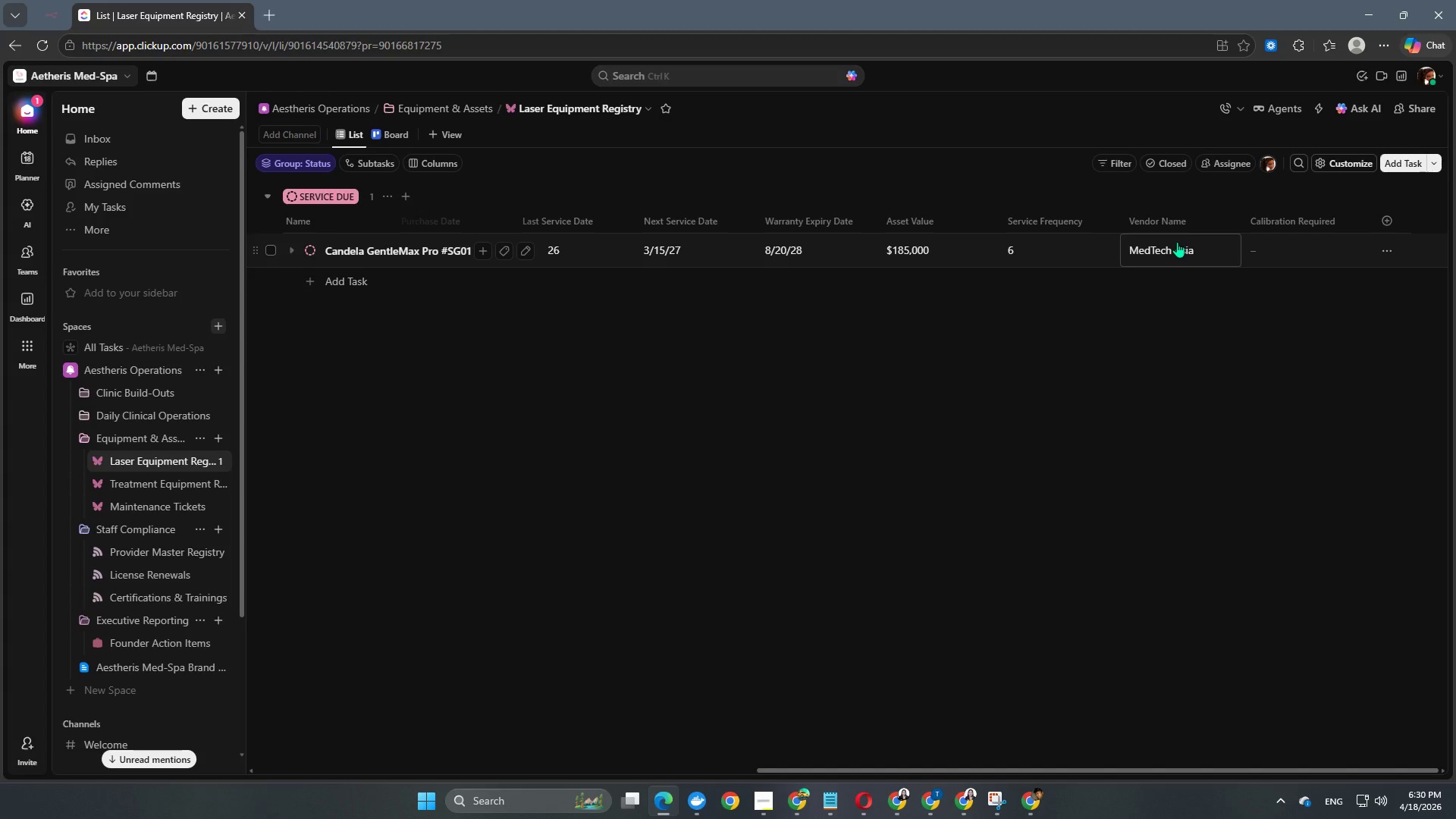 
 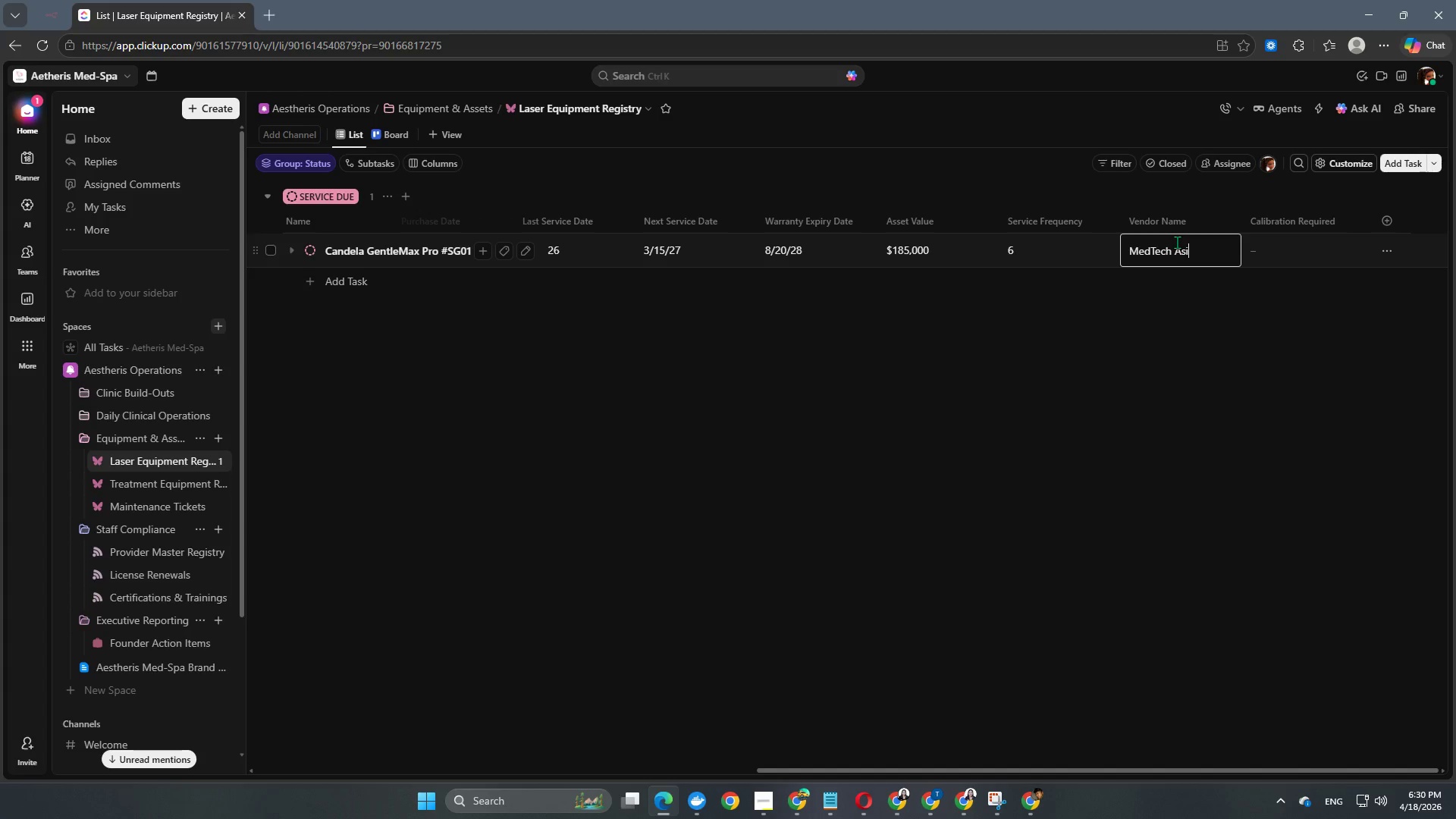 
key(Enter)
 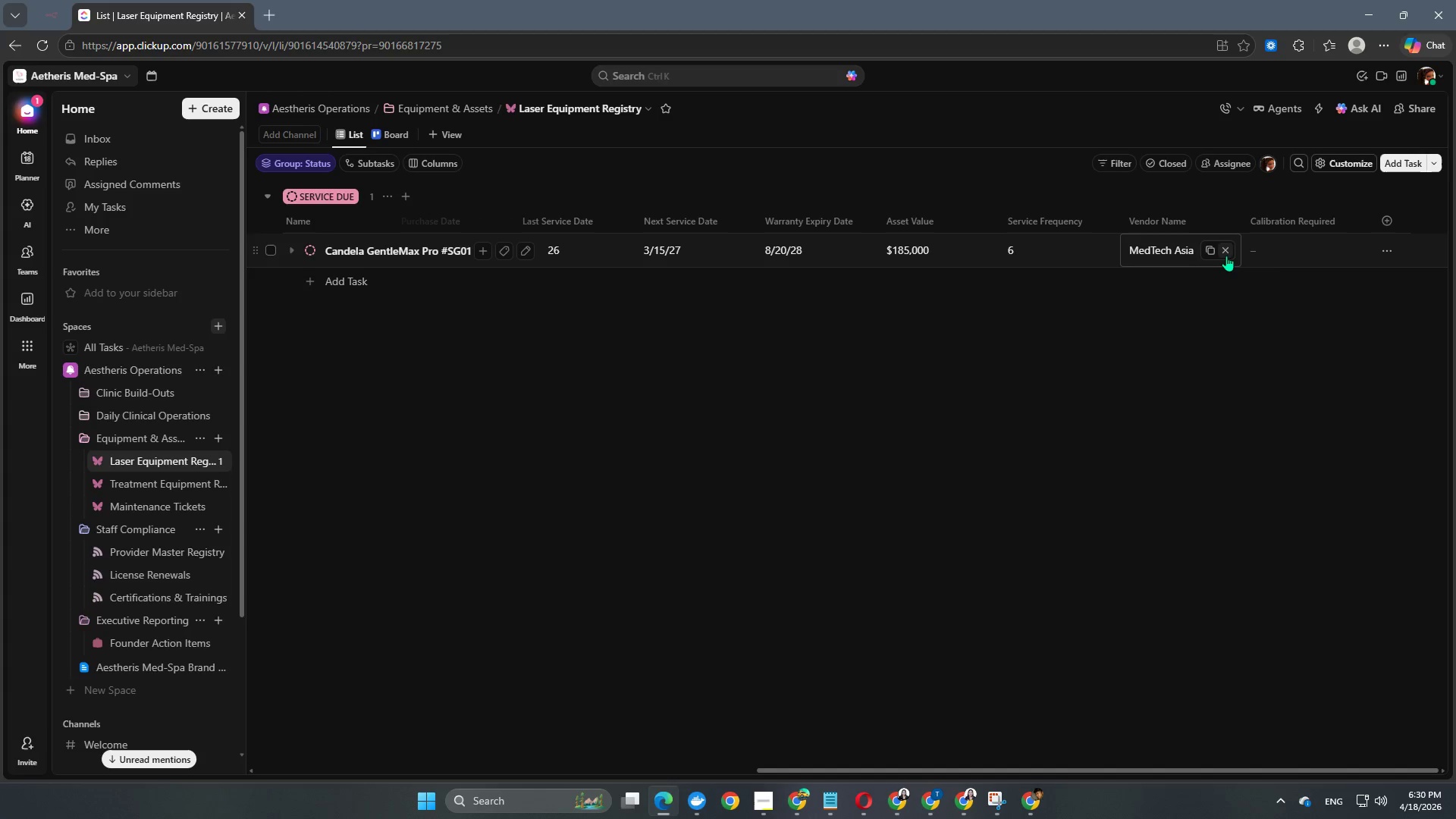 
left_click([1283, 253])
 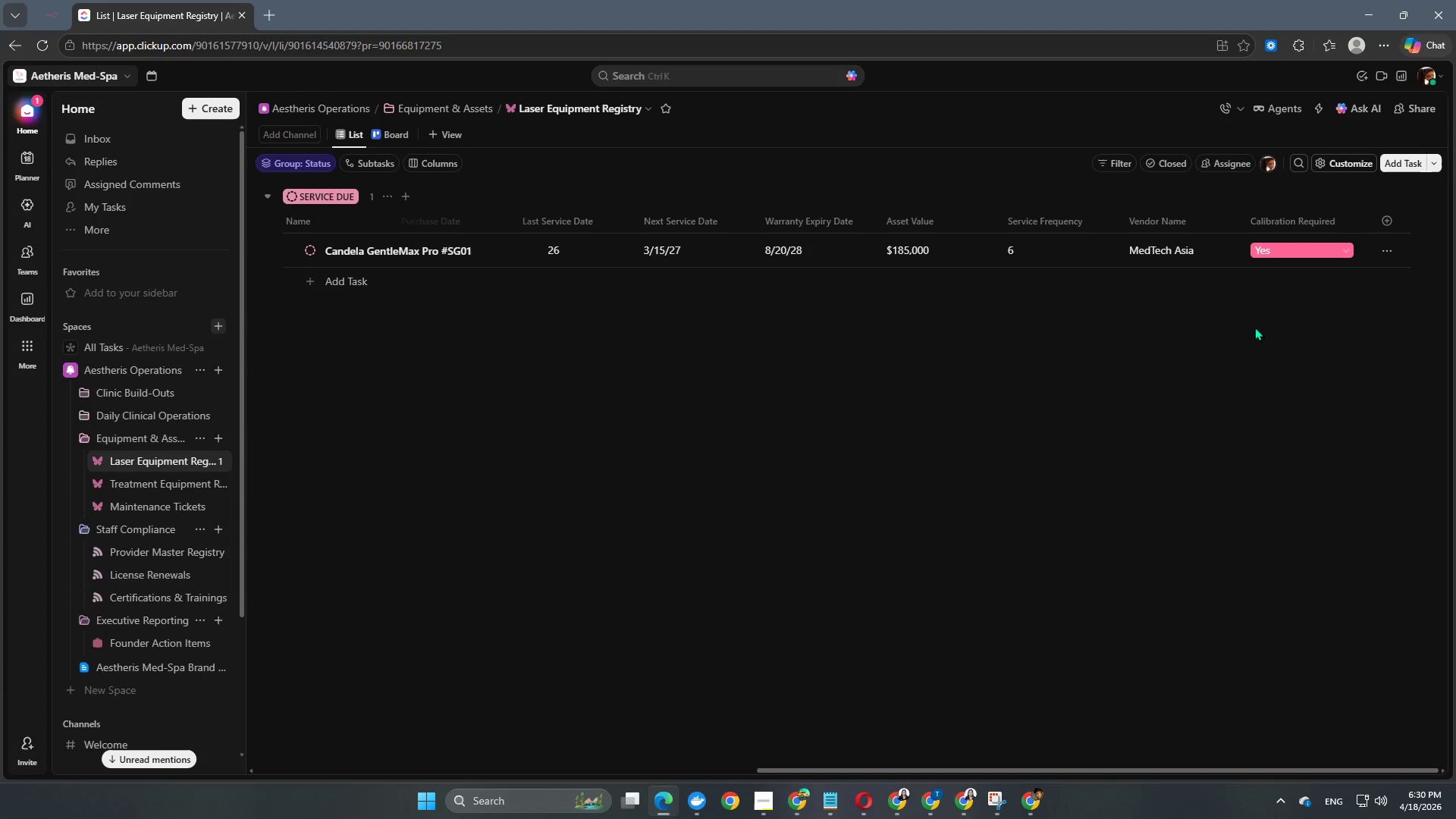 
left_click_drag(start_coordinate=[1180, 770], to_coordinate=[436, 733])
 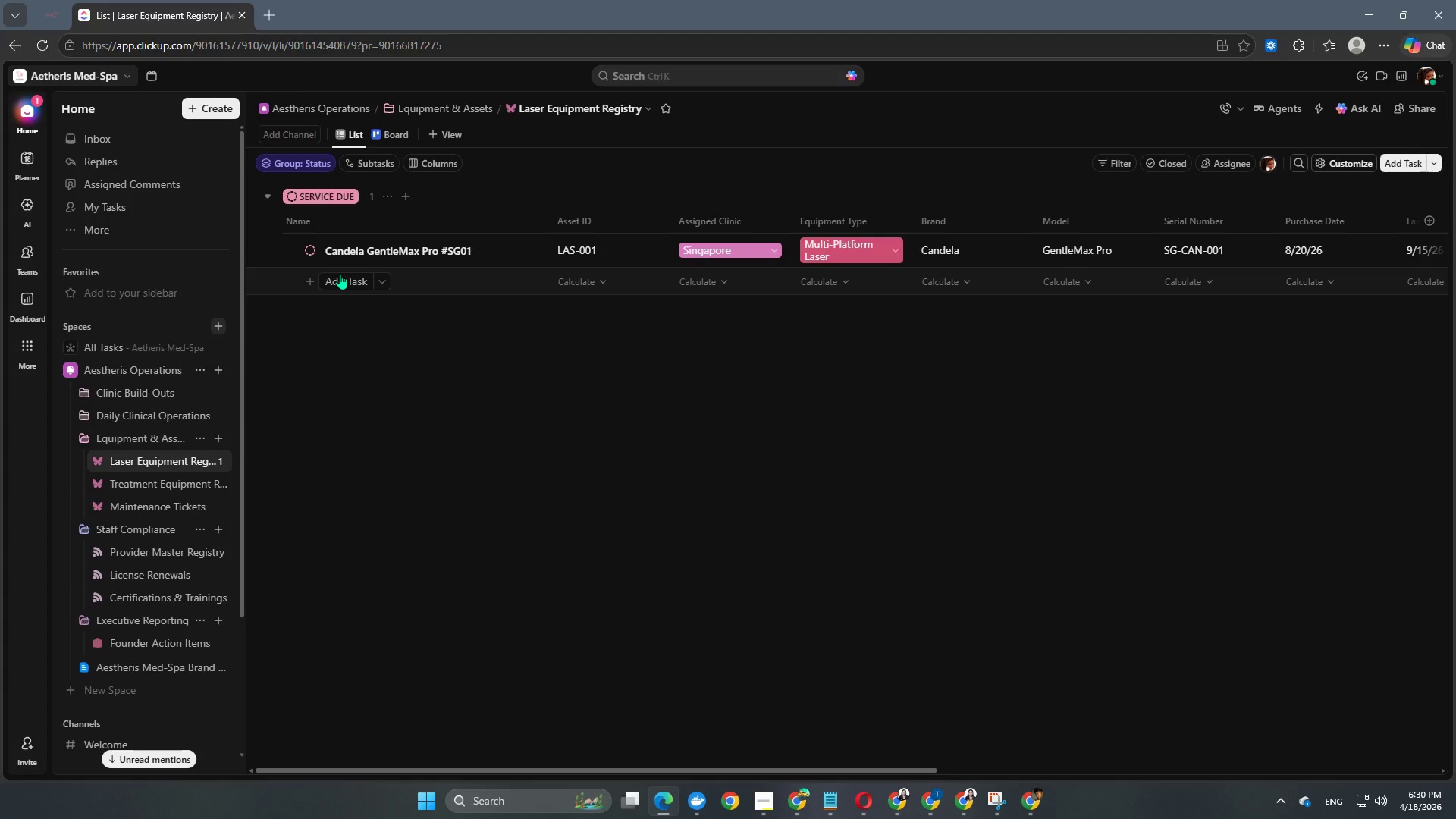 
wait(6.8)
 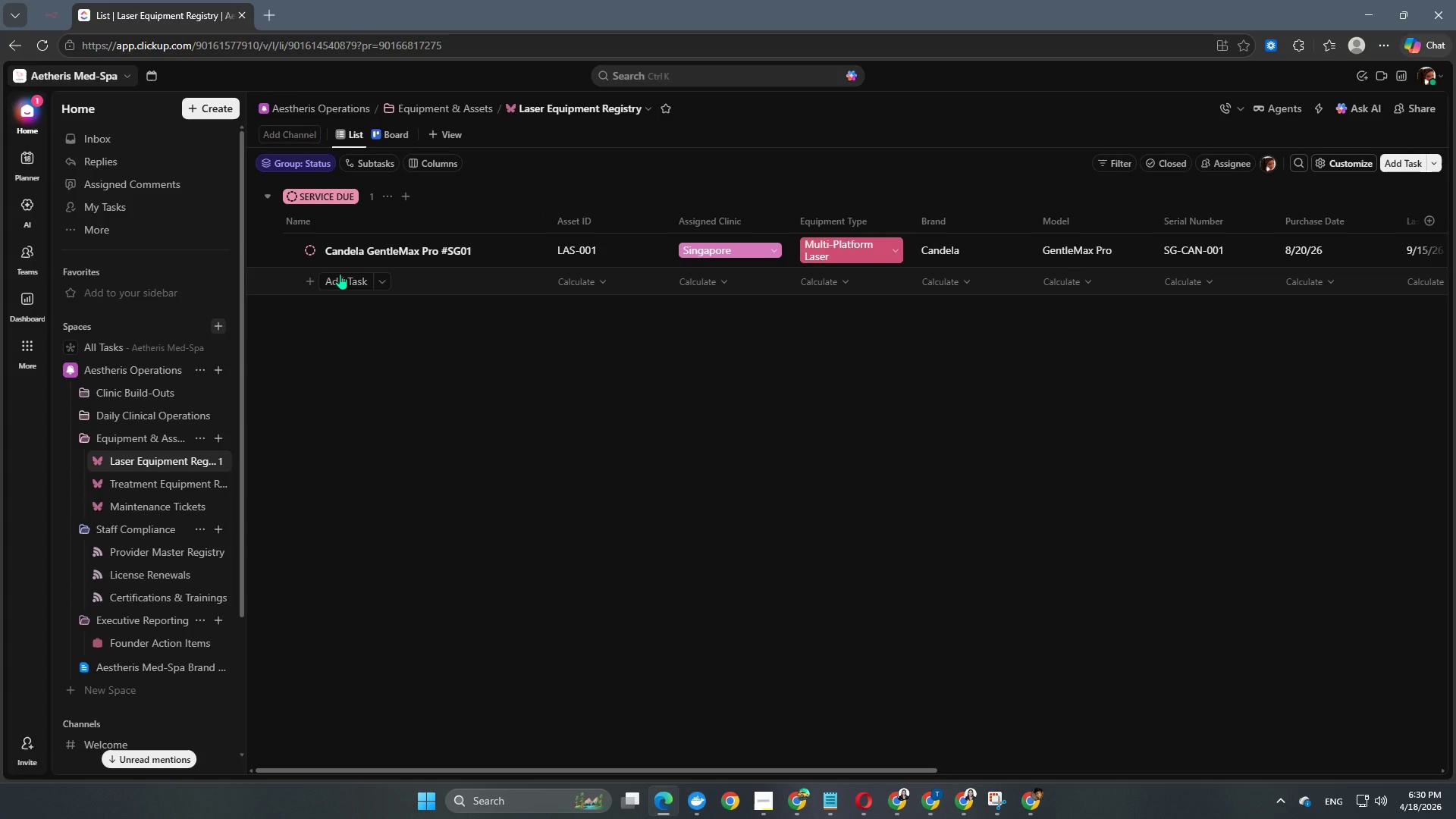 
left_click([331, 190])
 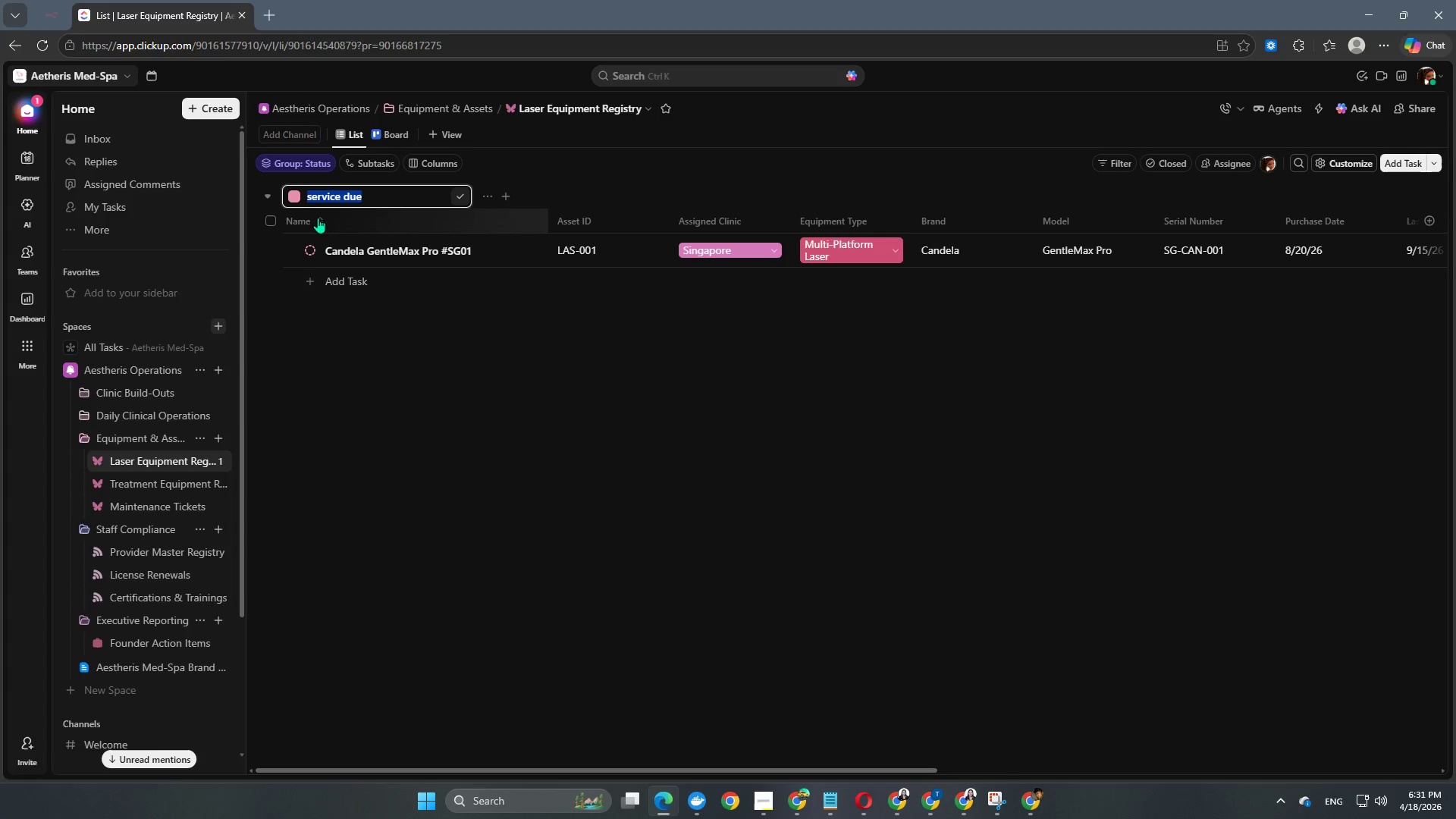 
left_click([354, 431])
 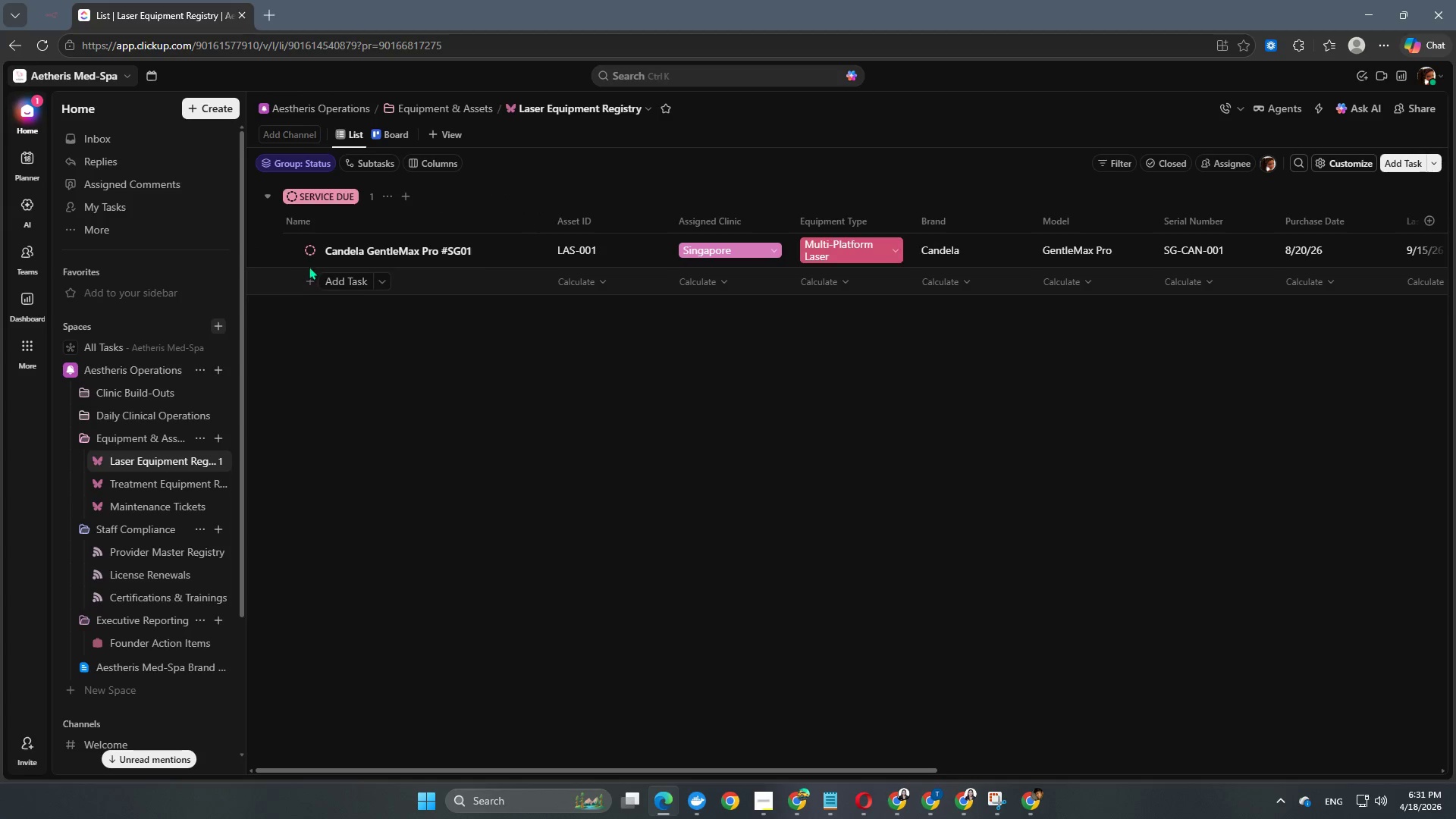 
left_click([309, 246])
 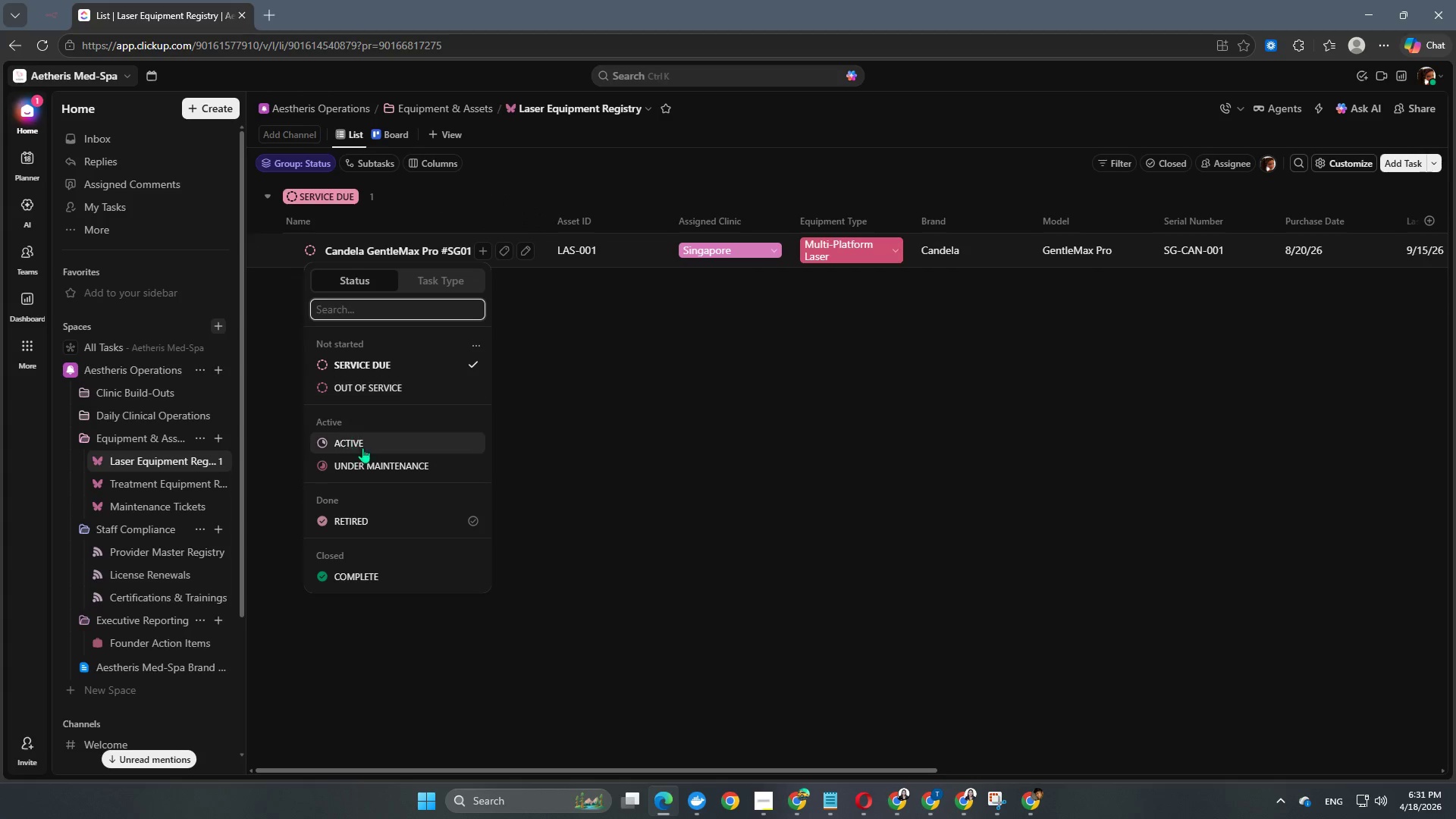 
left_click([391, 447])
 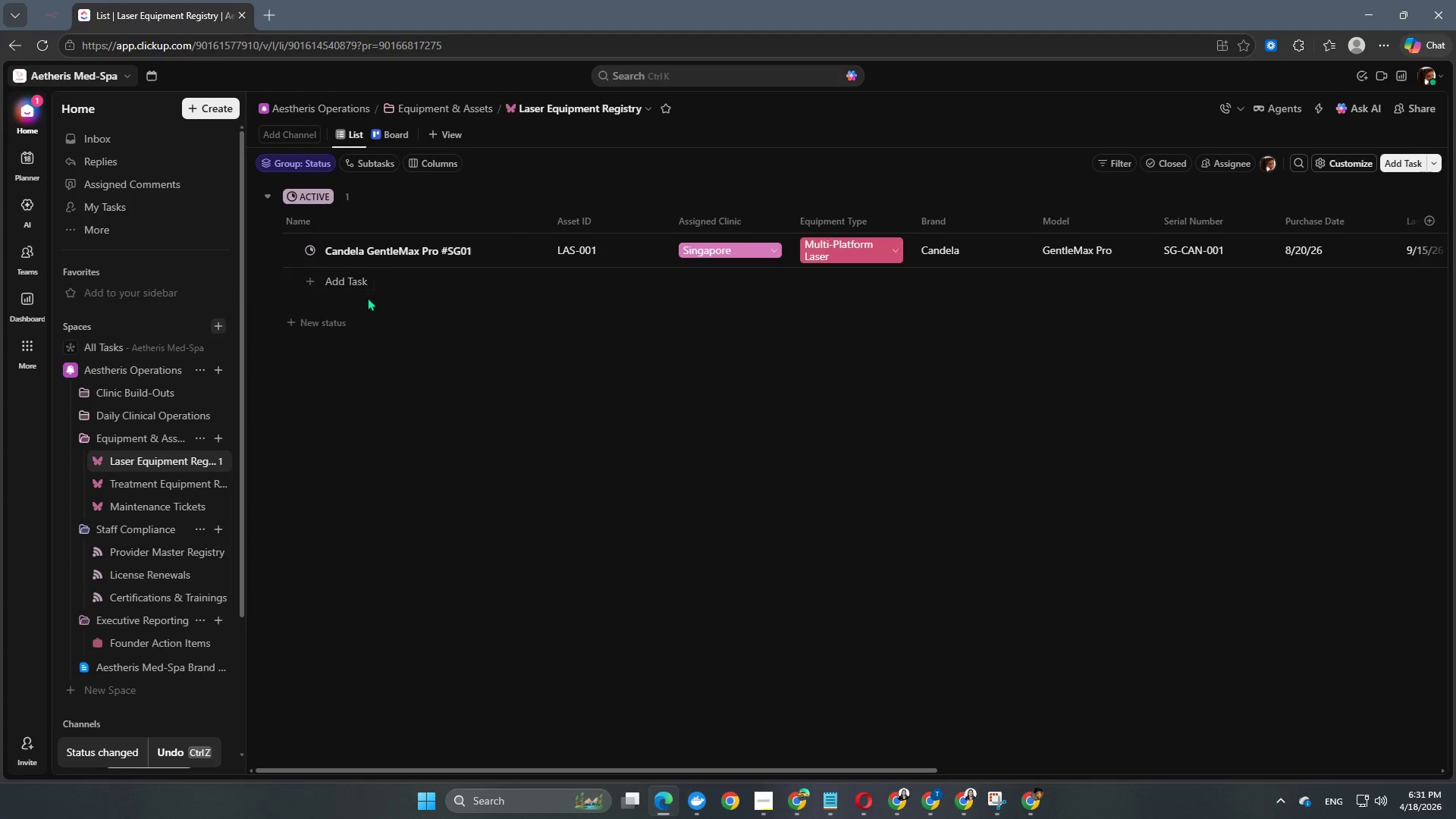 
left_click([344, 283])
 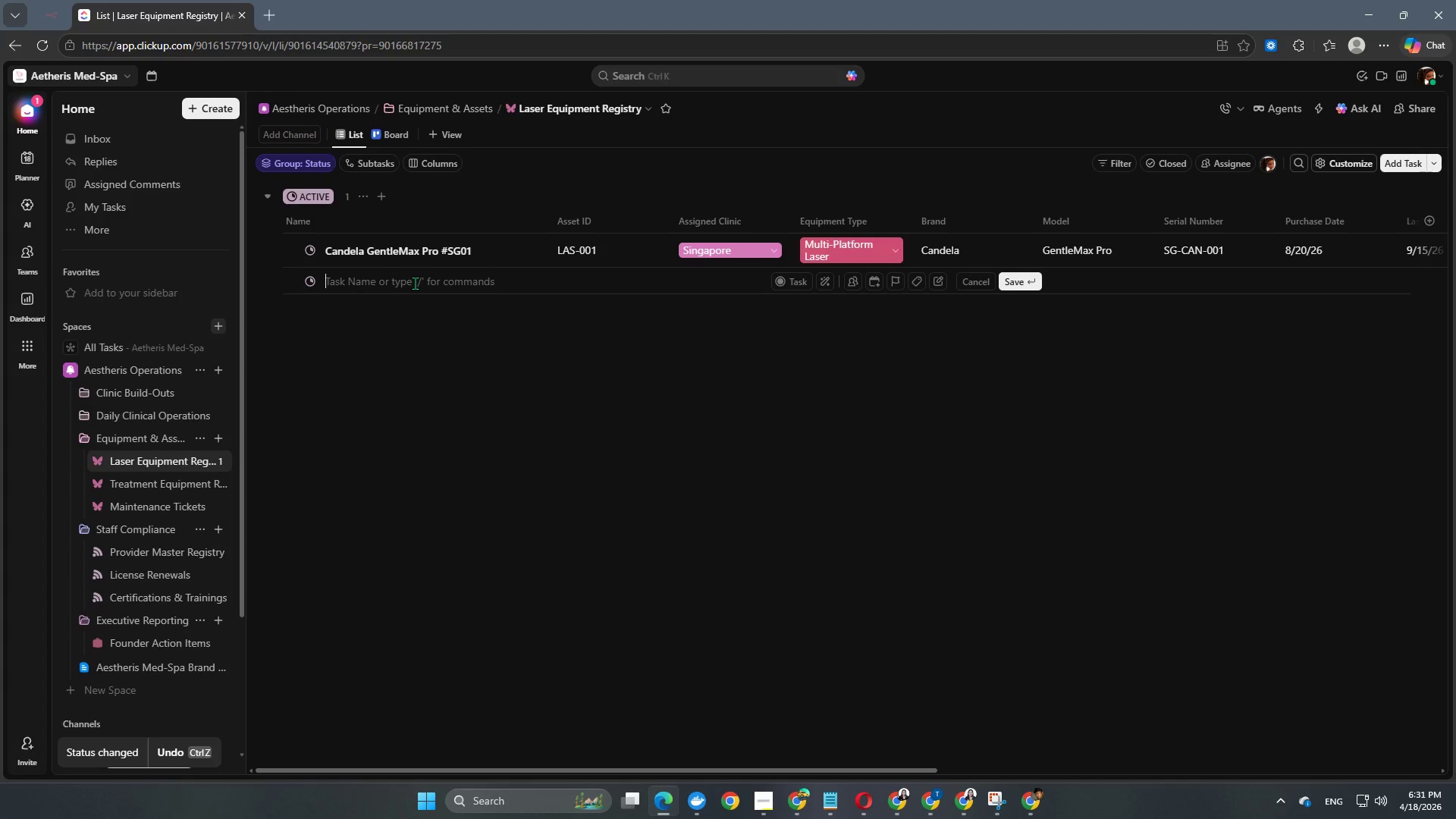 
type(Cynosure Elite IQ )
key(Backspace)
key(Backspace)
key(Backspace)
type(iQ #SG02)
key(NumpadEnter)
 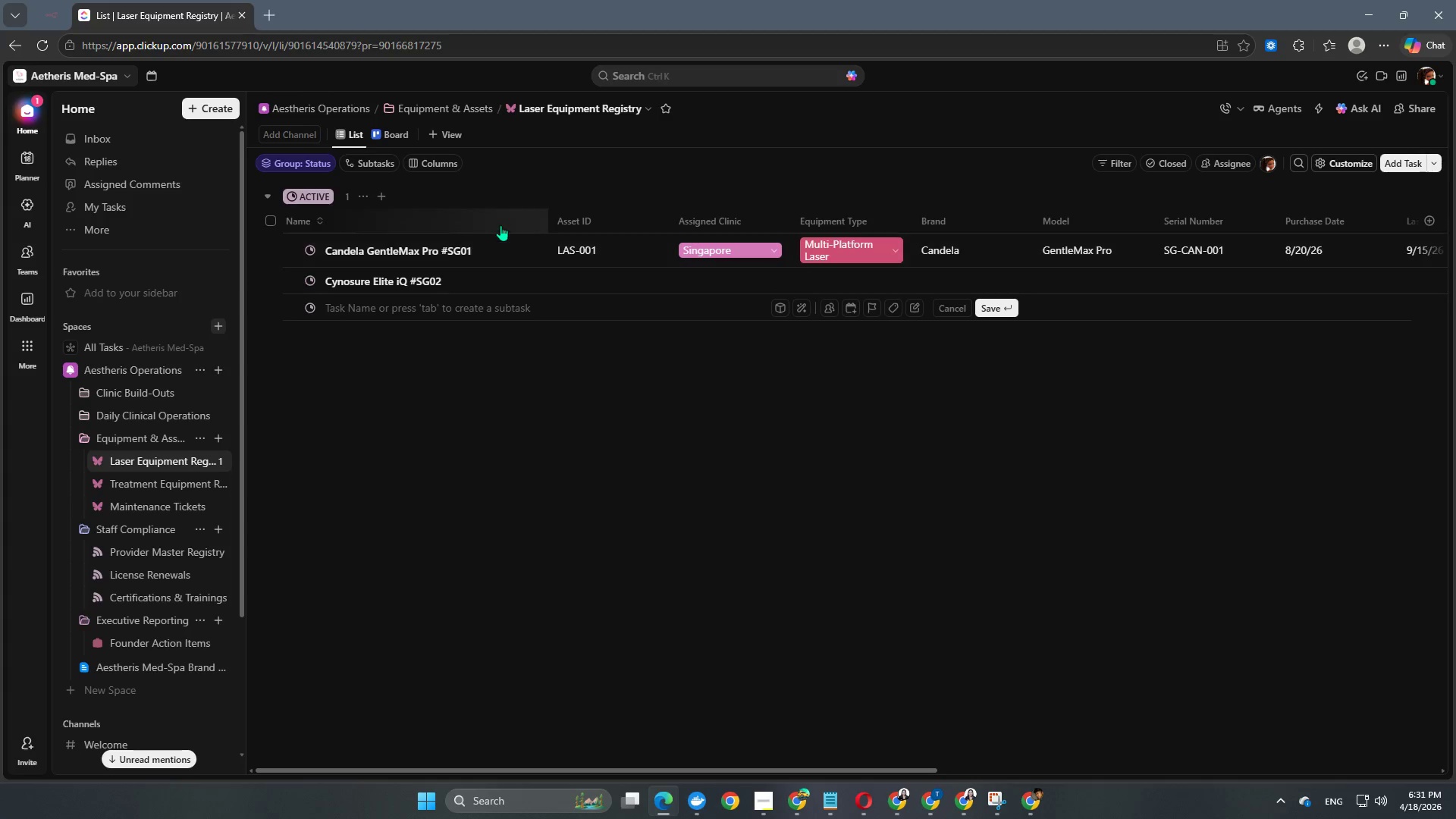 
left_click([589, 285])
 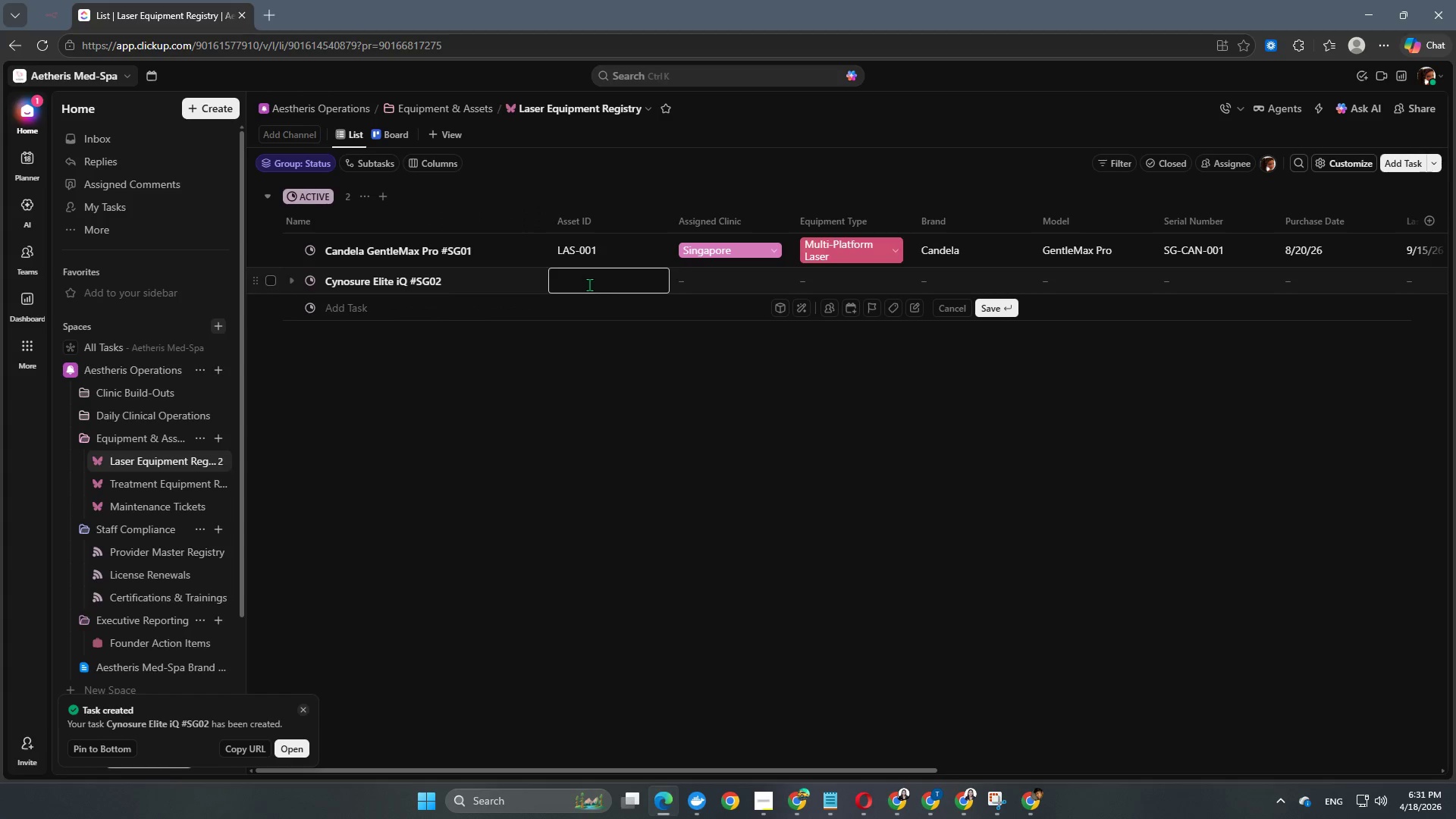 
type(LAS-002)
key(NumpadEnter)
 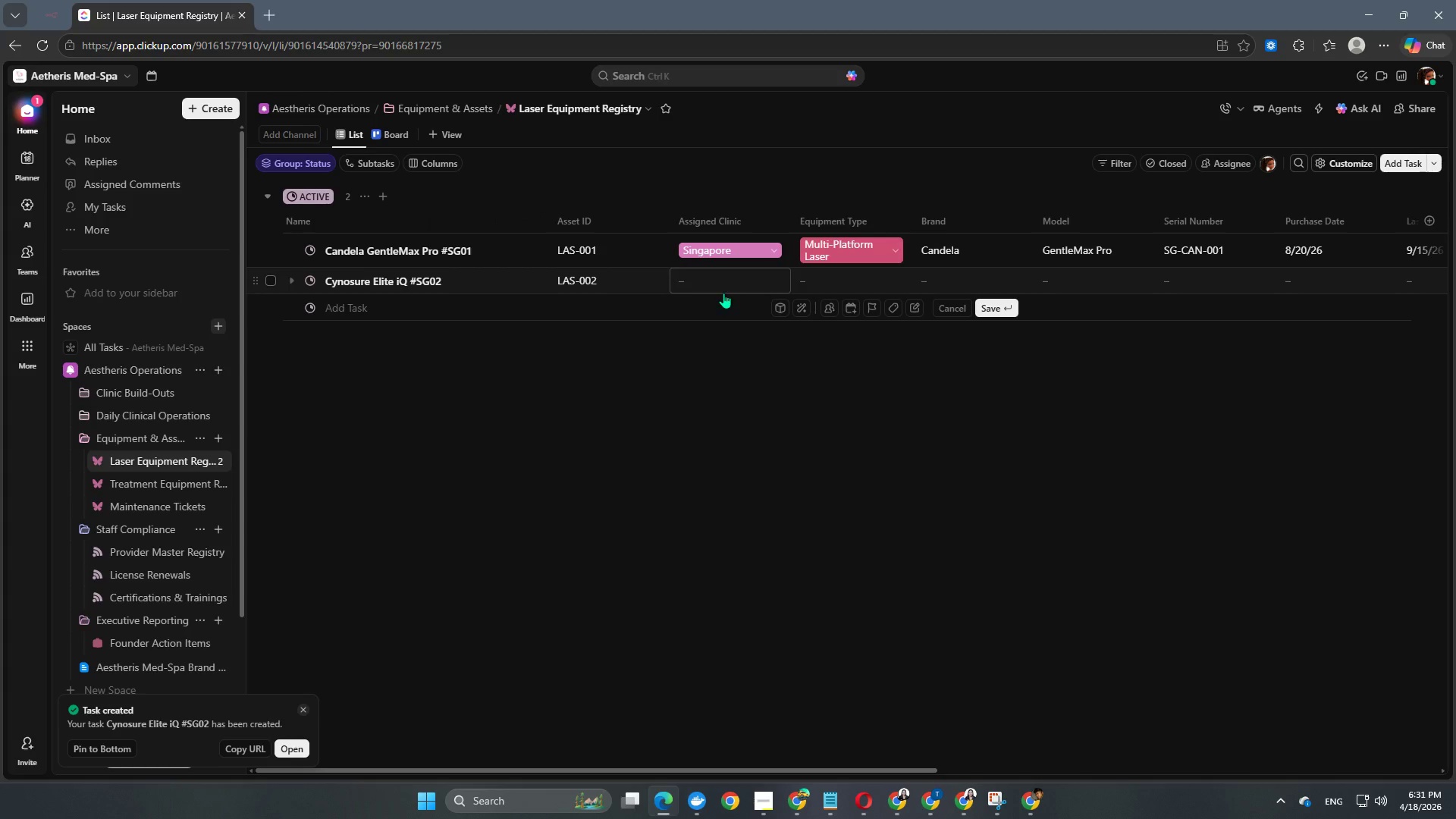 
left_click([736, 287])
 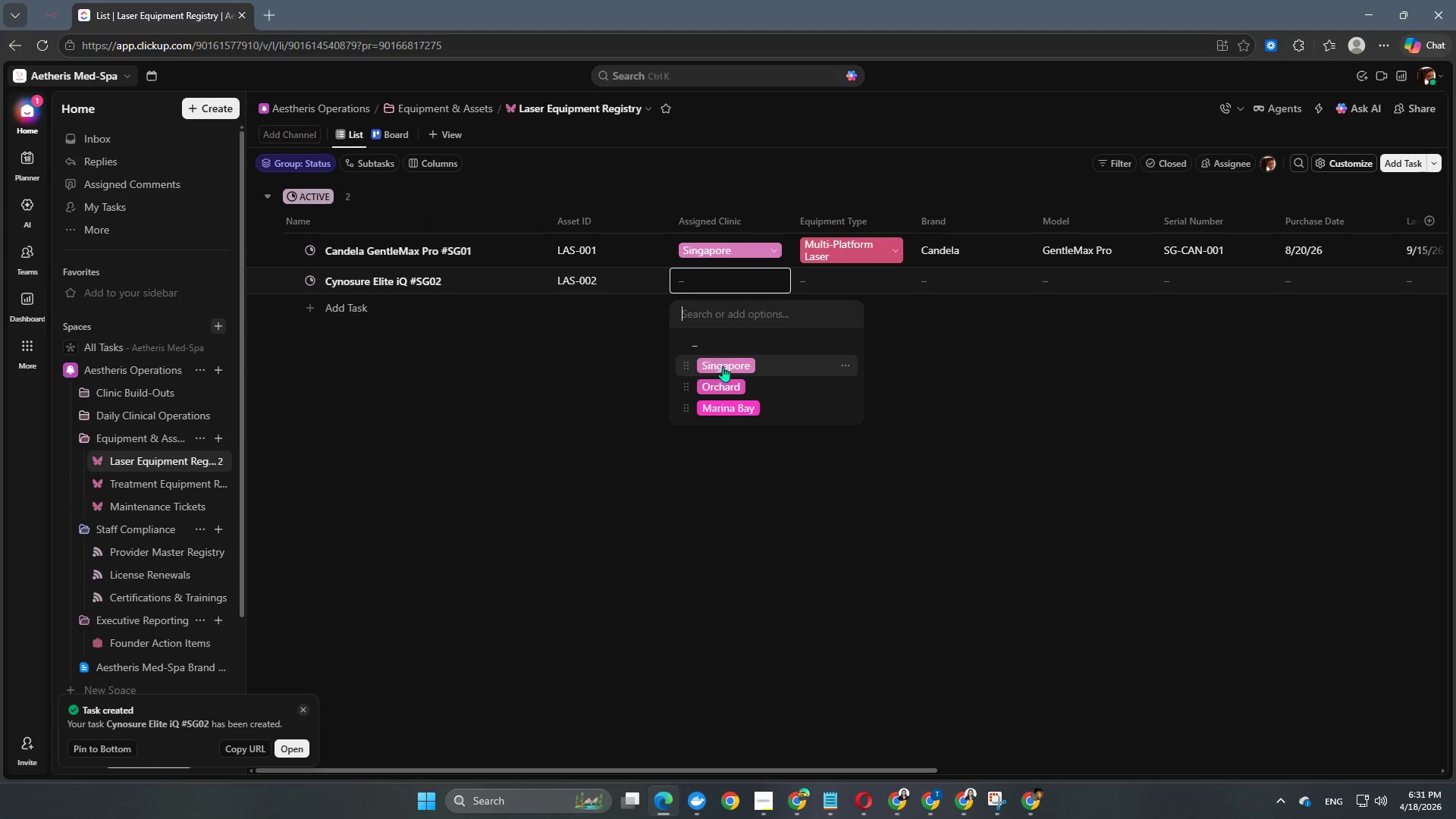 
left_click([722, 369])
 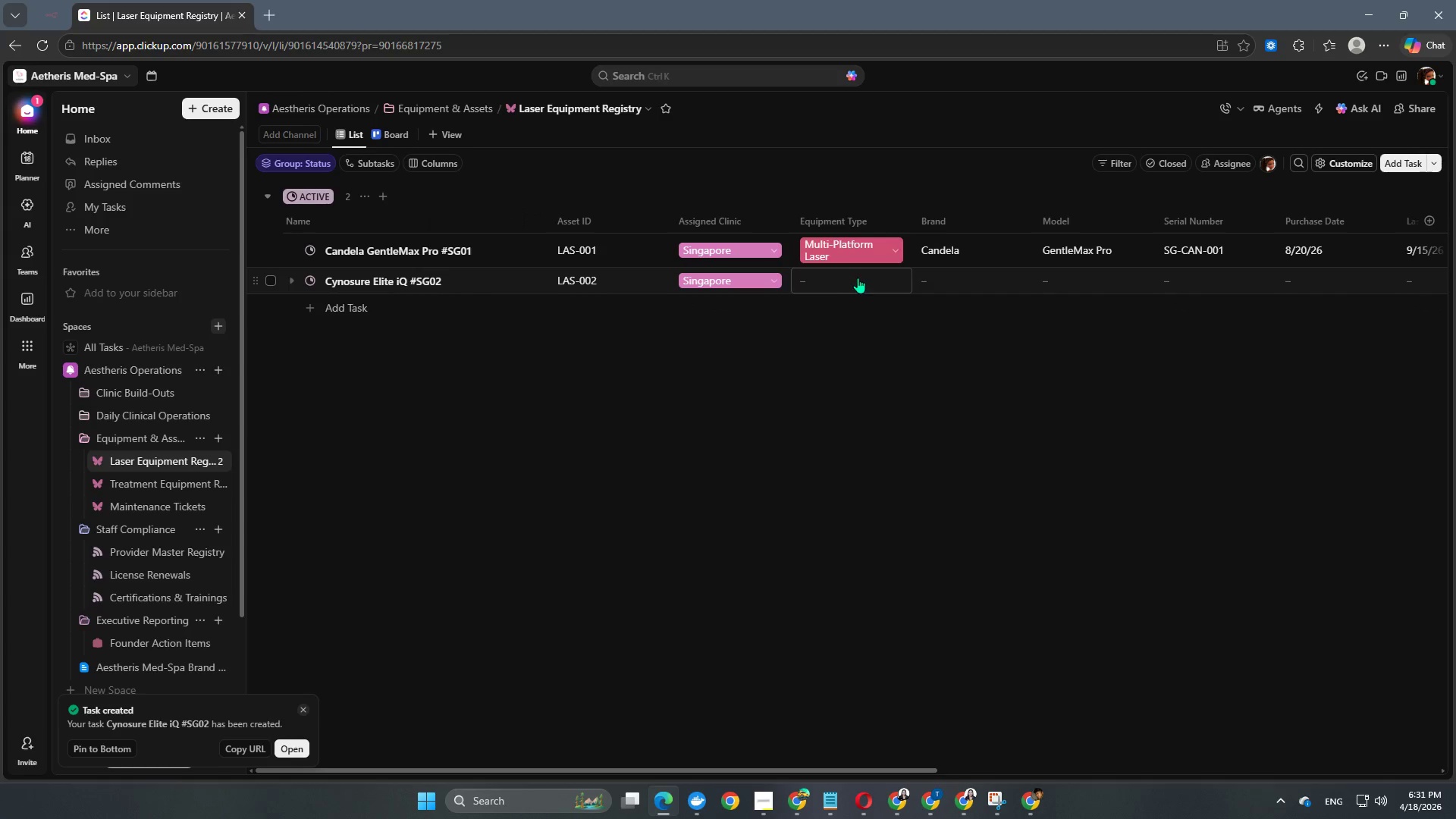 
left_click([858, 278])
 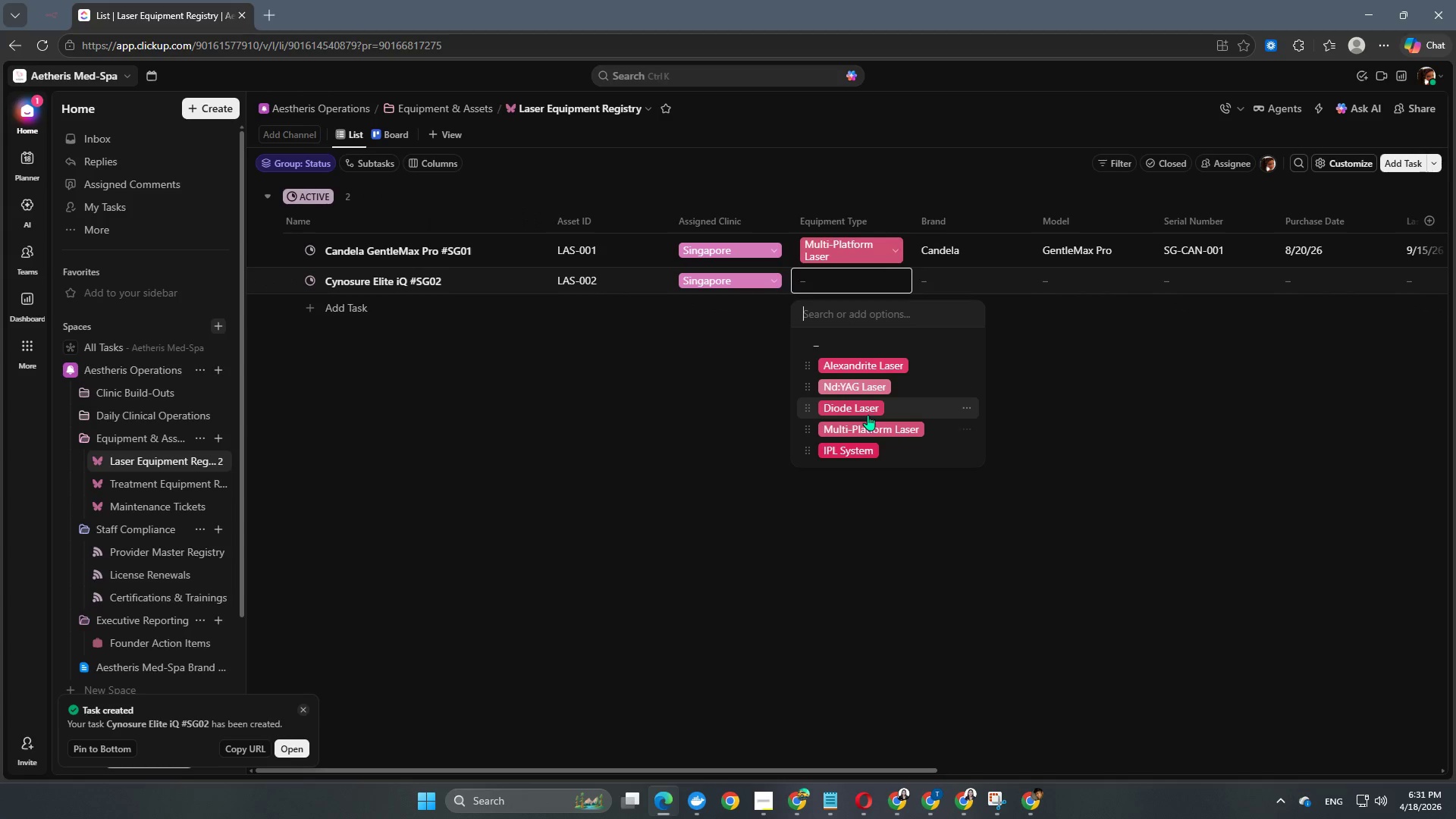 
left_click([868, 439])
 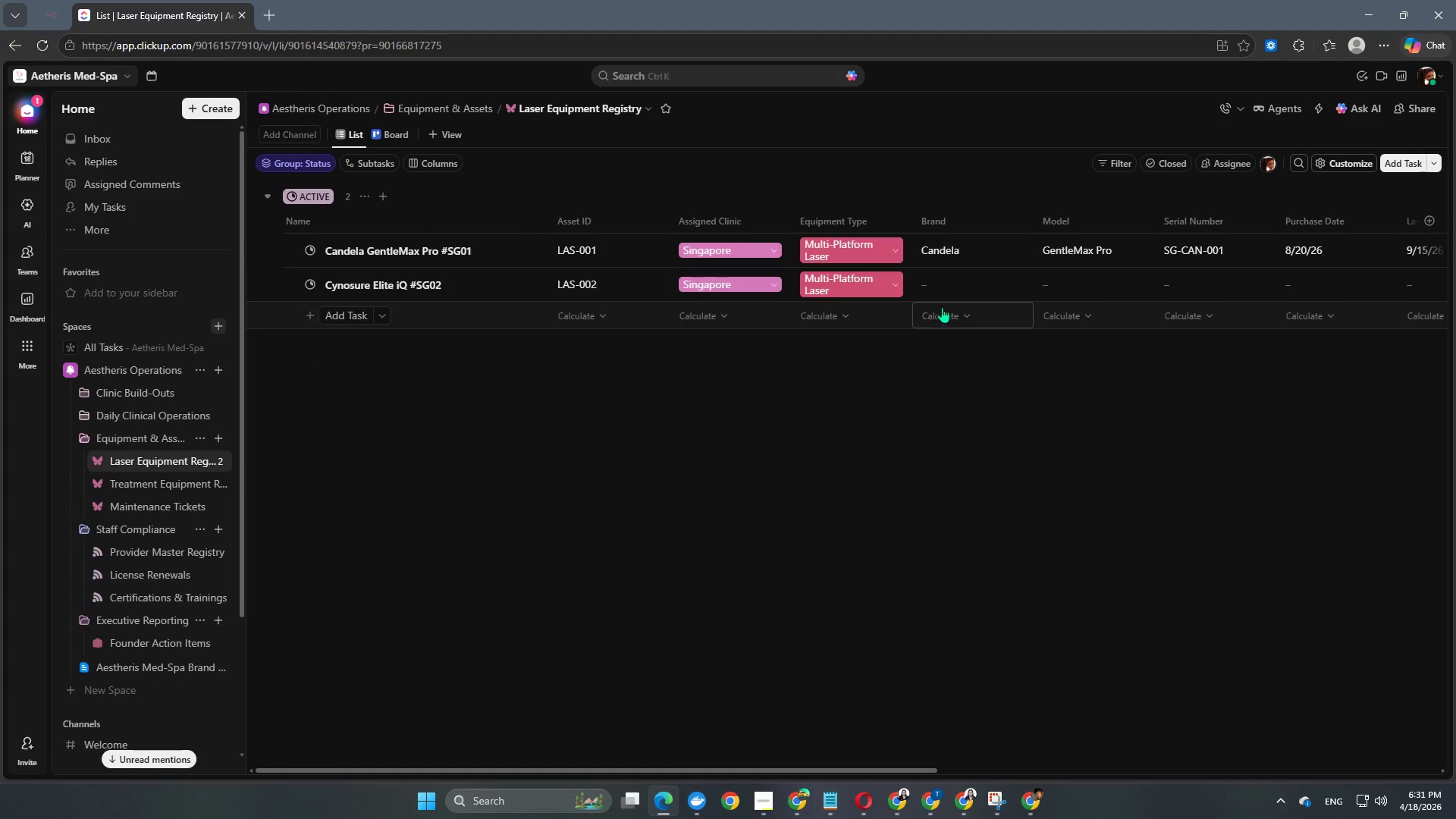 
left_click([944, 277])
 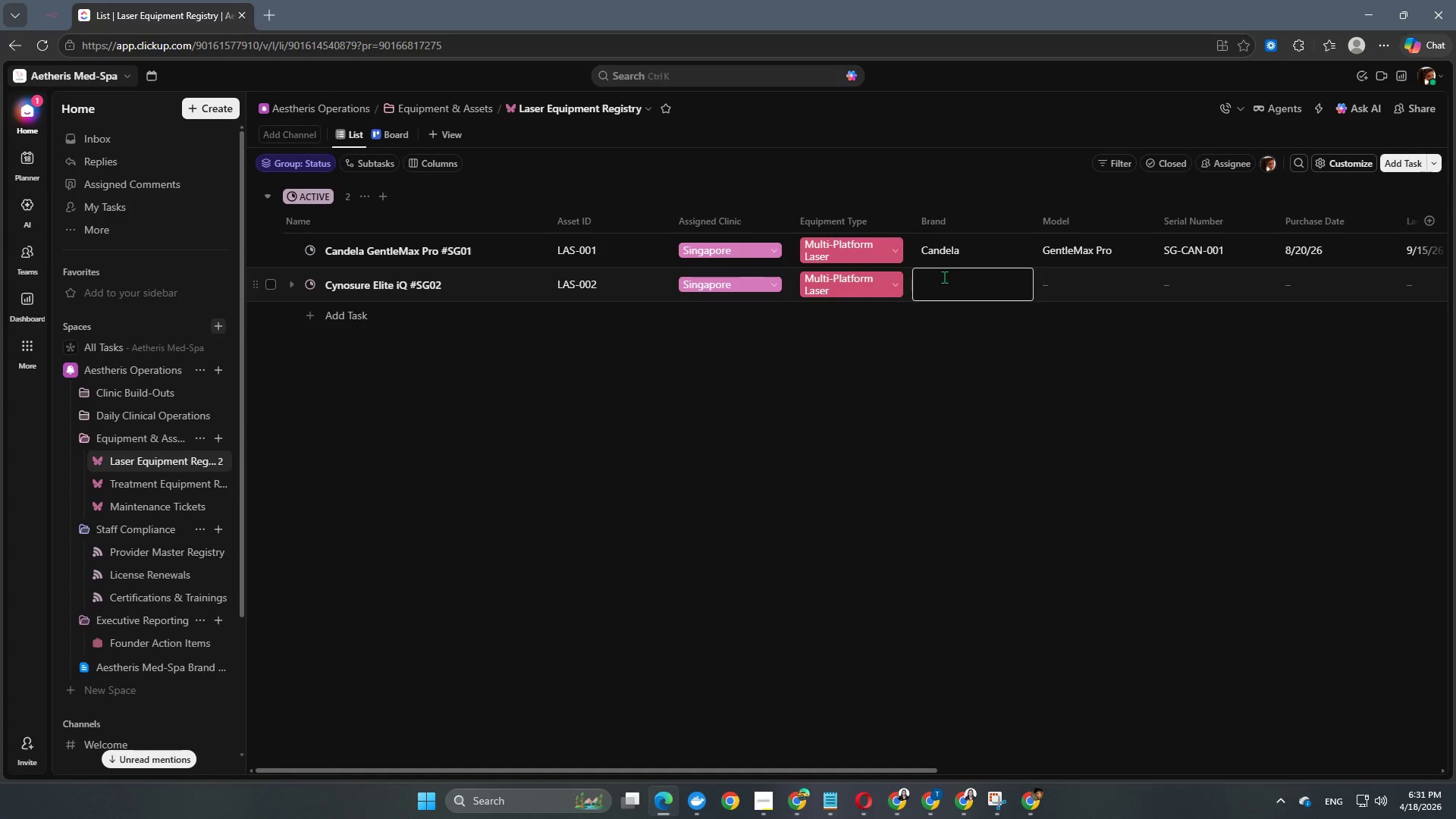 
type(Cynosure)
 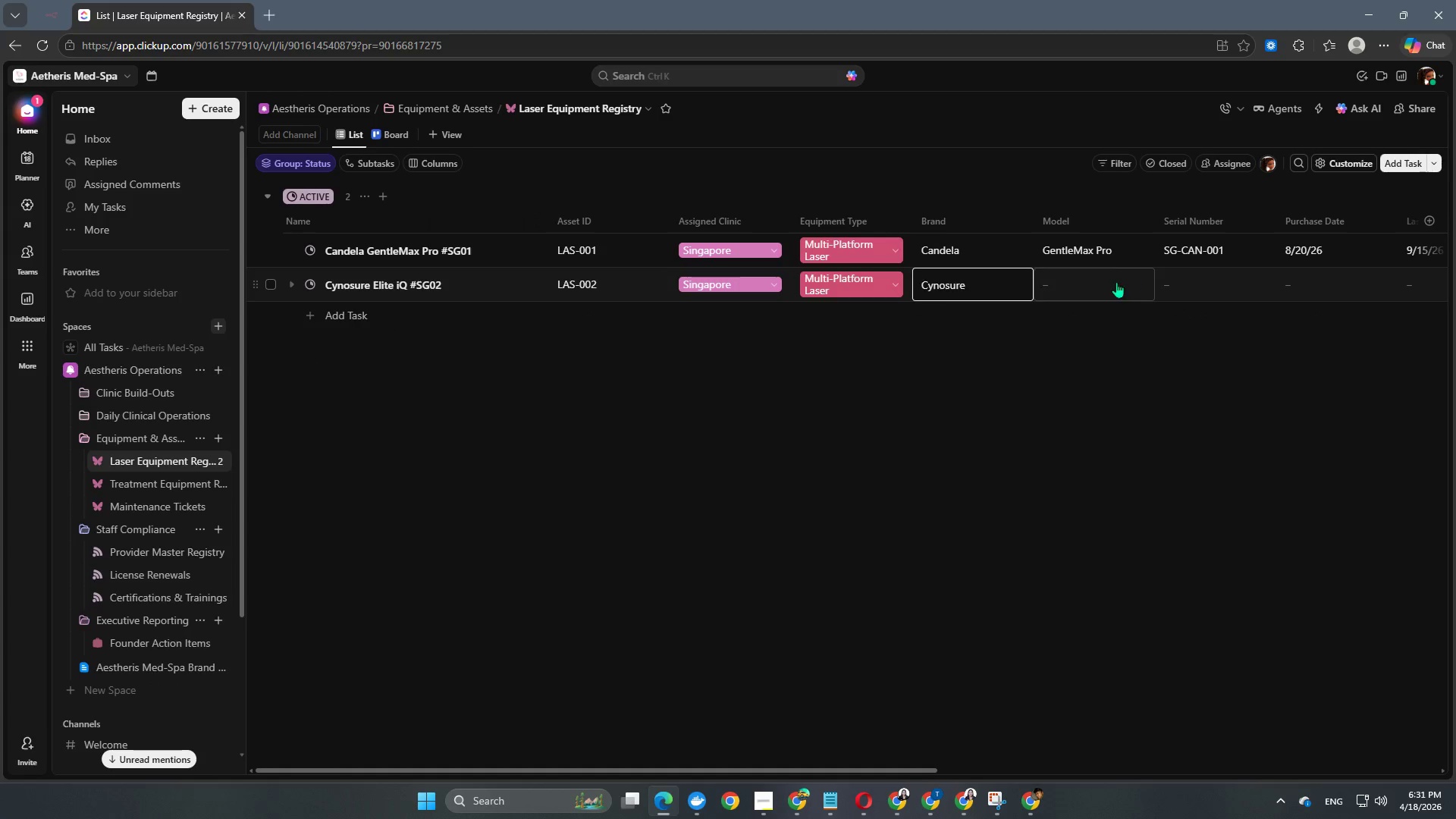 
left_click([1092, 290])
 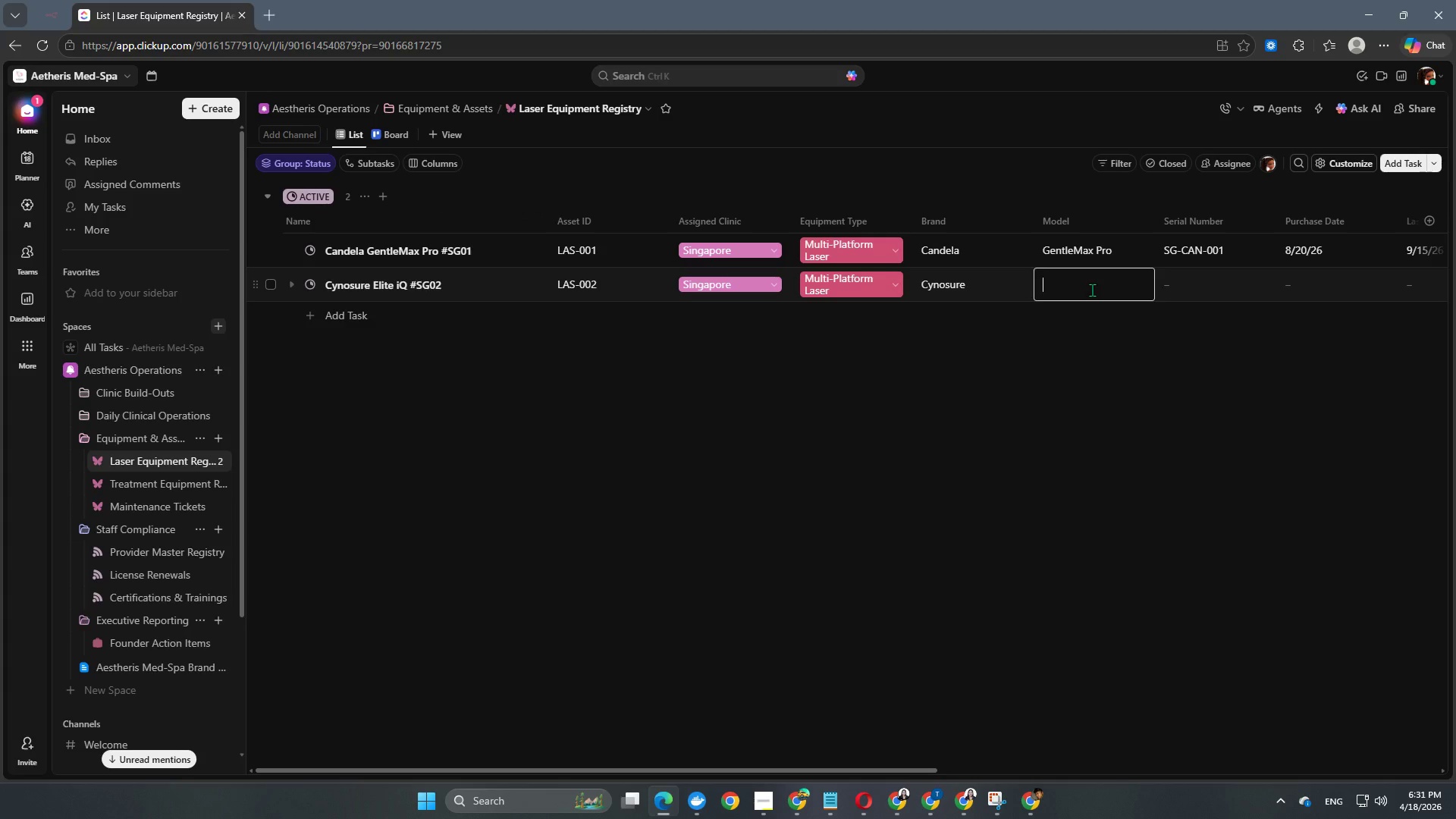 
type(Elite iQ)
 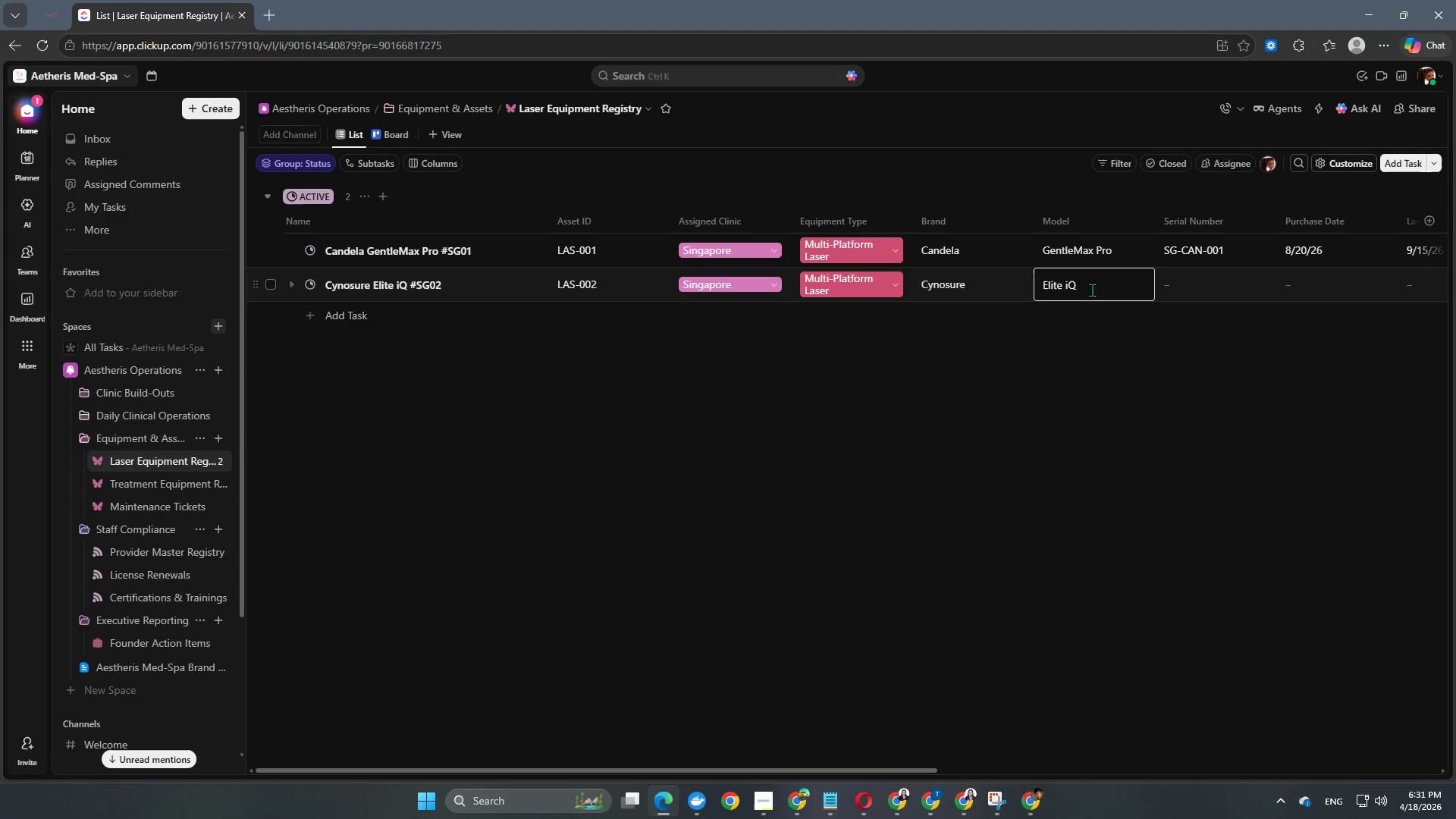 
left_click([1179, 284])
 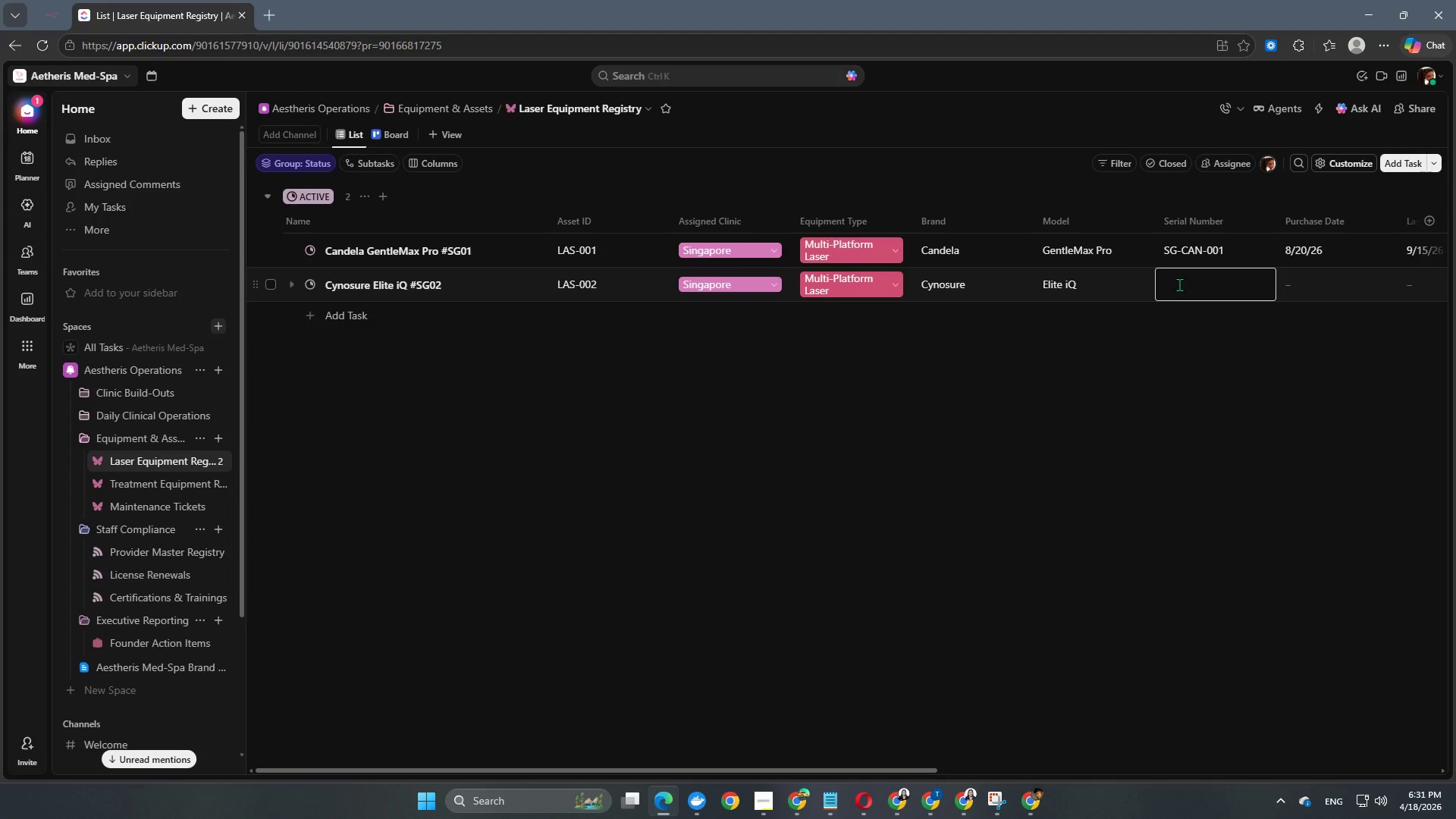 
type(SG-CYN-002)
key(NumpadEnter)
 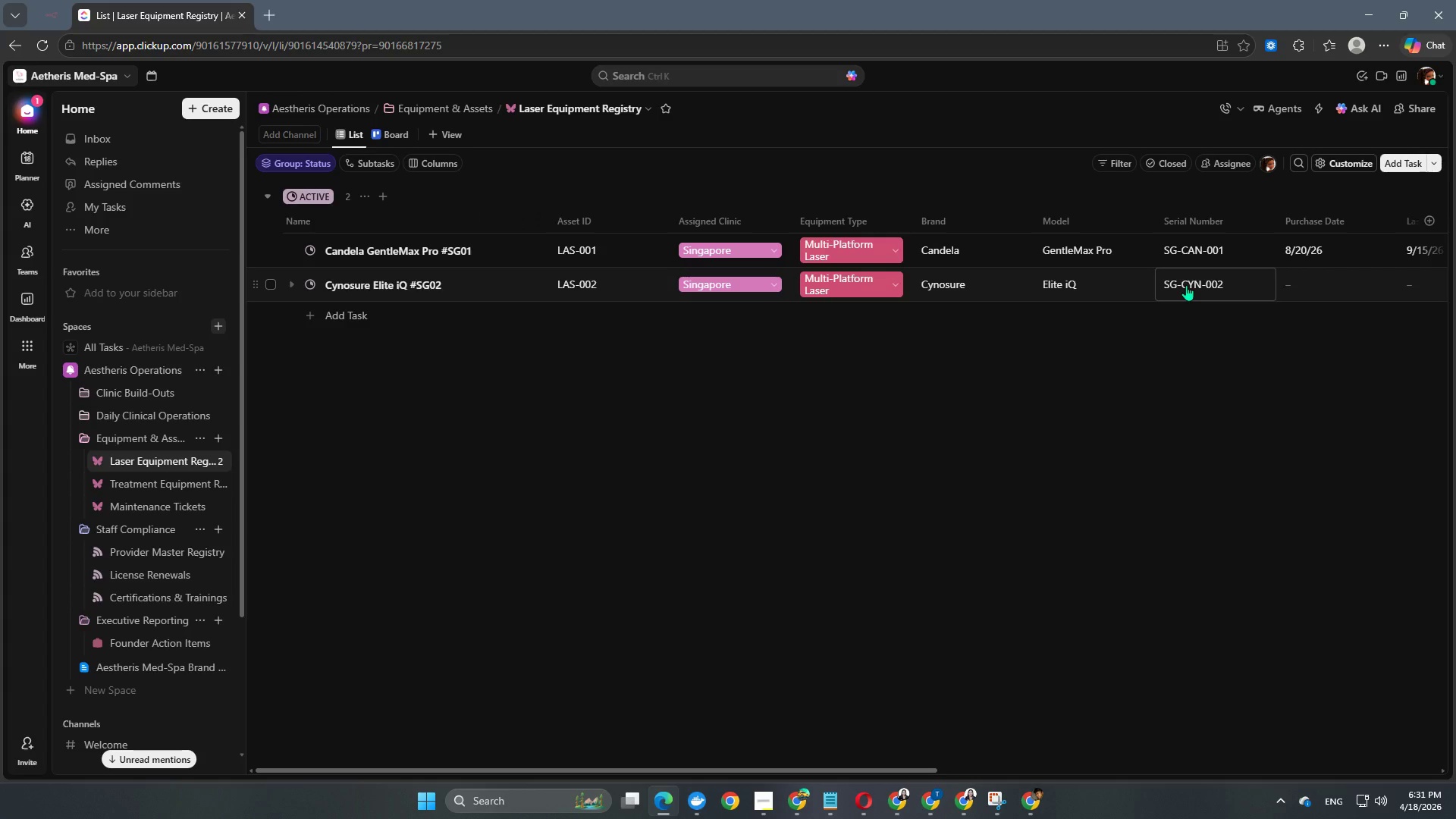 
left_click_drag(start_coordinate=[859, 767], to_coordinate=[1433, 681])
 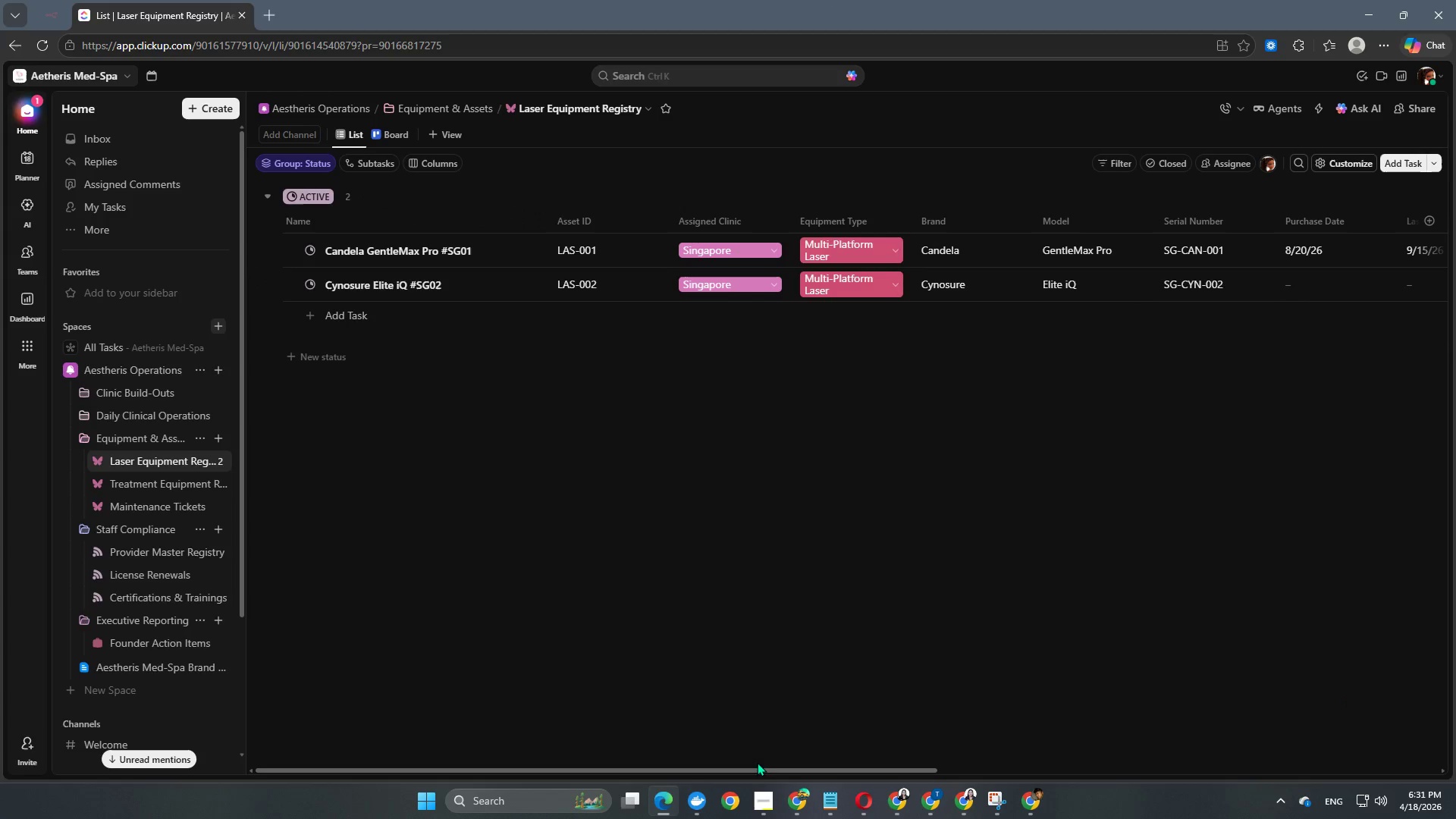 
left_click_drag(start_coordinate=[755, 771], to_coordinate=[1148, 775])
 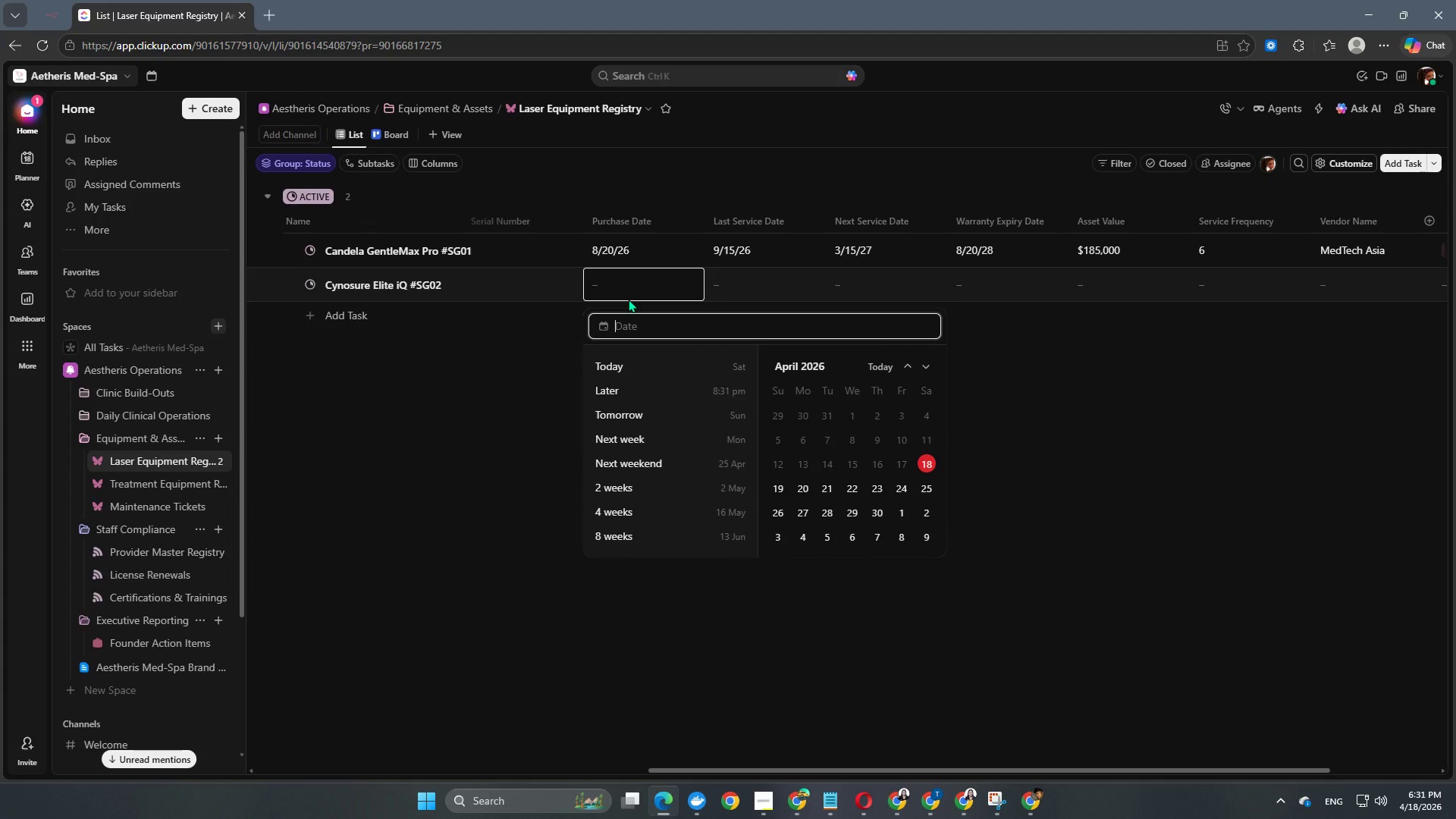 
key(Numpad2)
 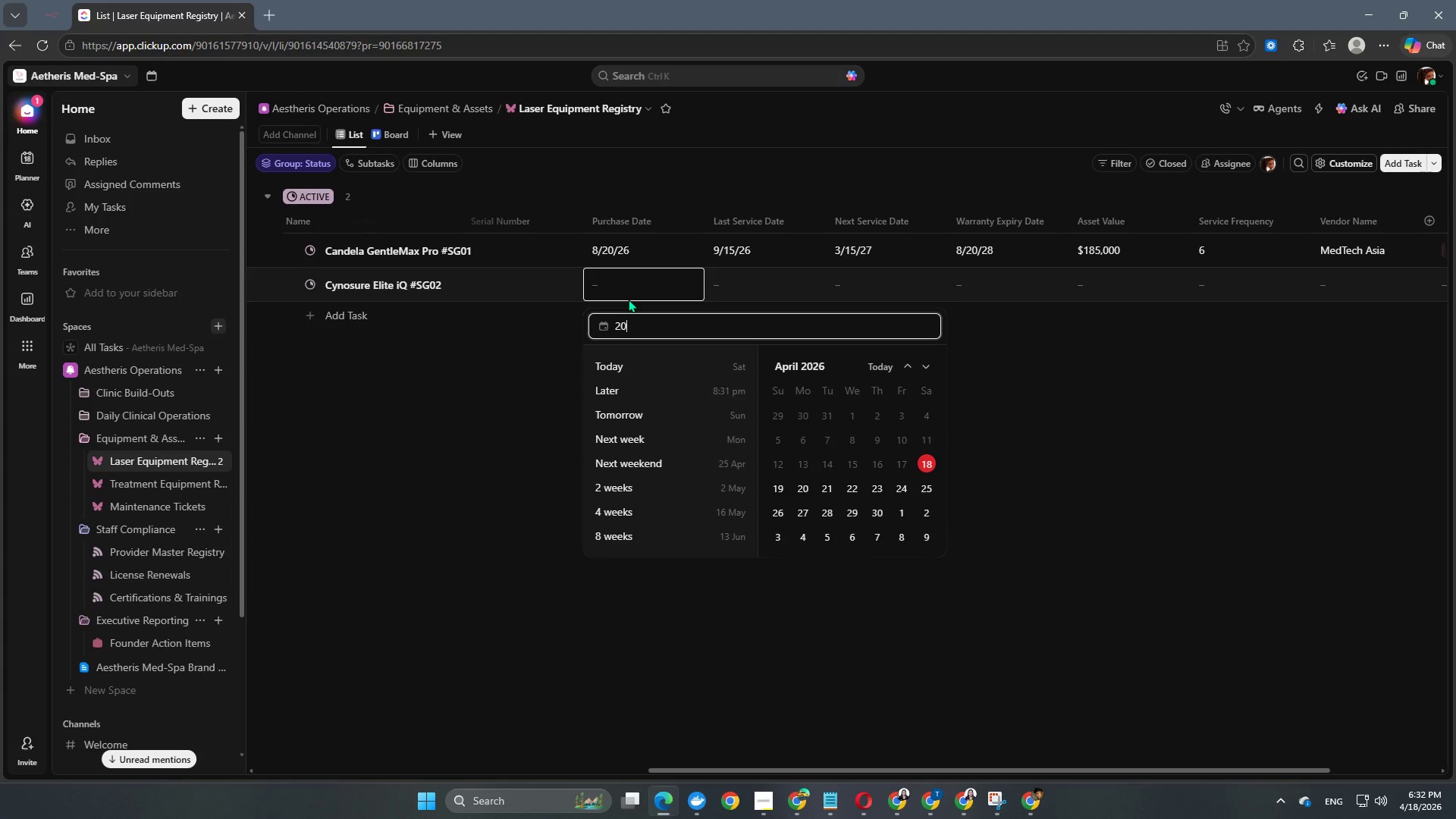 
key(Numpad0)
 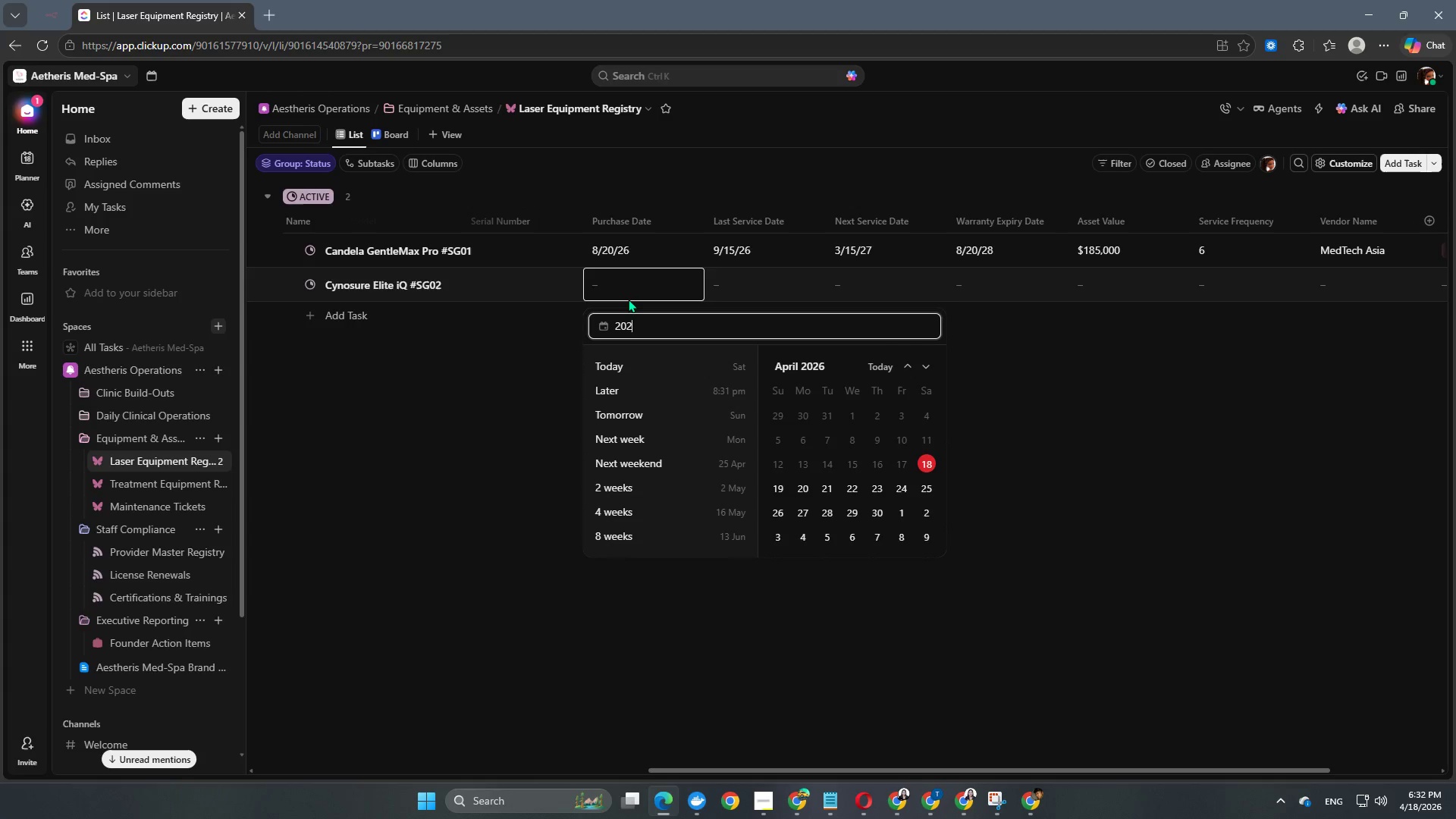 
key(Numpad2)
 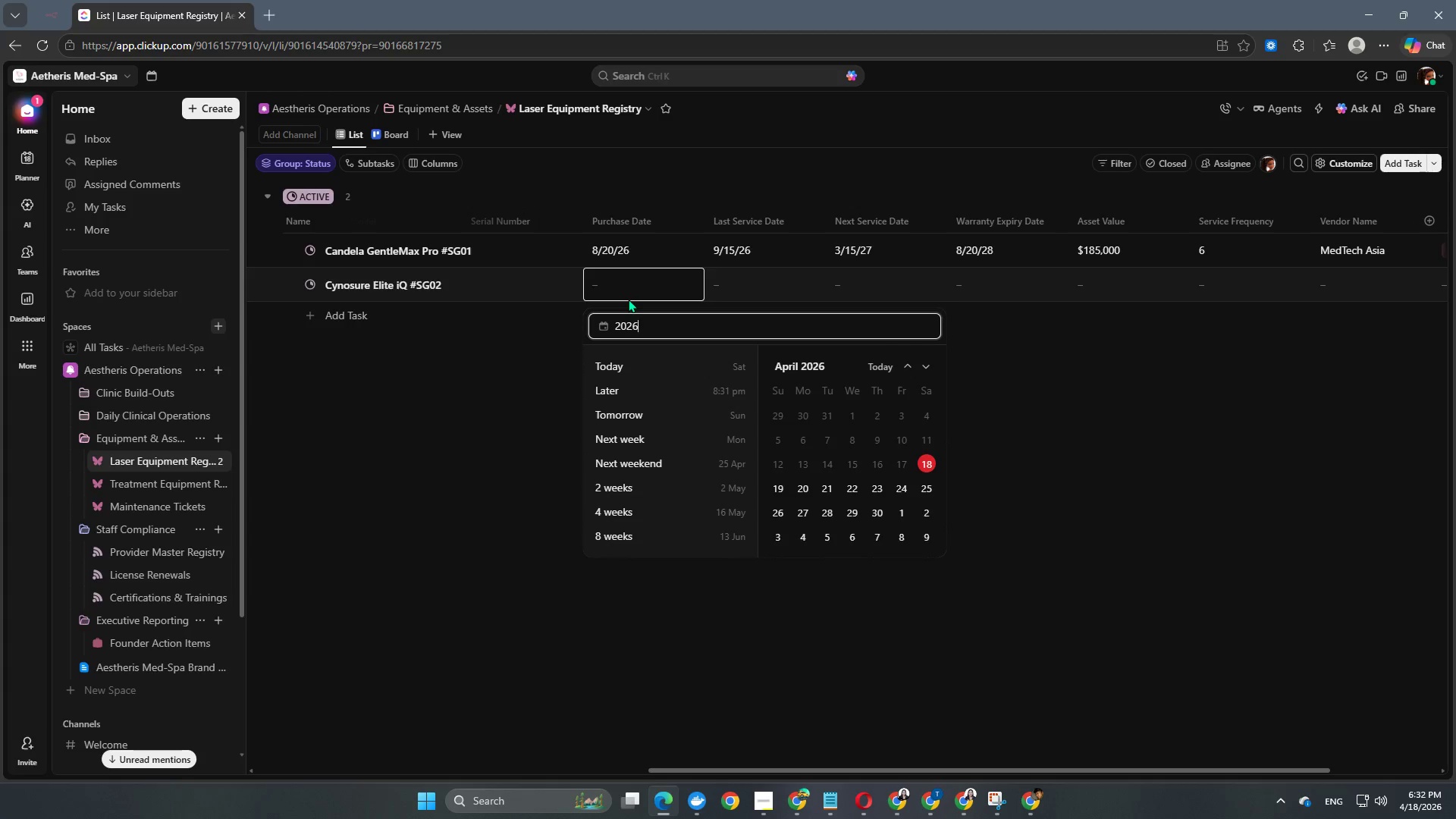 
key(Numpad6)
 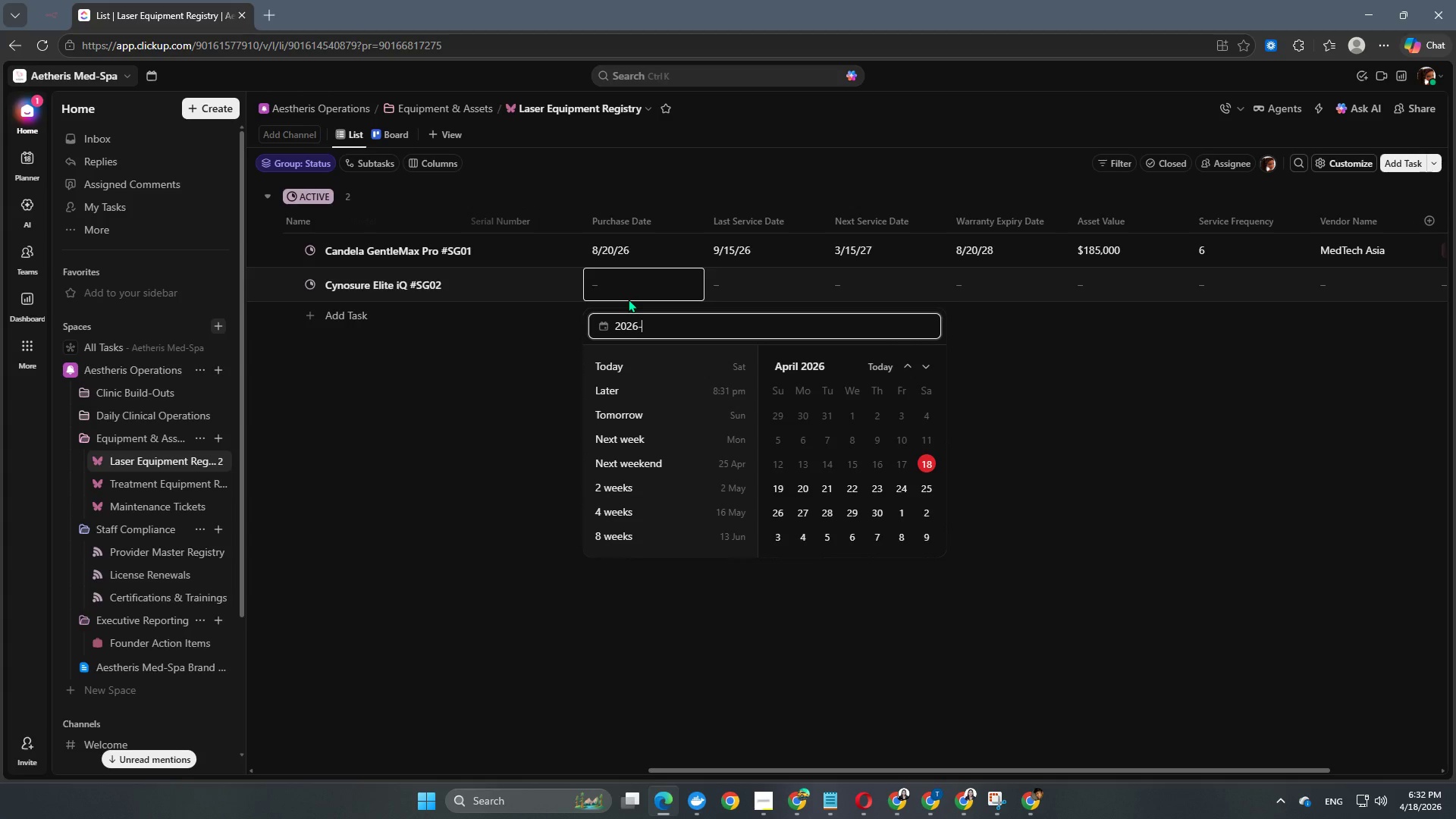 
key(NumpadSubtract)
 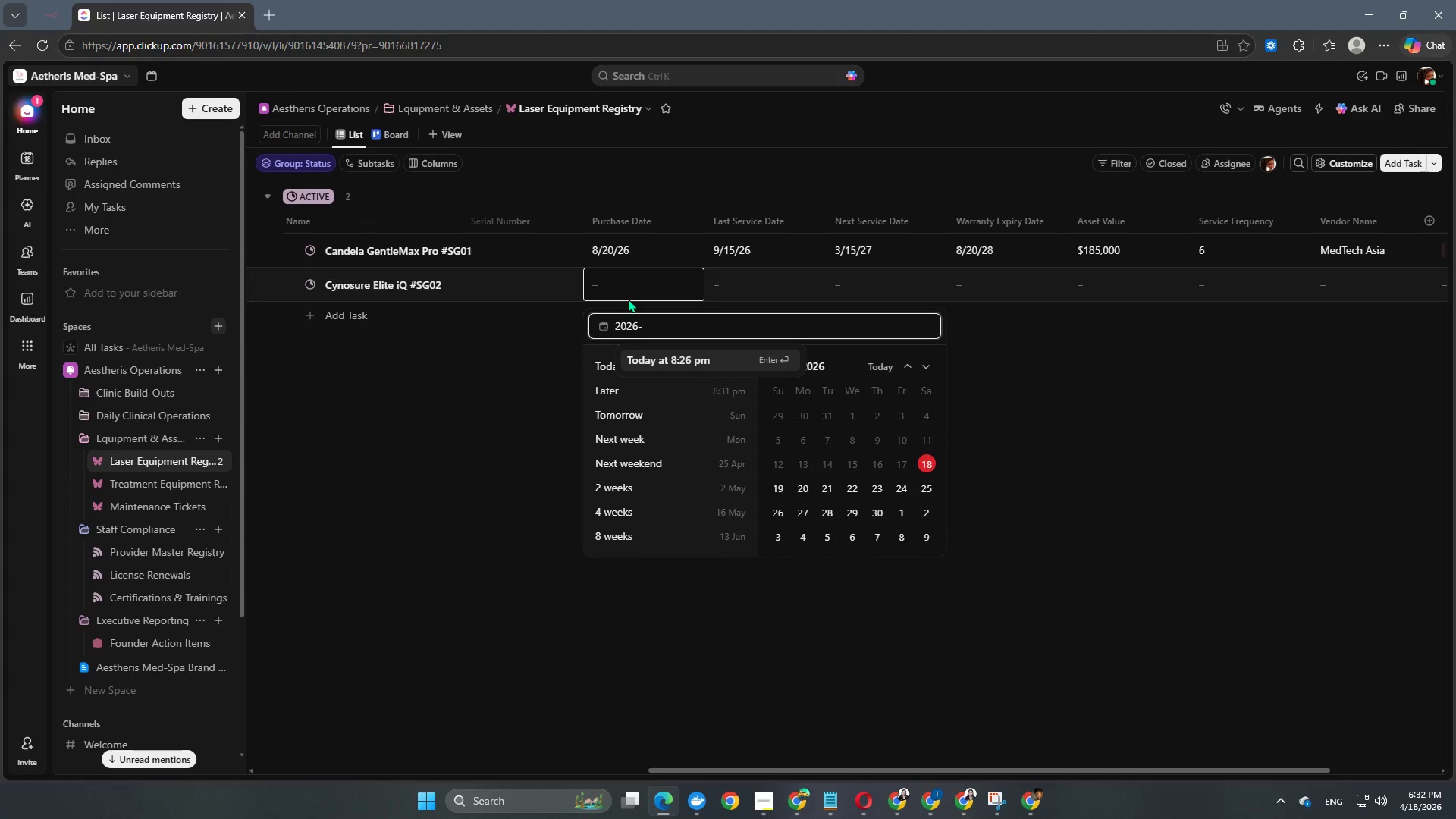 
key(Numpad0)
 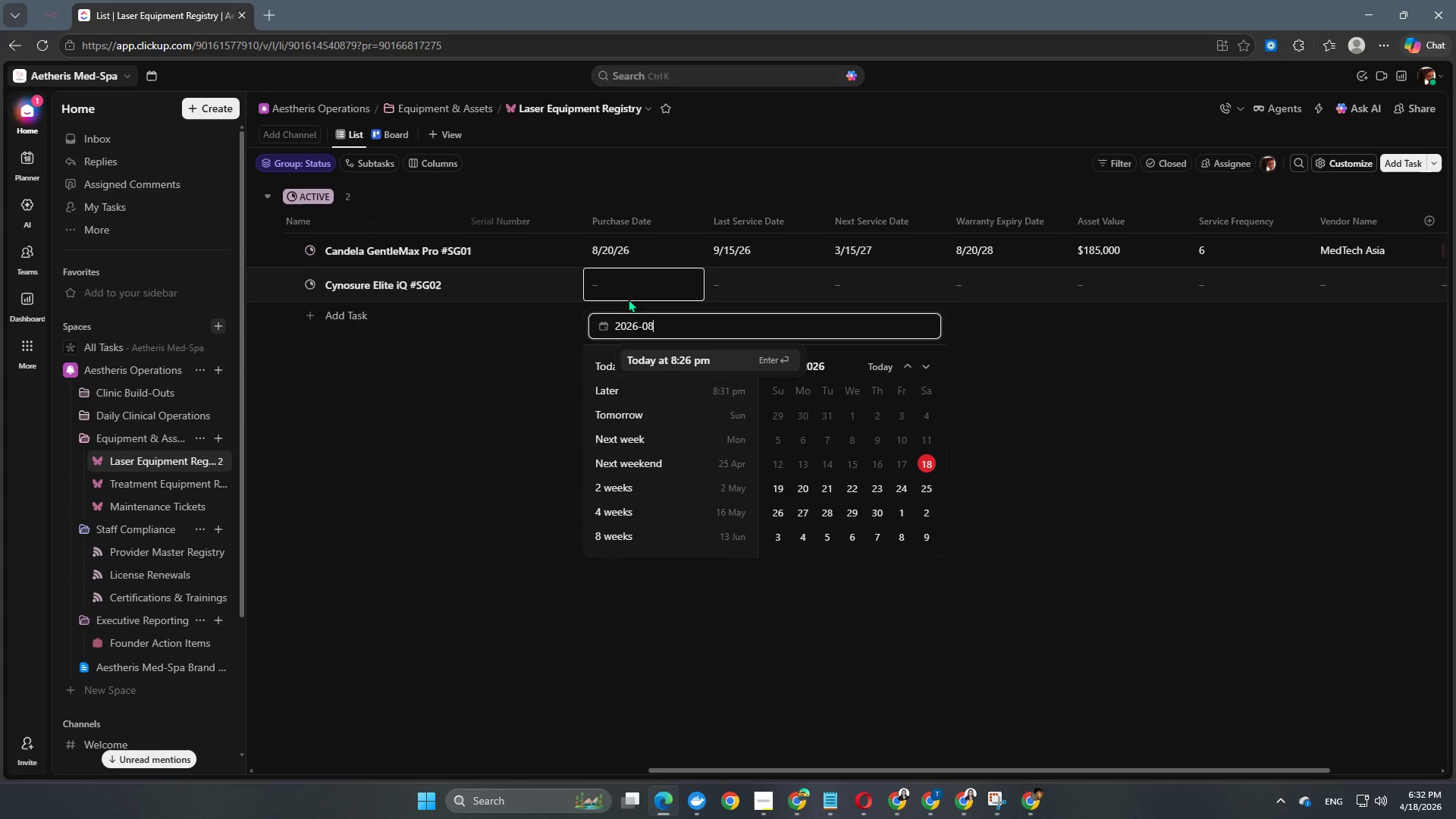 
key(Numpad8)
 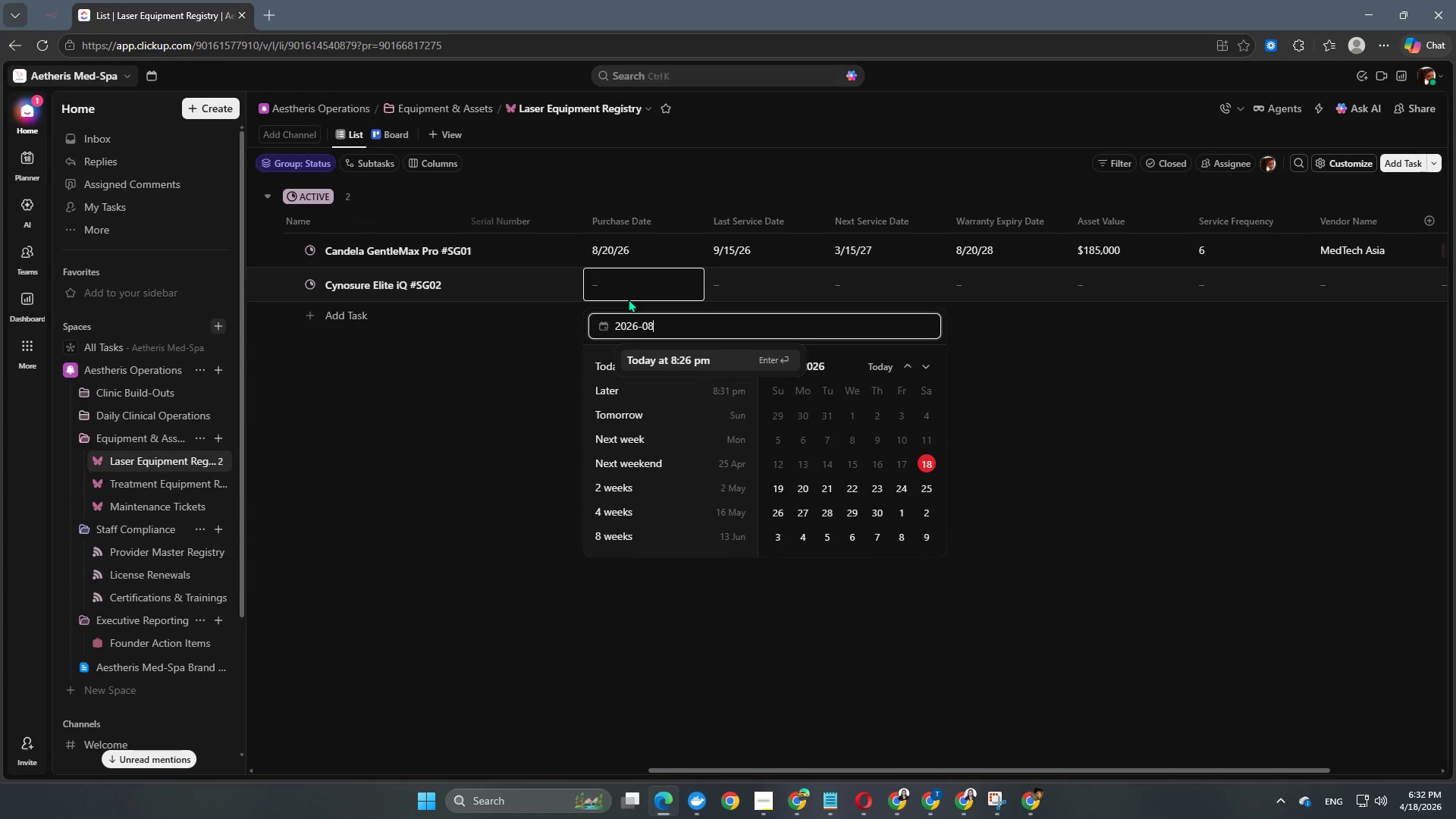 
key(NumpadSubtract)
 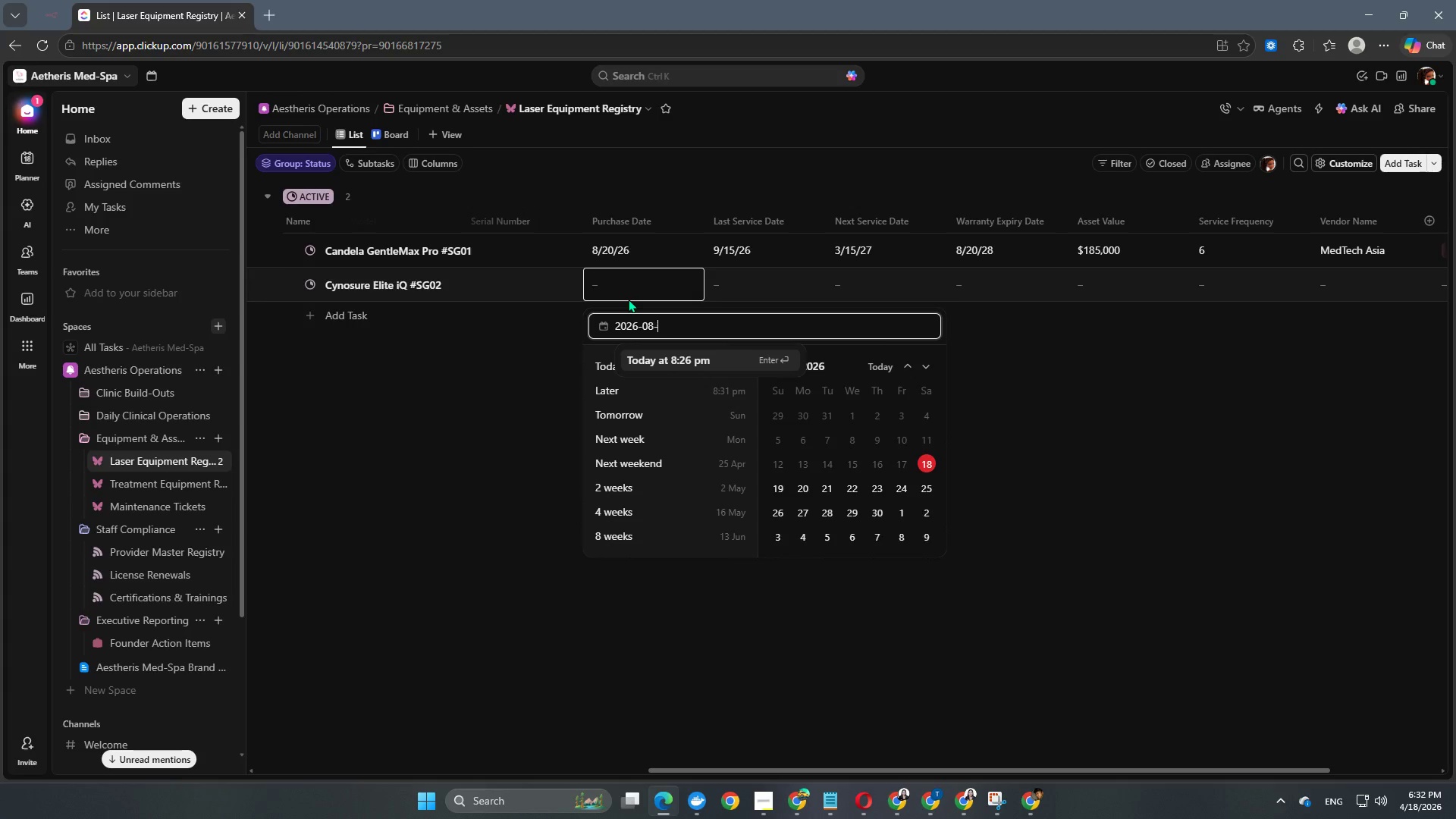 
key(Numpad2)
 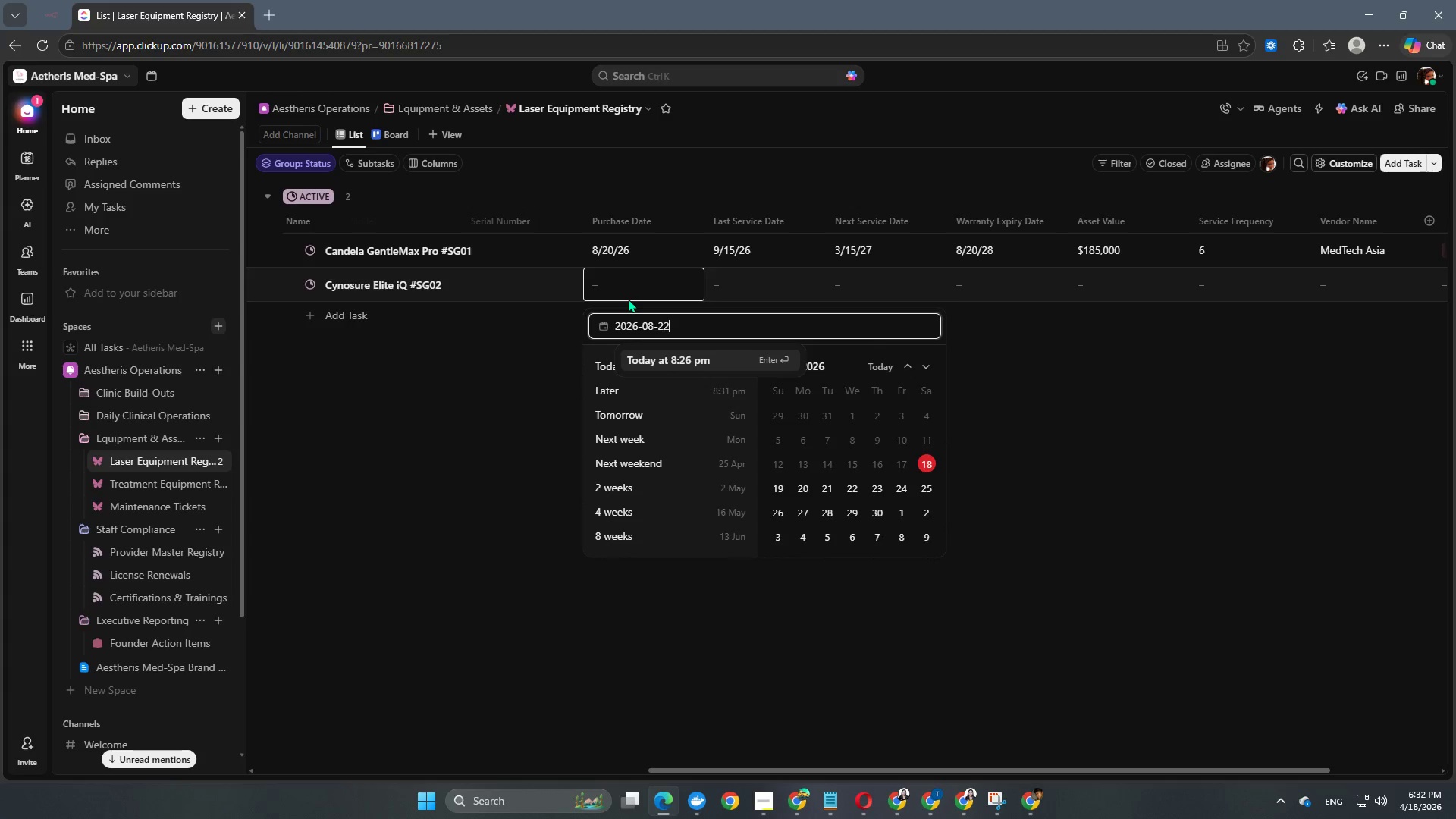 
key(Numpad2)
 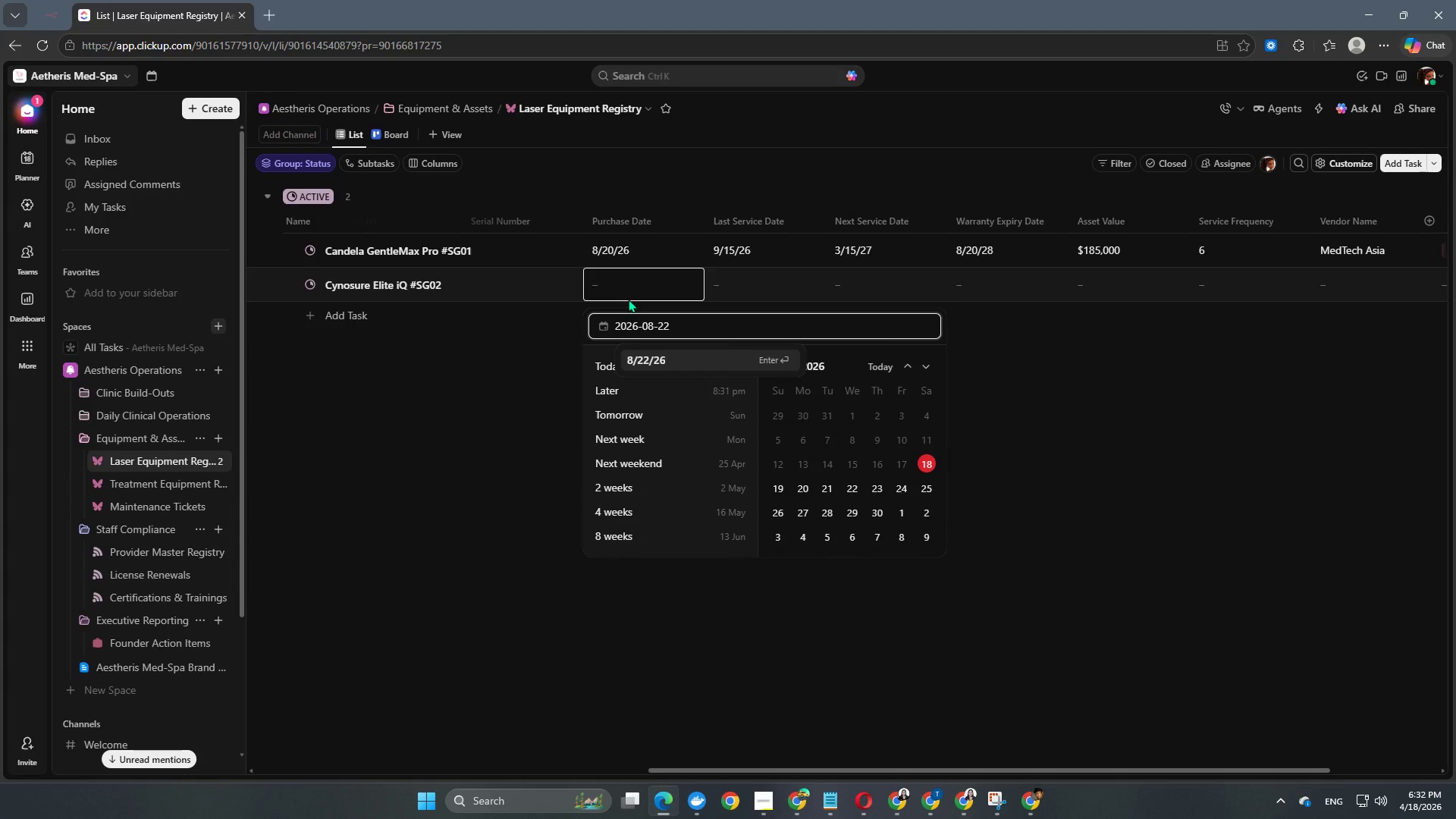 
key(NumpadEnter)
 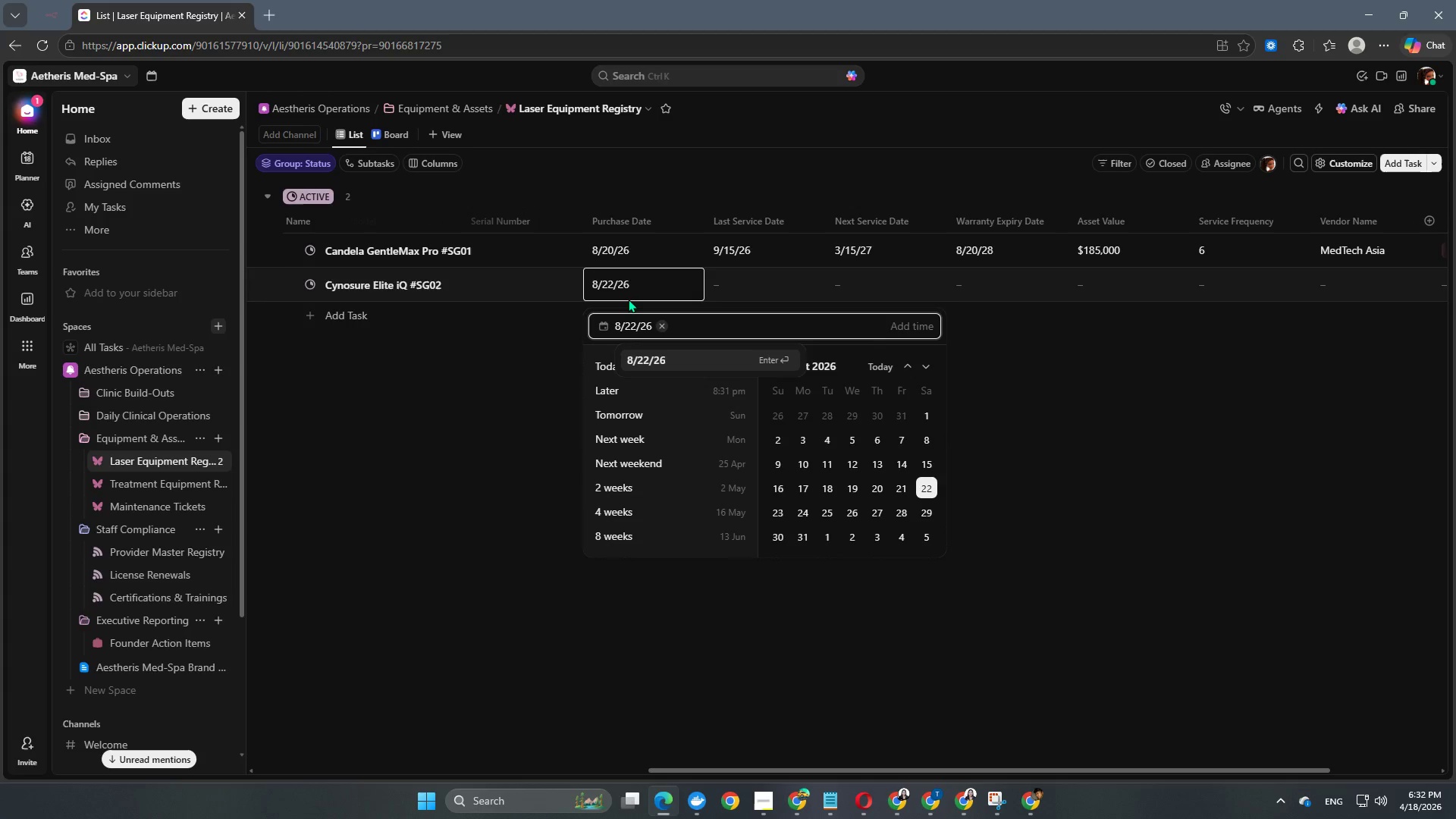 
key(NumpadEnter)
 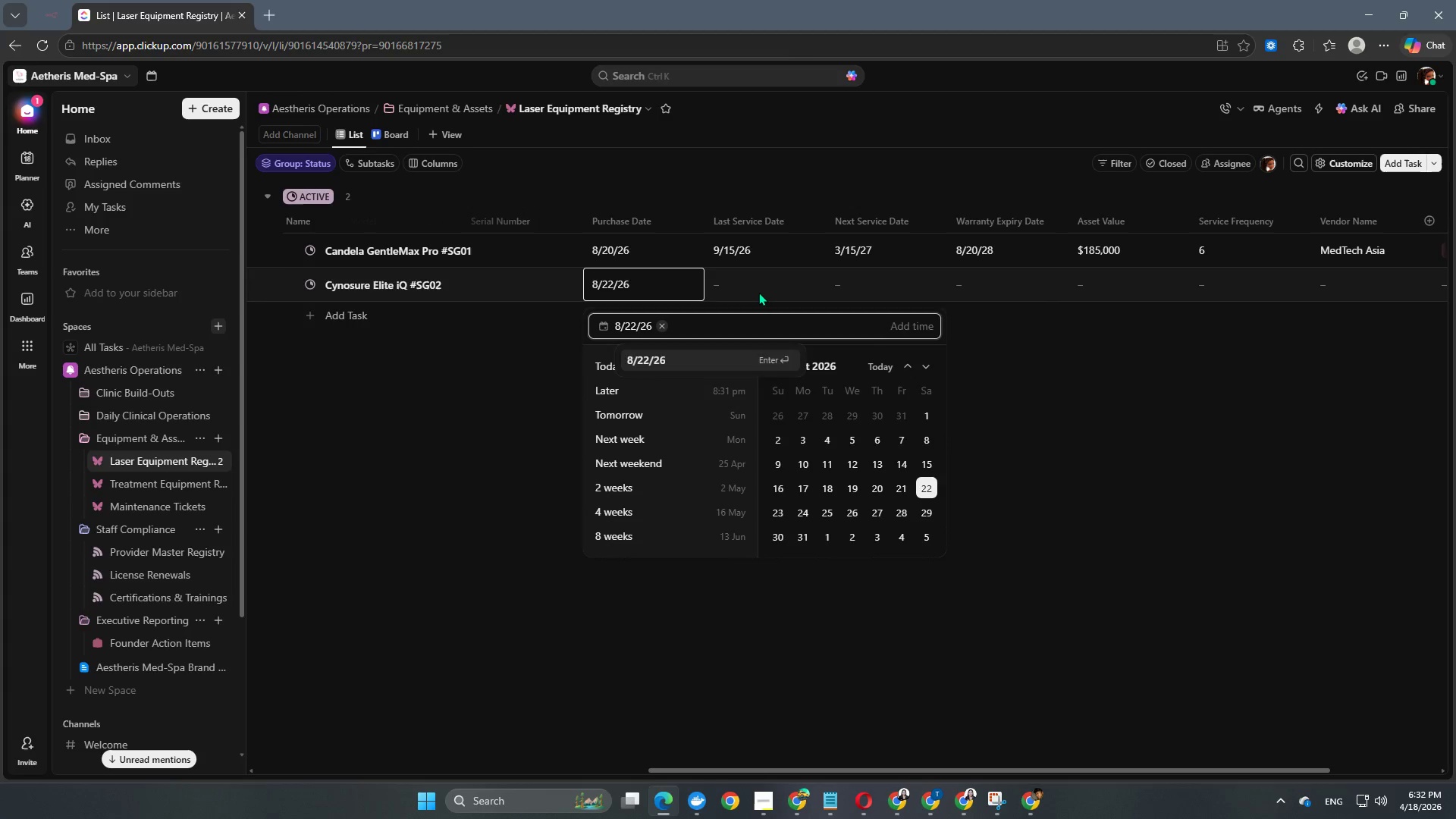 
double_click([761, 290])
 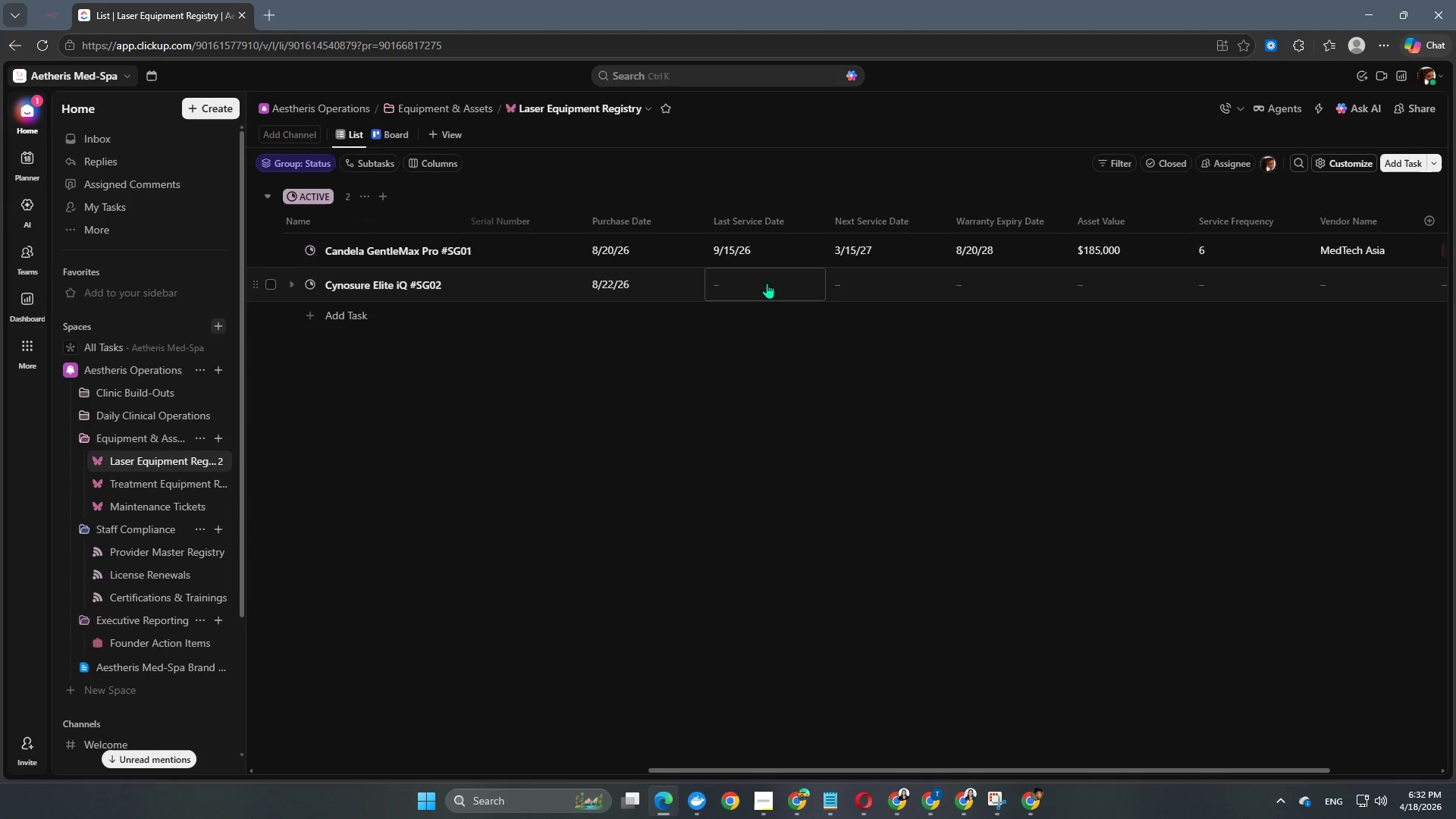 
triple_click([767, 283])
 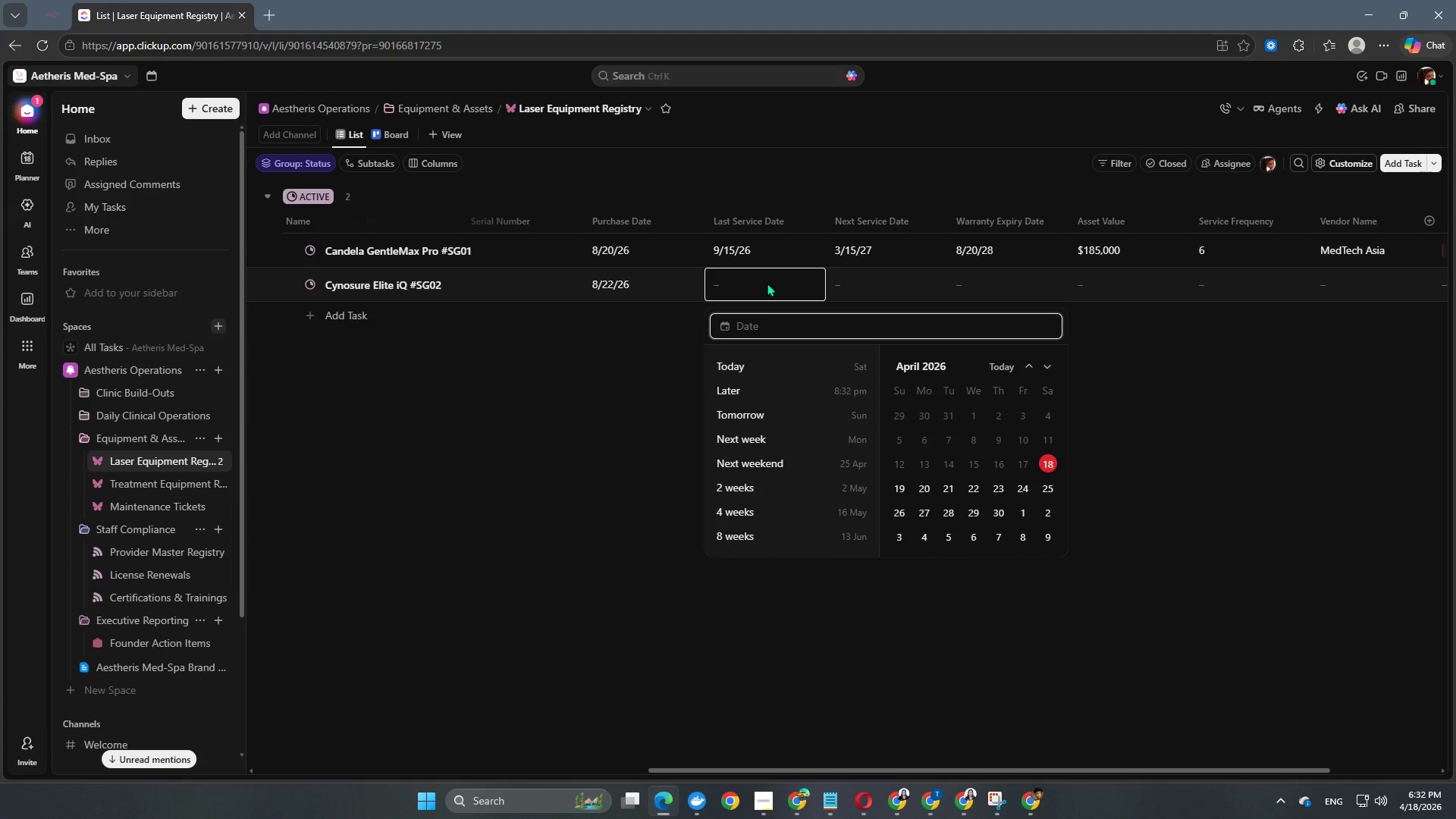 
key(Numpad2)
 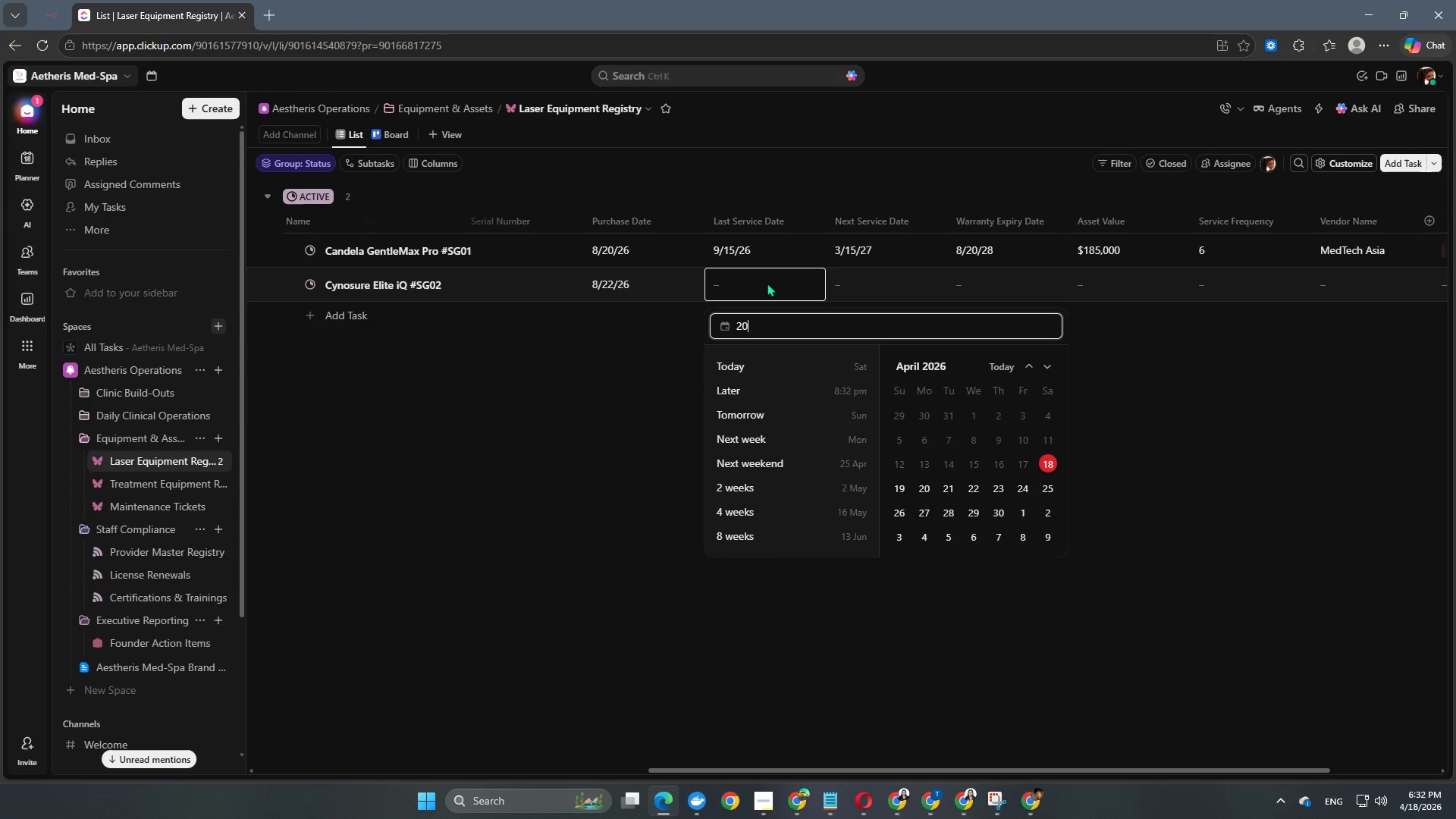 
key(Numpad0)
 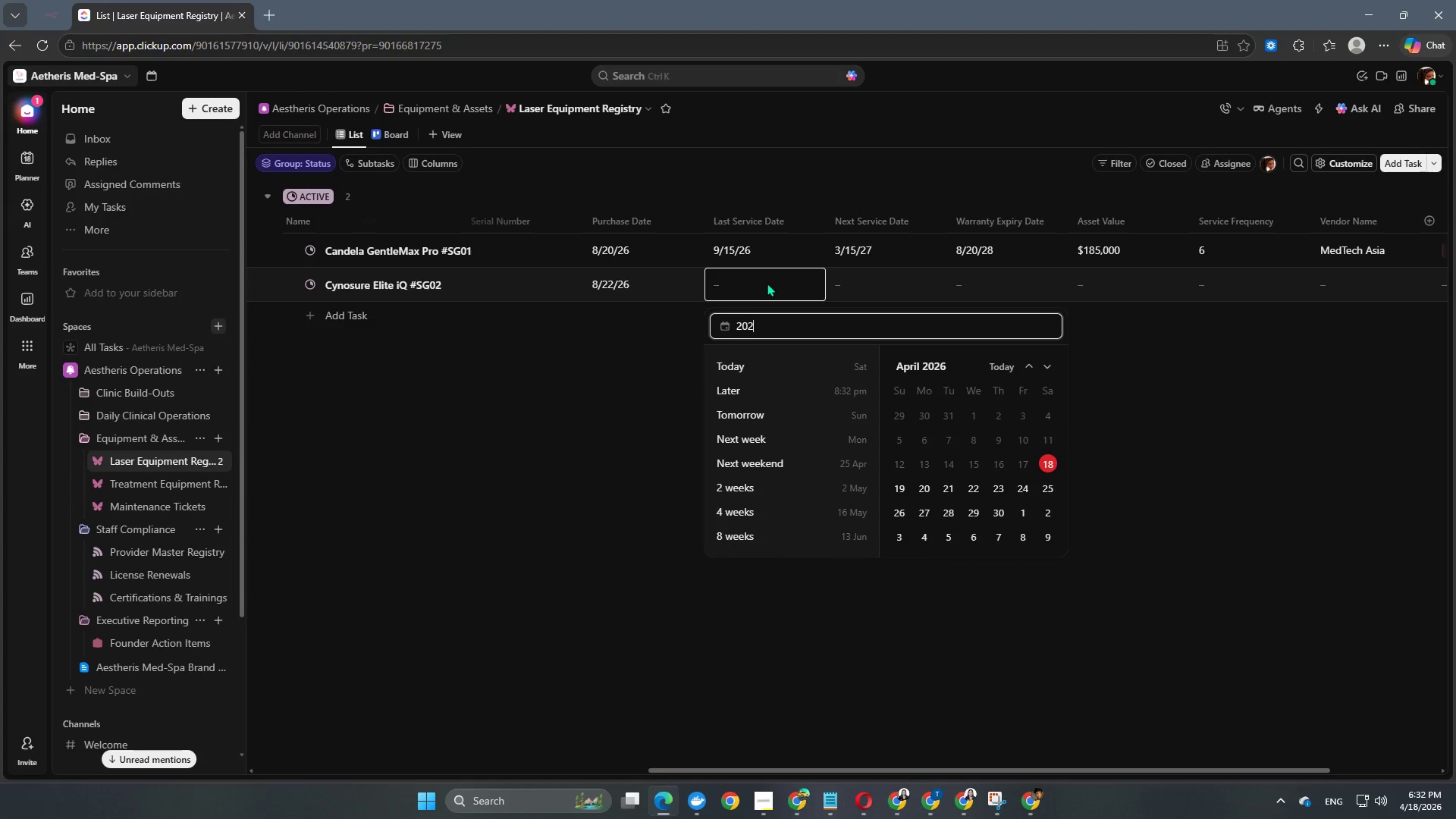 
key(Numpad2)
 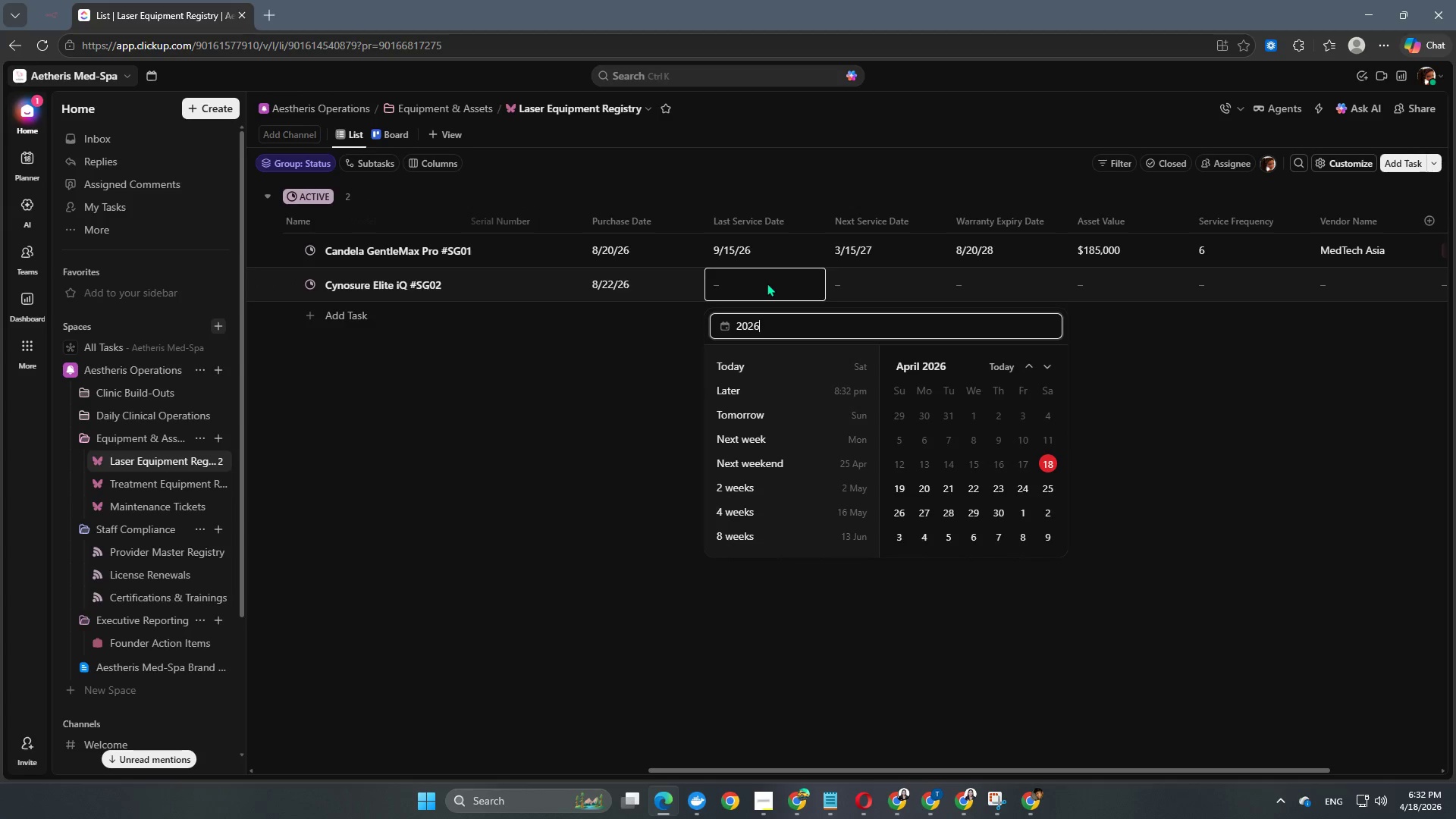 
key(Numpad6)
 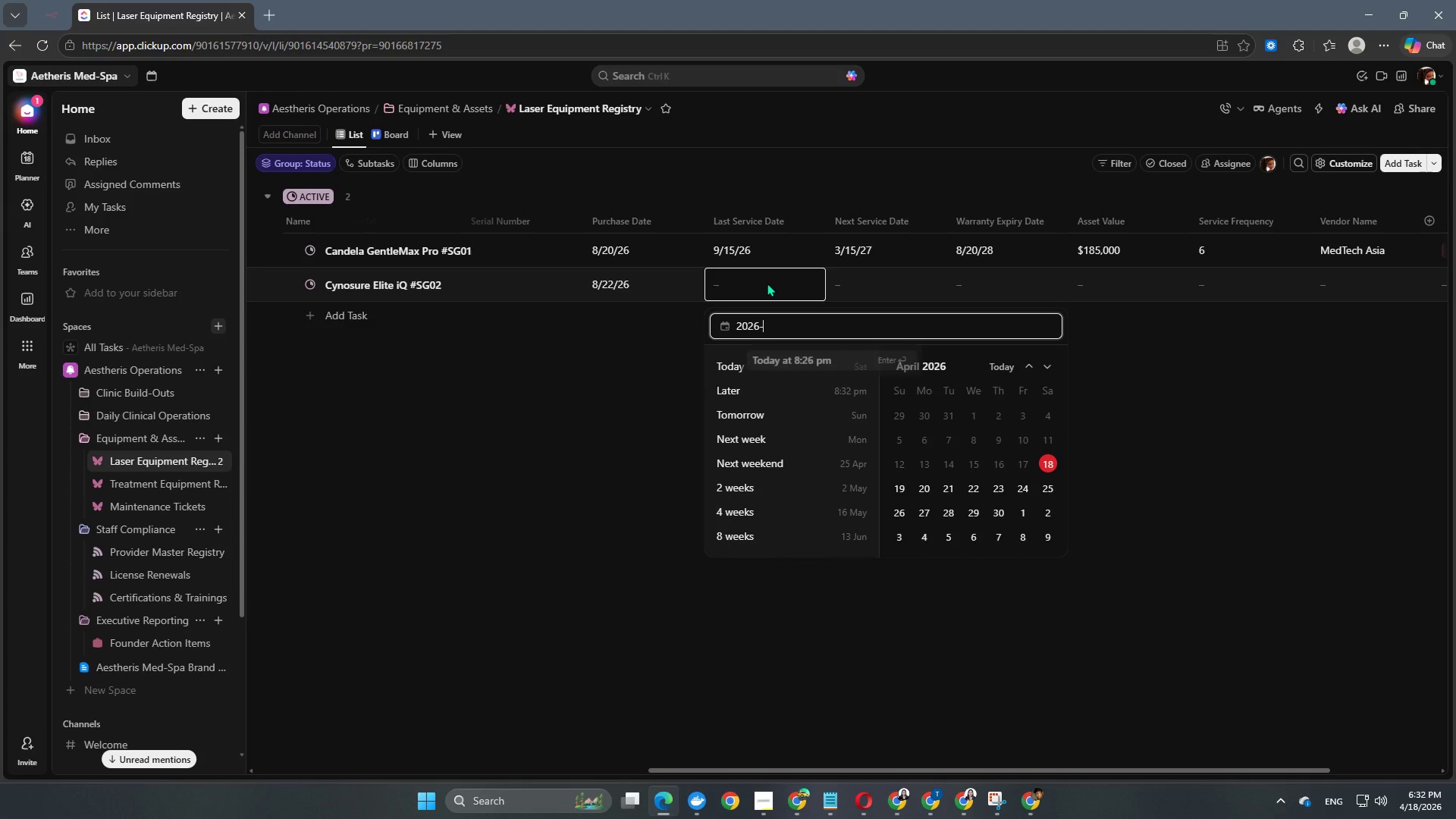 
key(NumpadSubtract)
 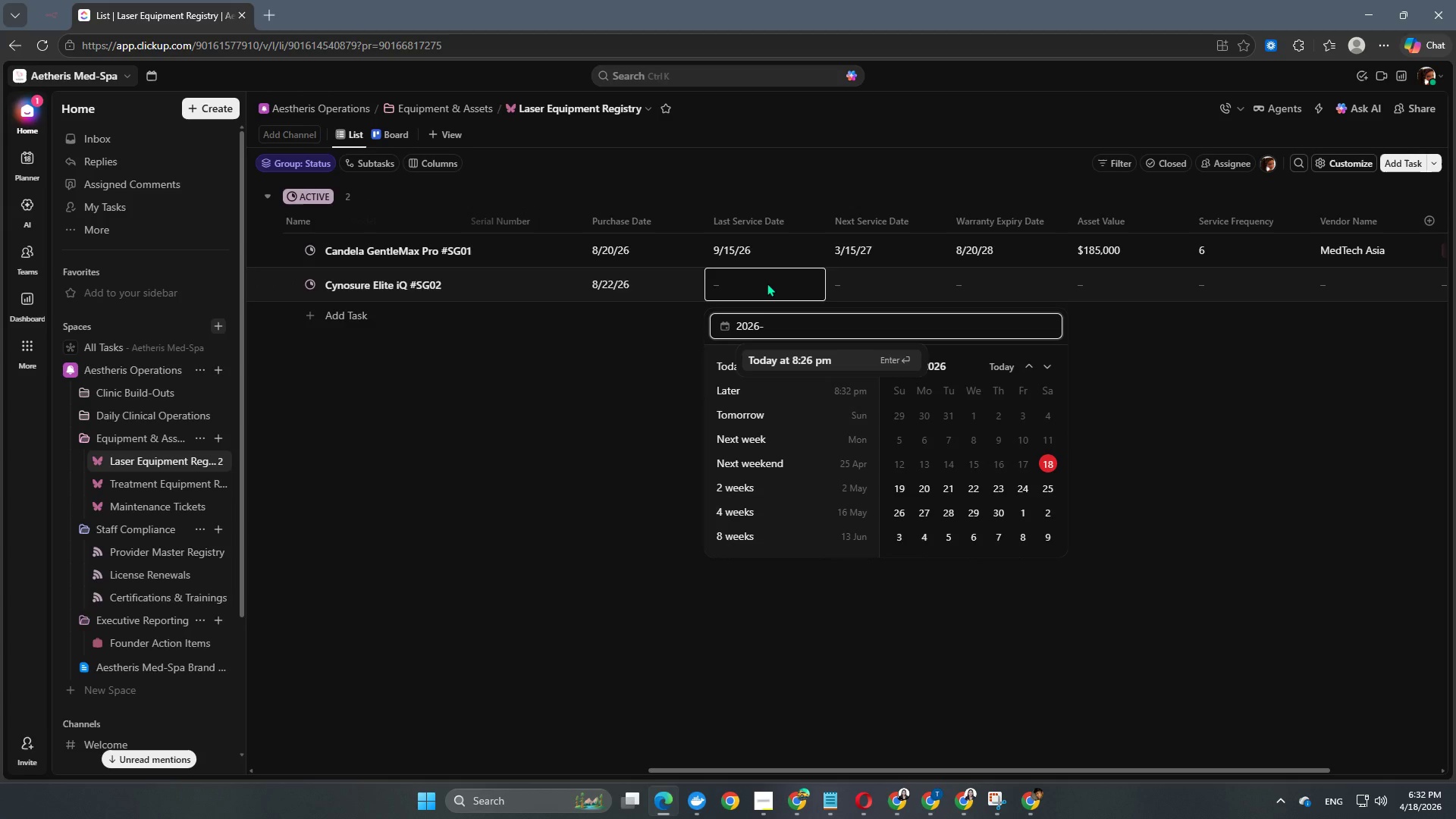 
key(Numpad0)
 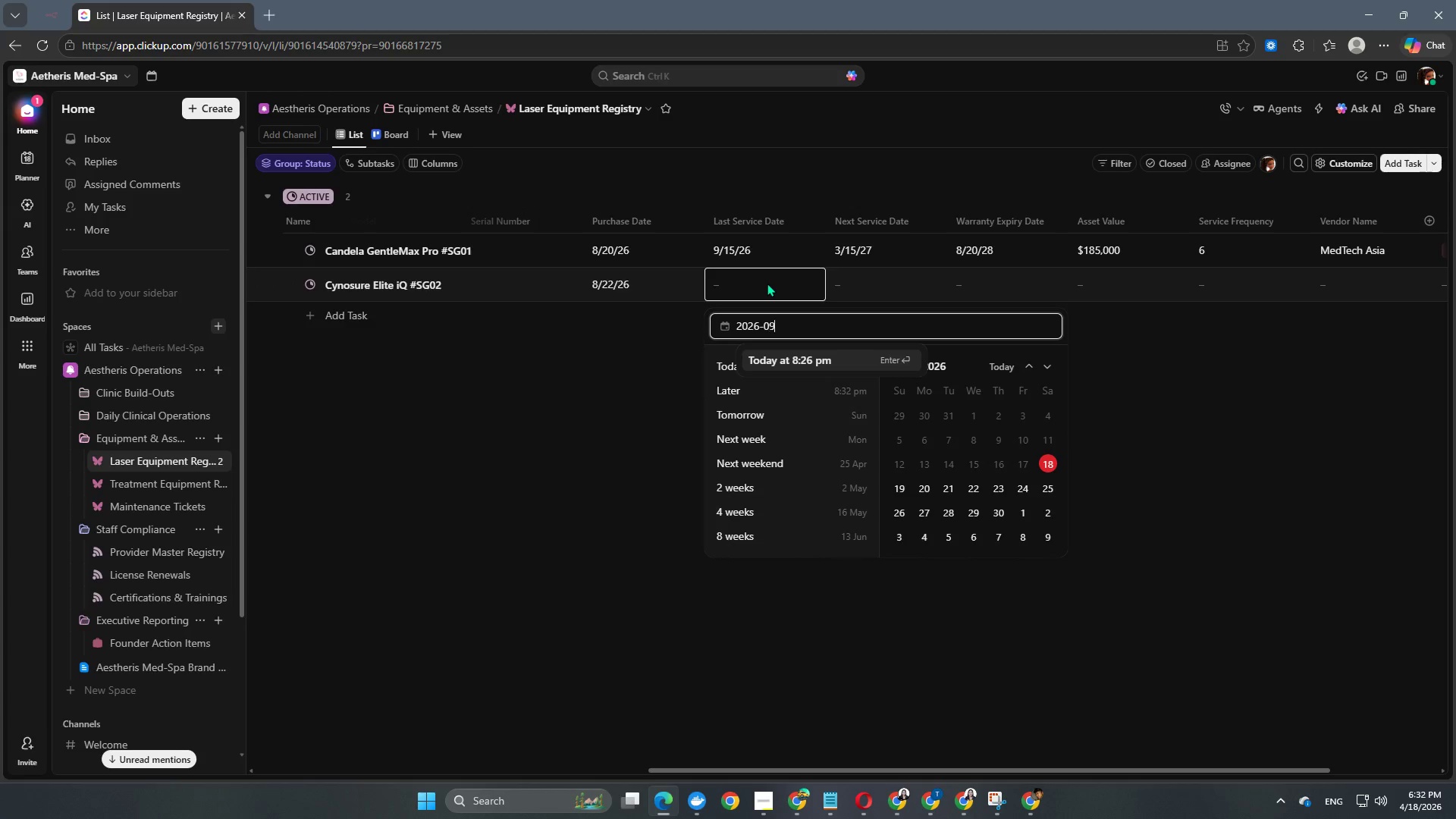 
key(Numpad9)
 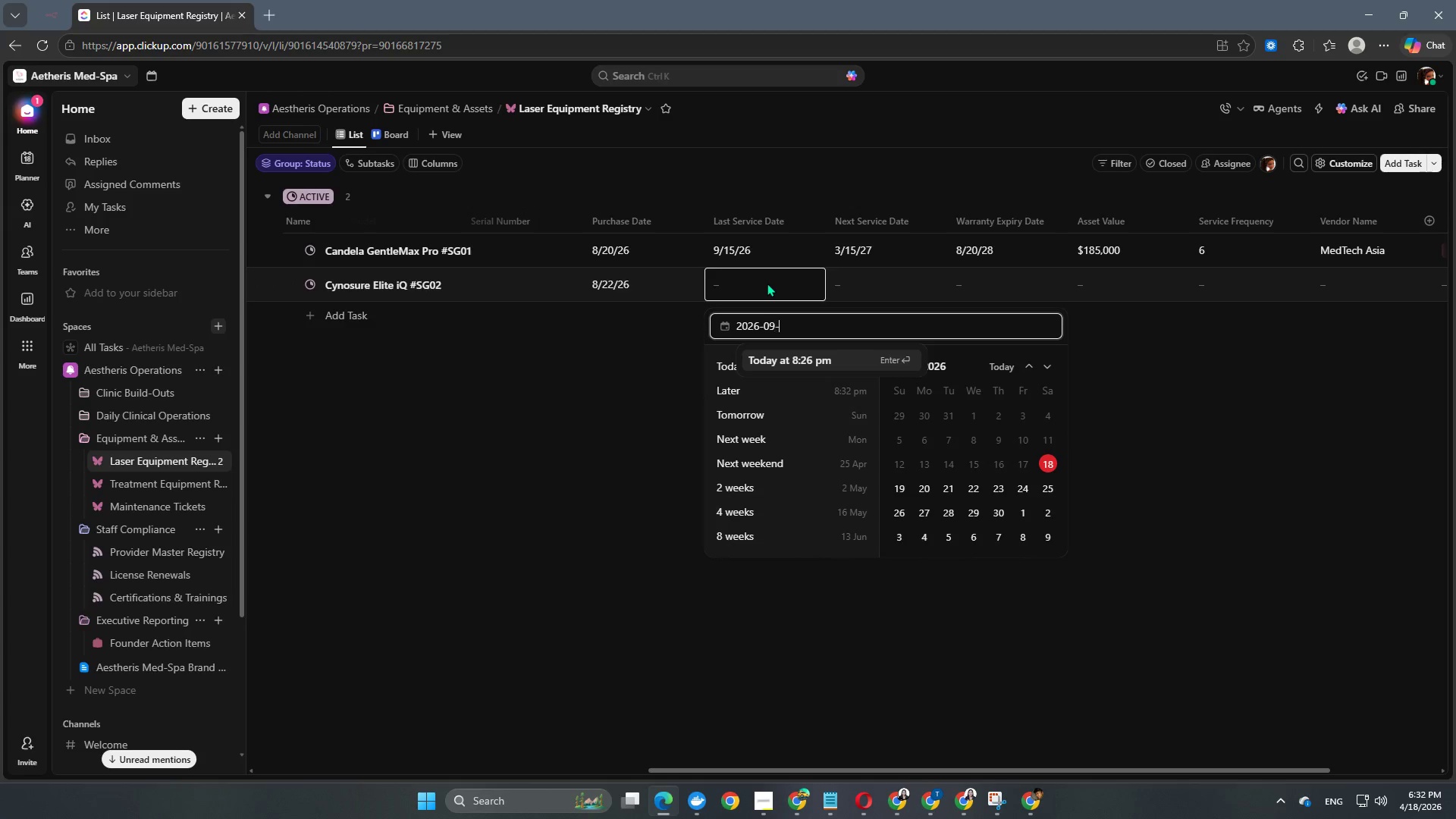 
key(NumpadSubtract)
 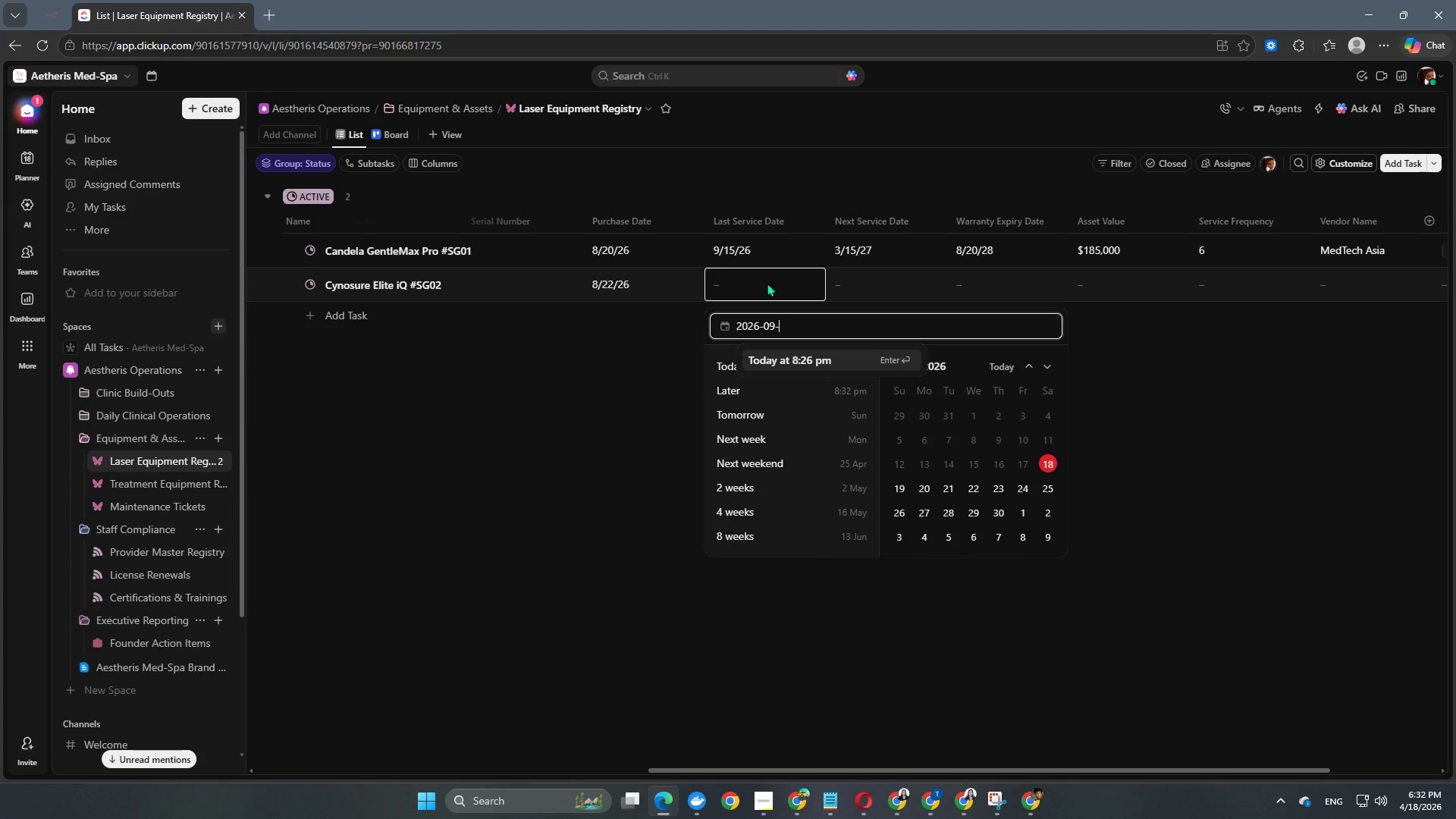 
key(Numpad2)
 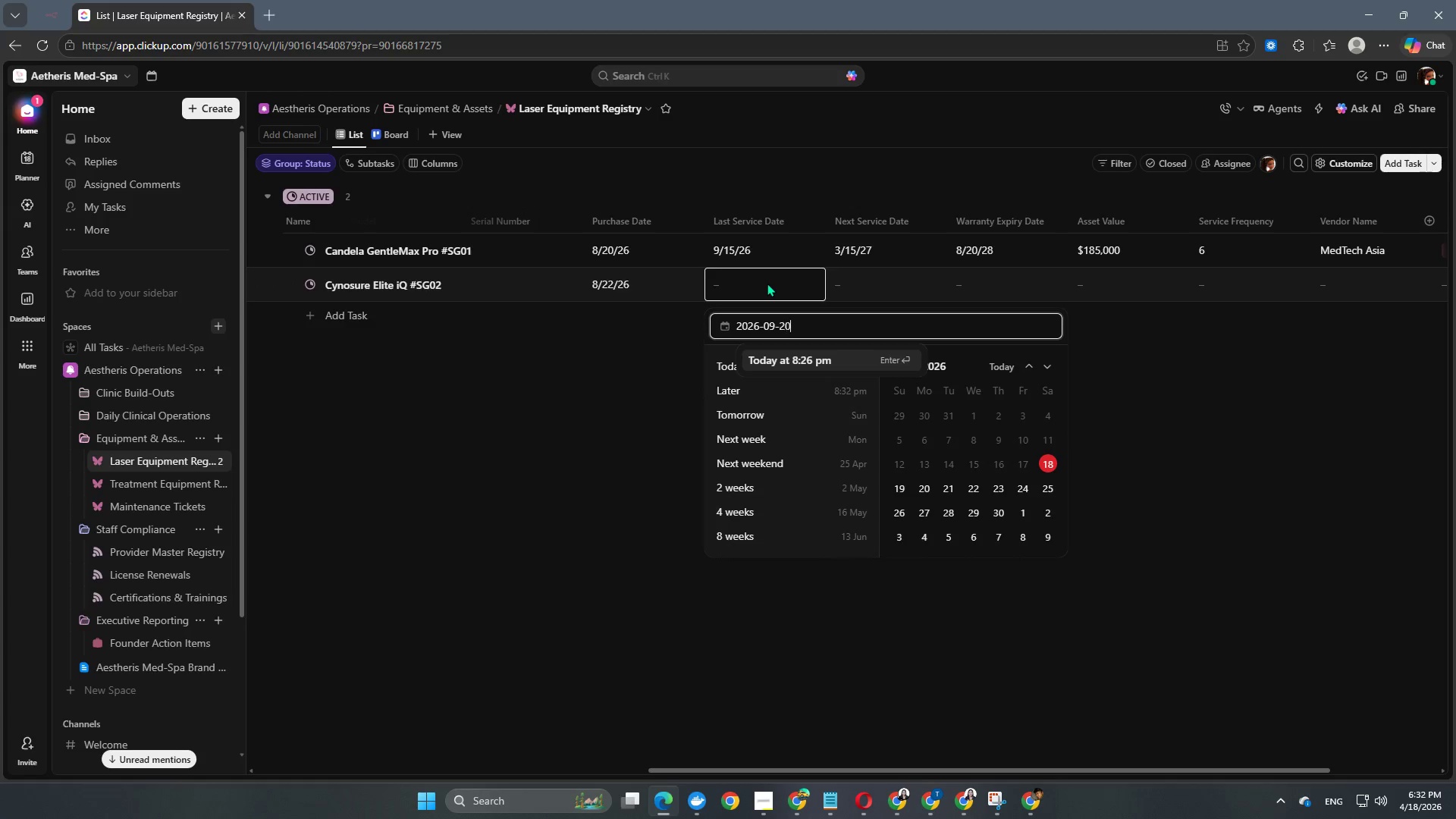 
key(Numpad0)
 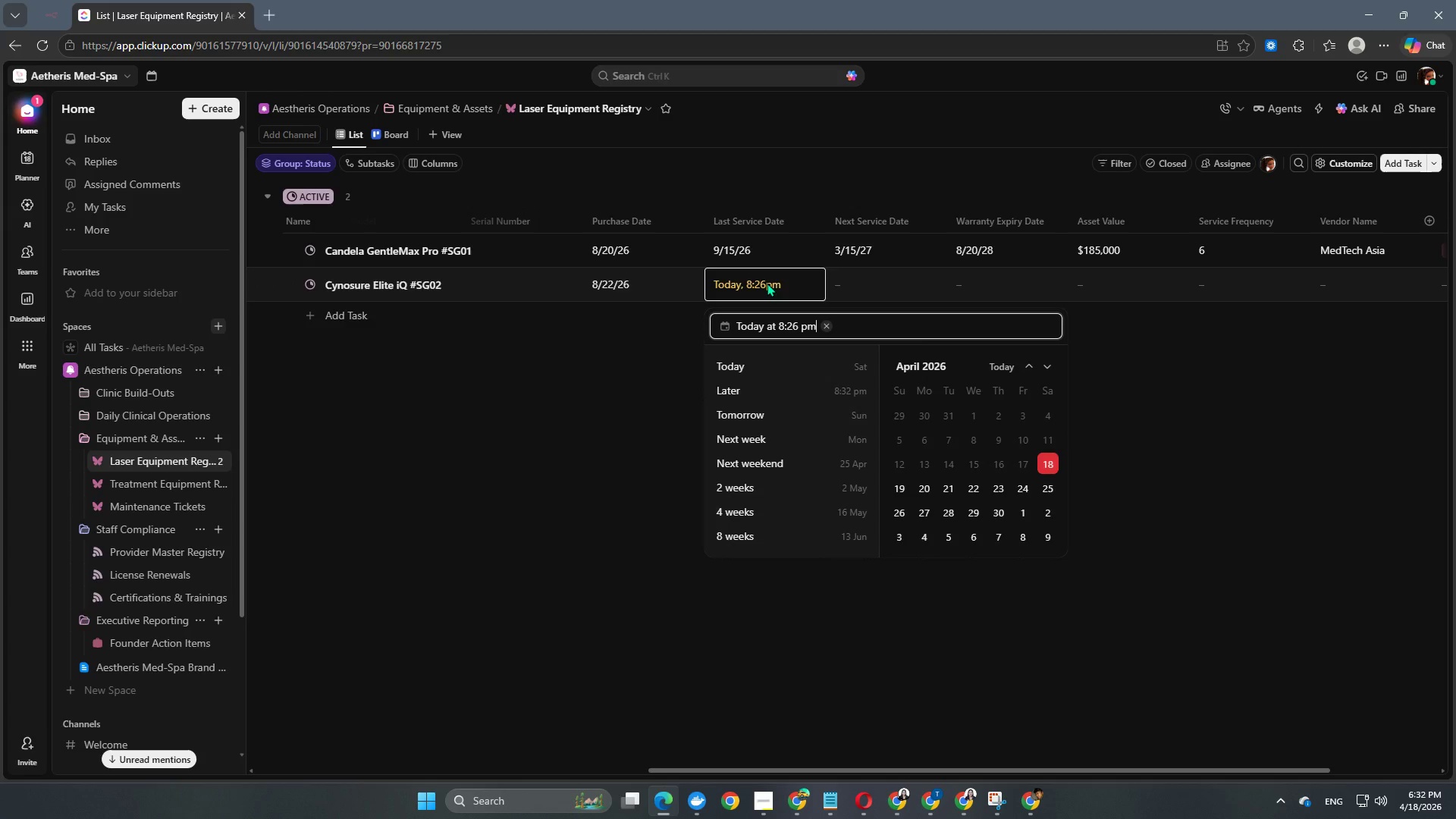 
key(NumpadEnter)
 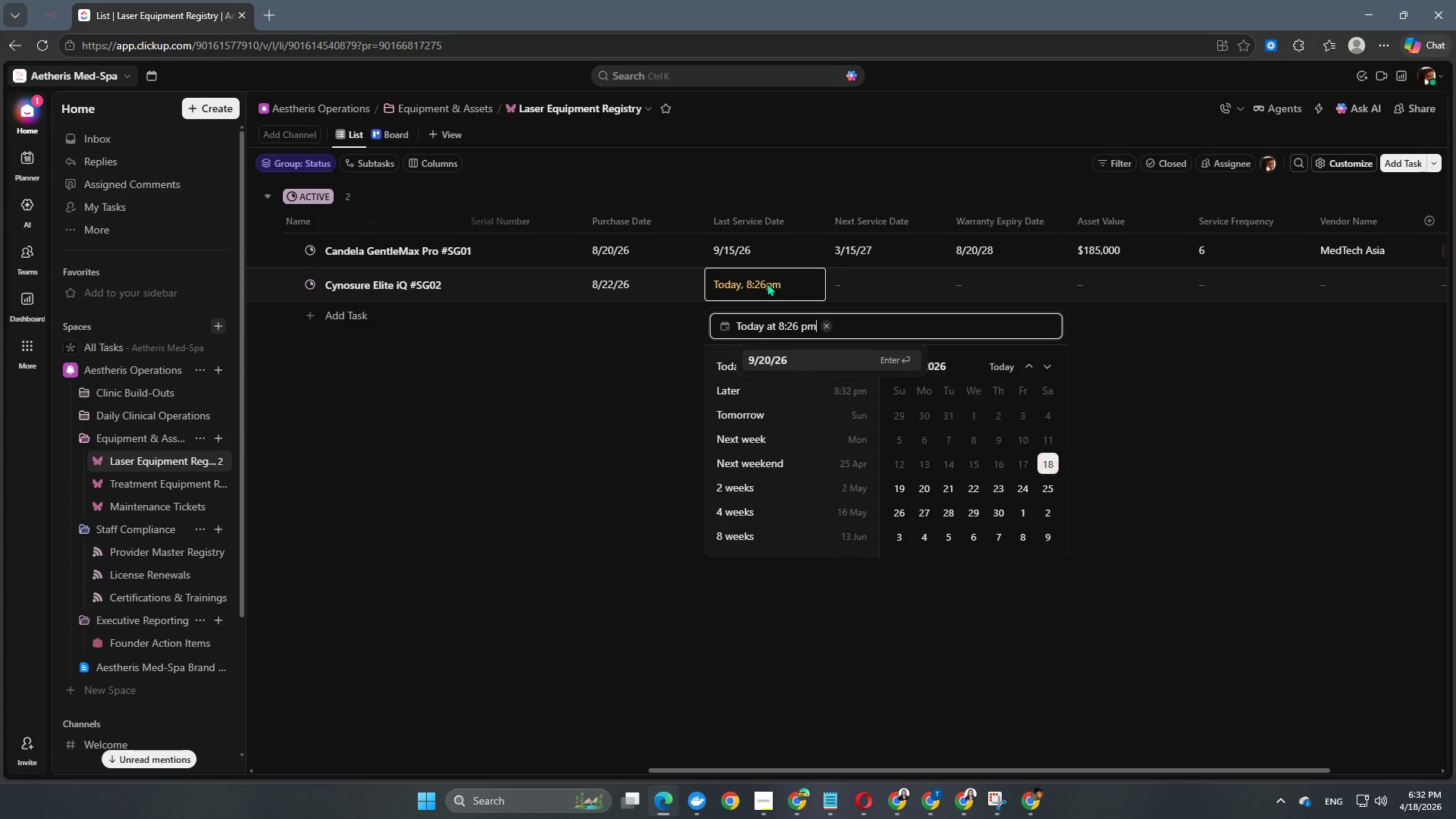 
key(NumpadEnter)
 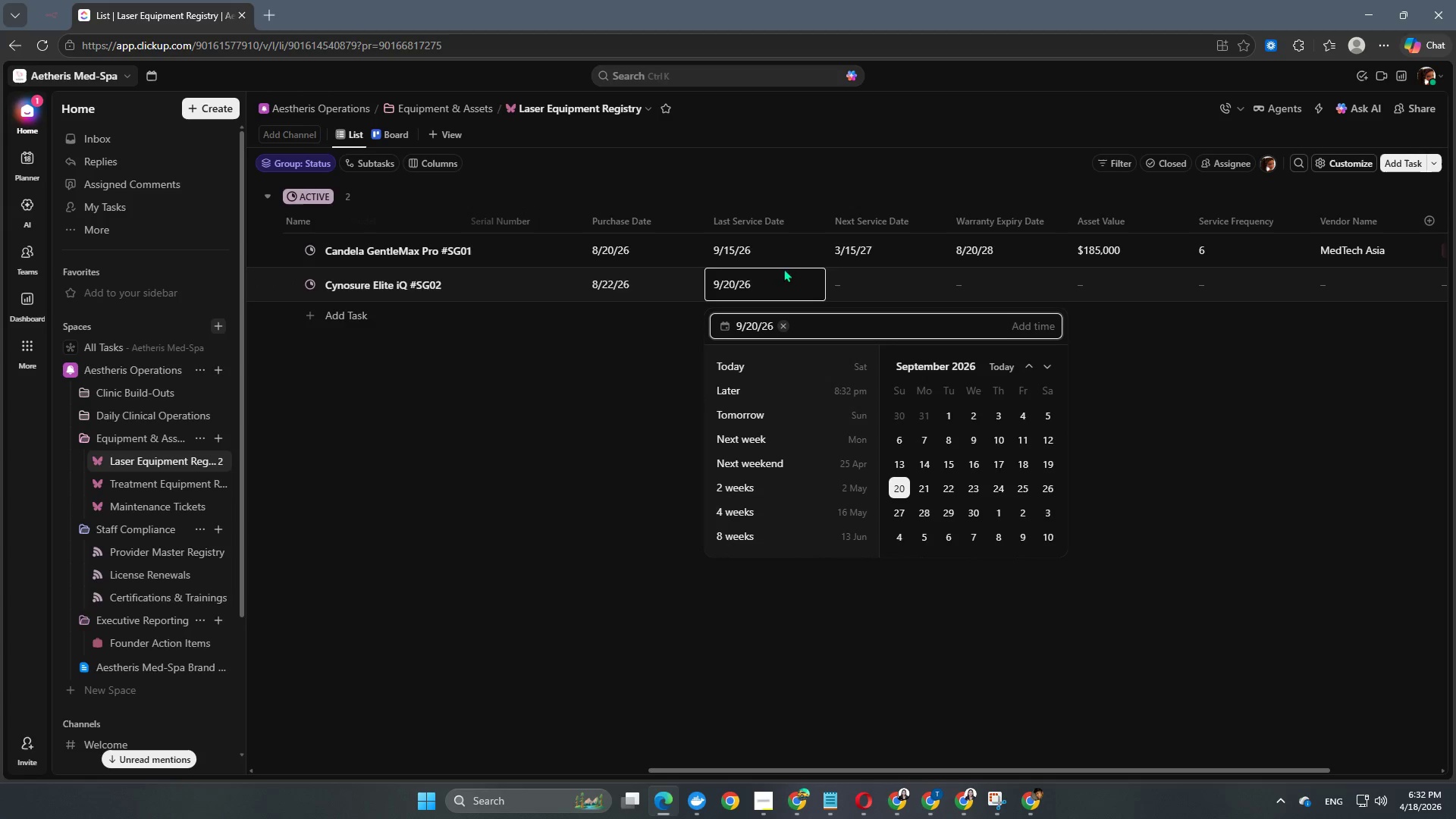 
left_click([871, 275])
 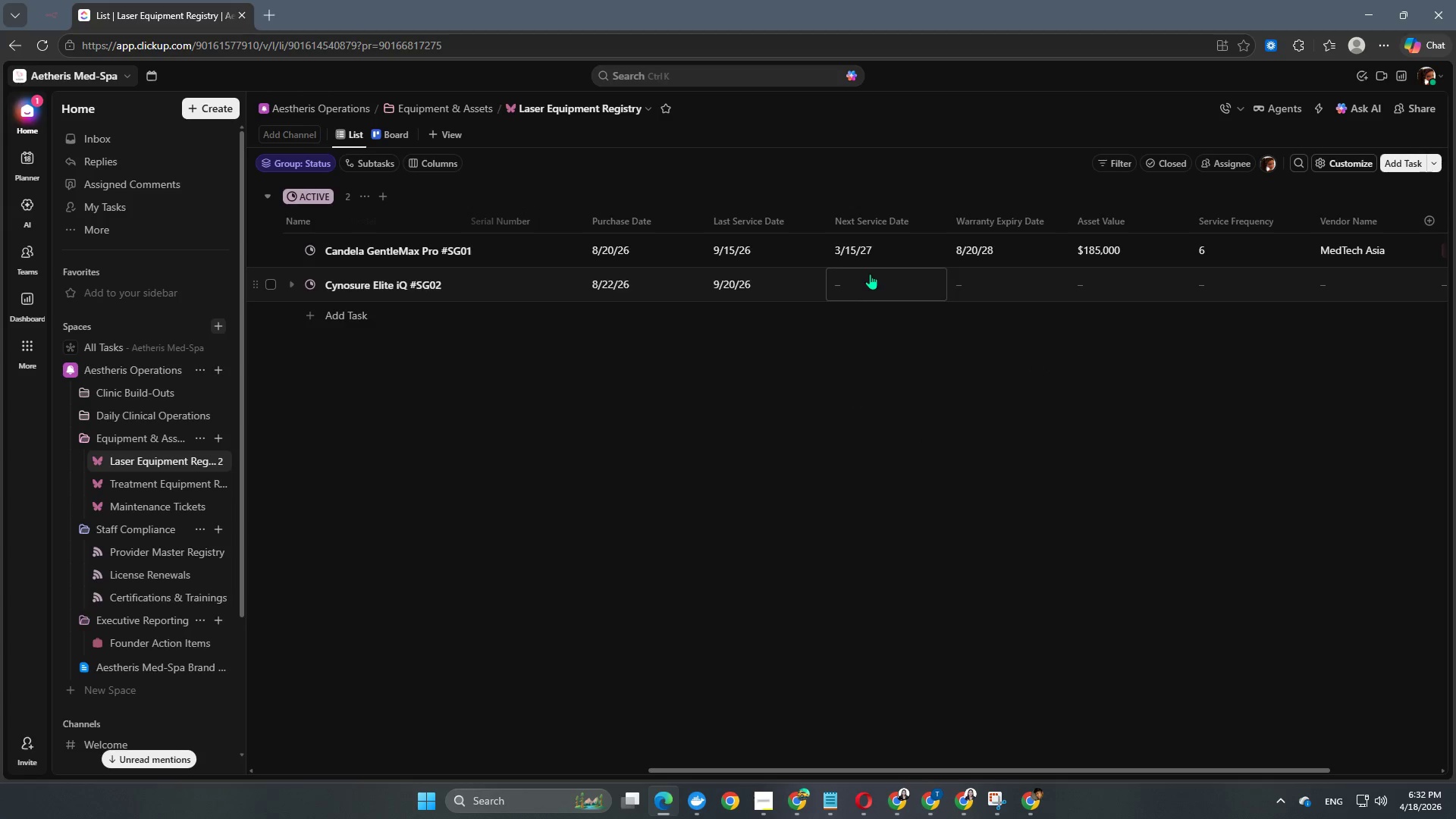 
left_click([870, 274])
 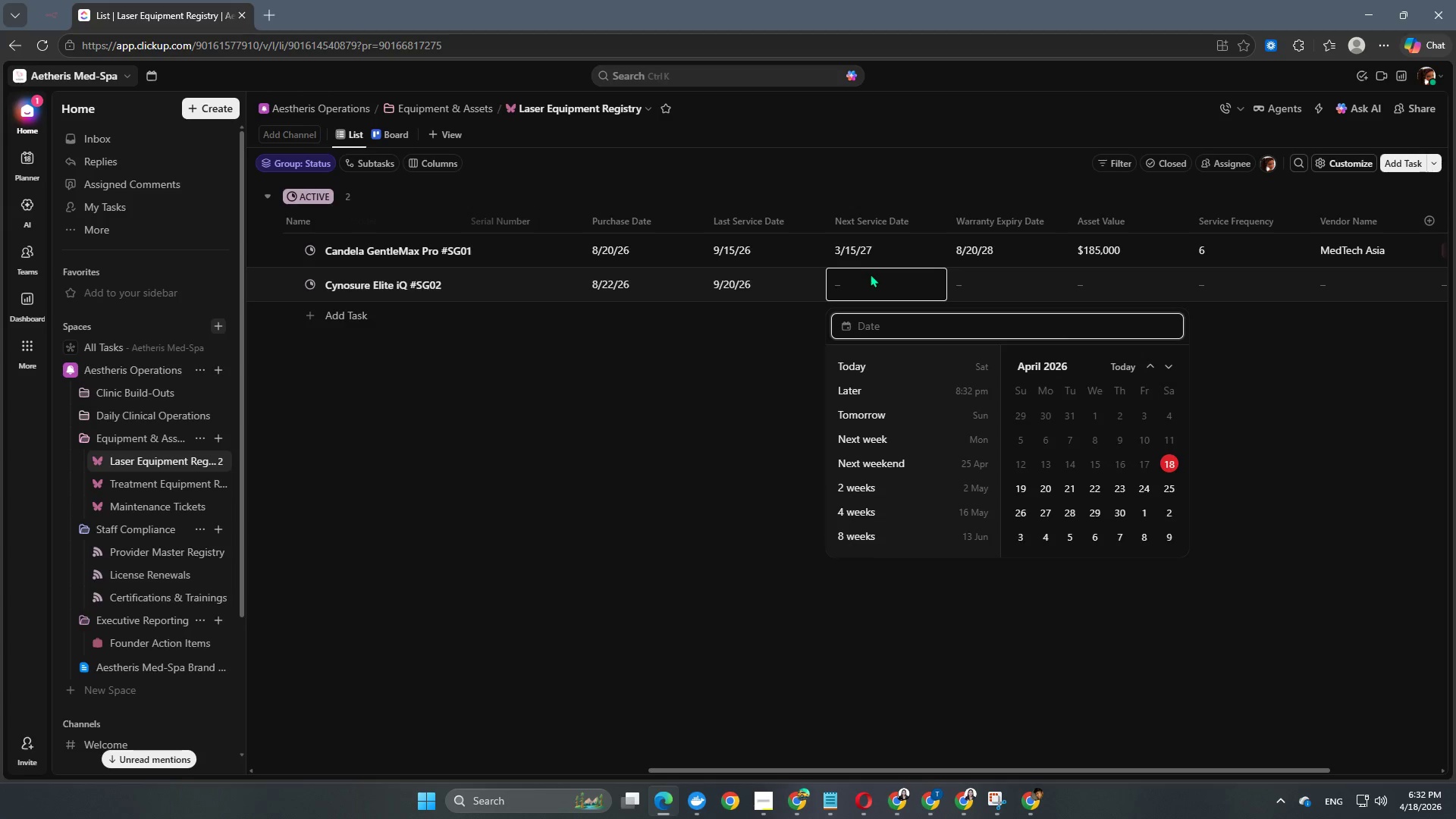 
wait(5.3)
 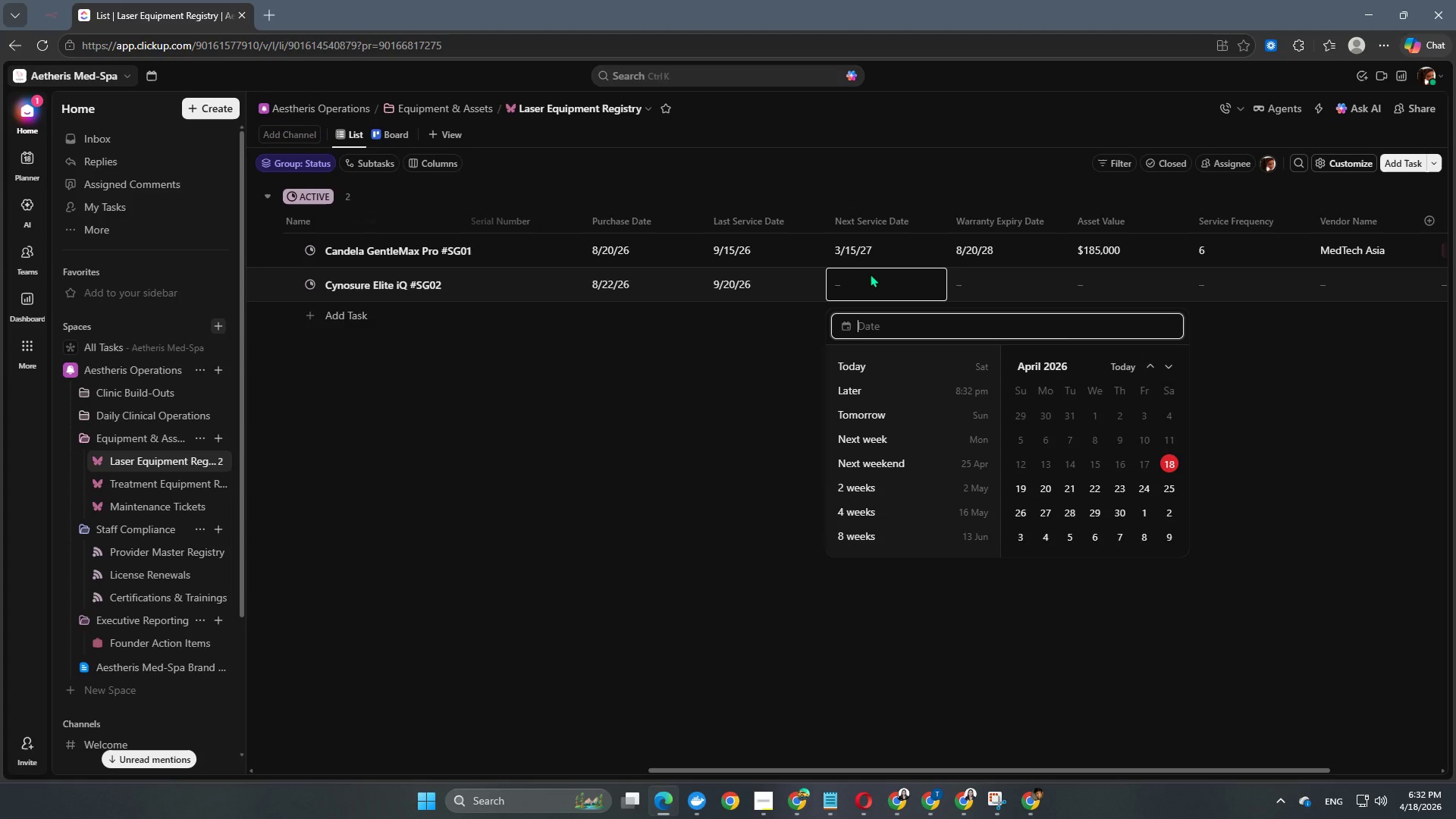 
key(Numpad2)
 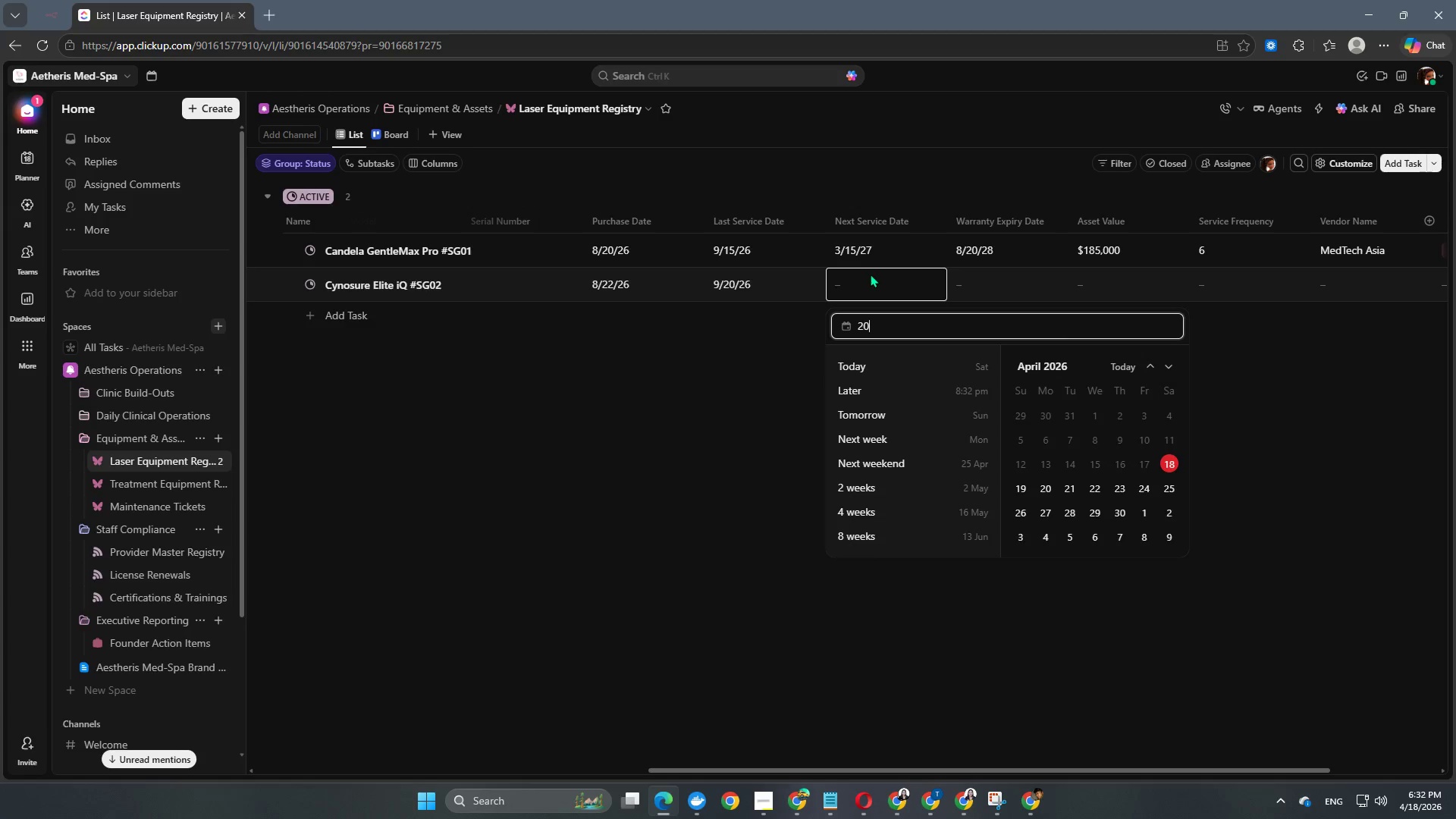 
key(Numpad0)
 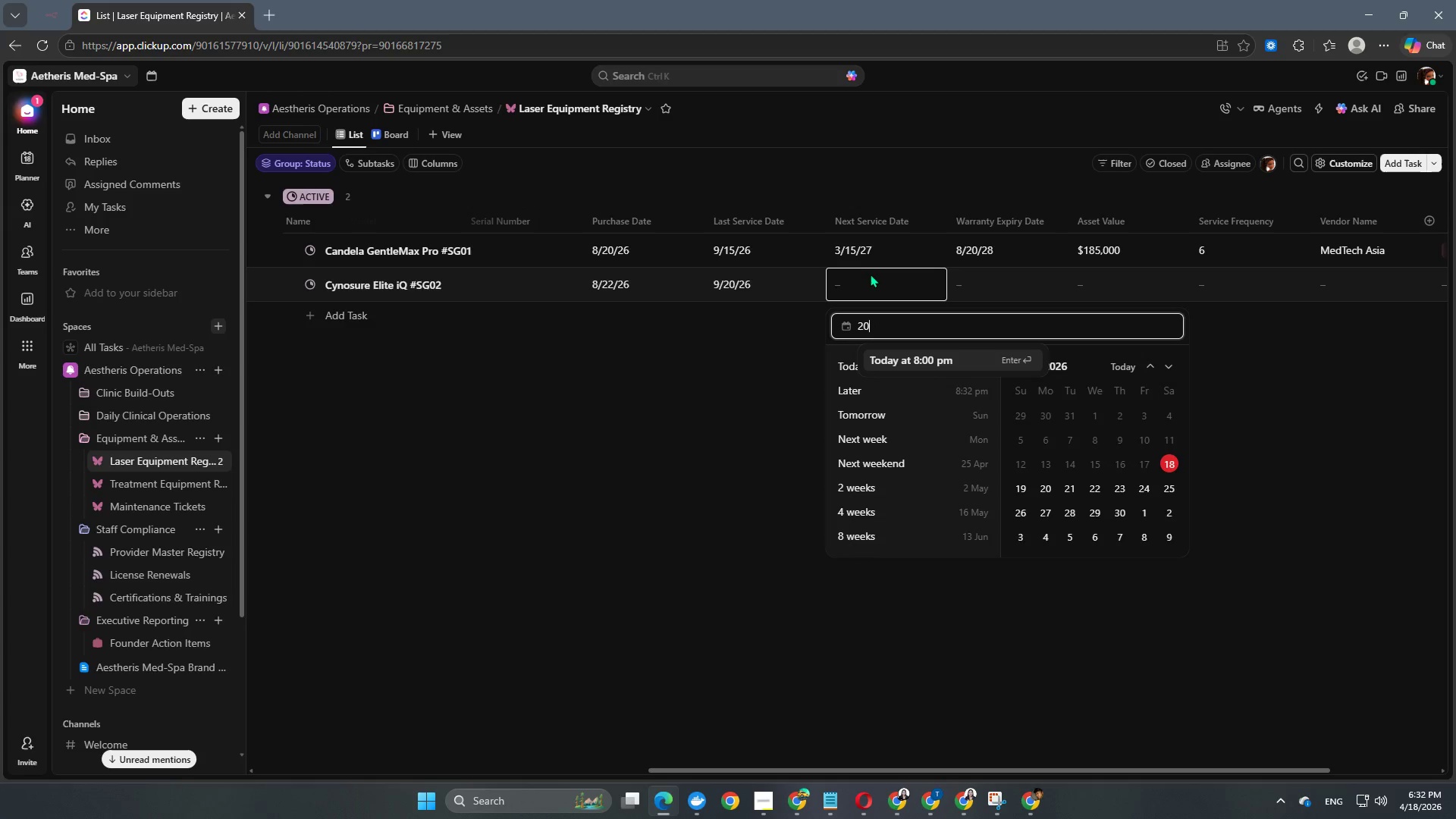 
key(Numpad2)
 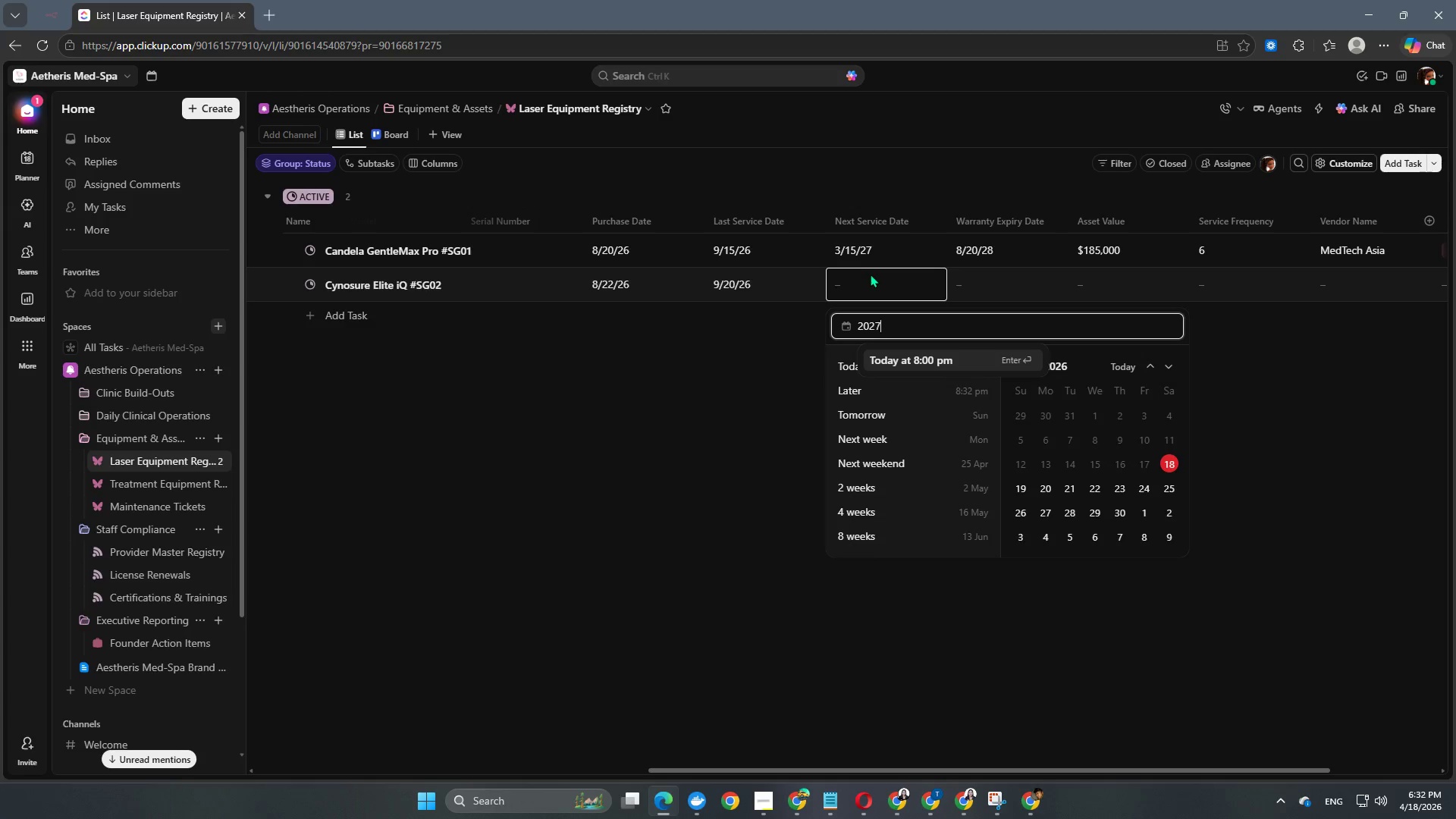 
key(Numpad7)
 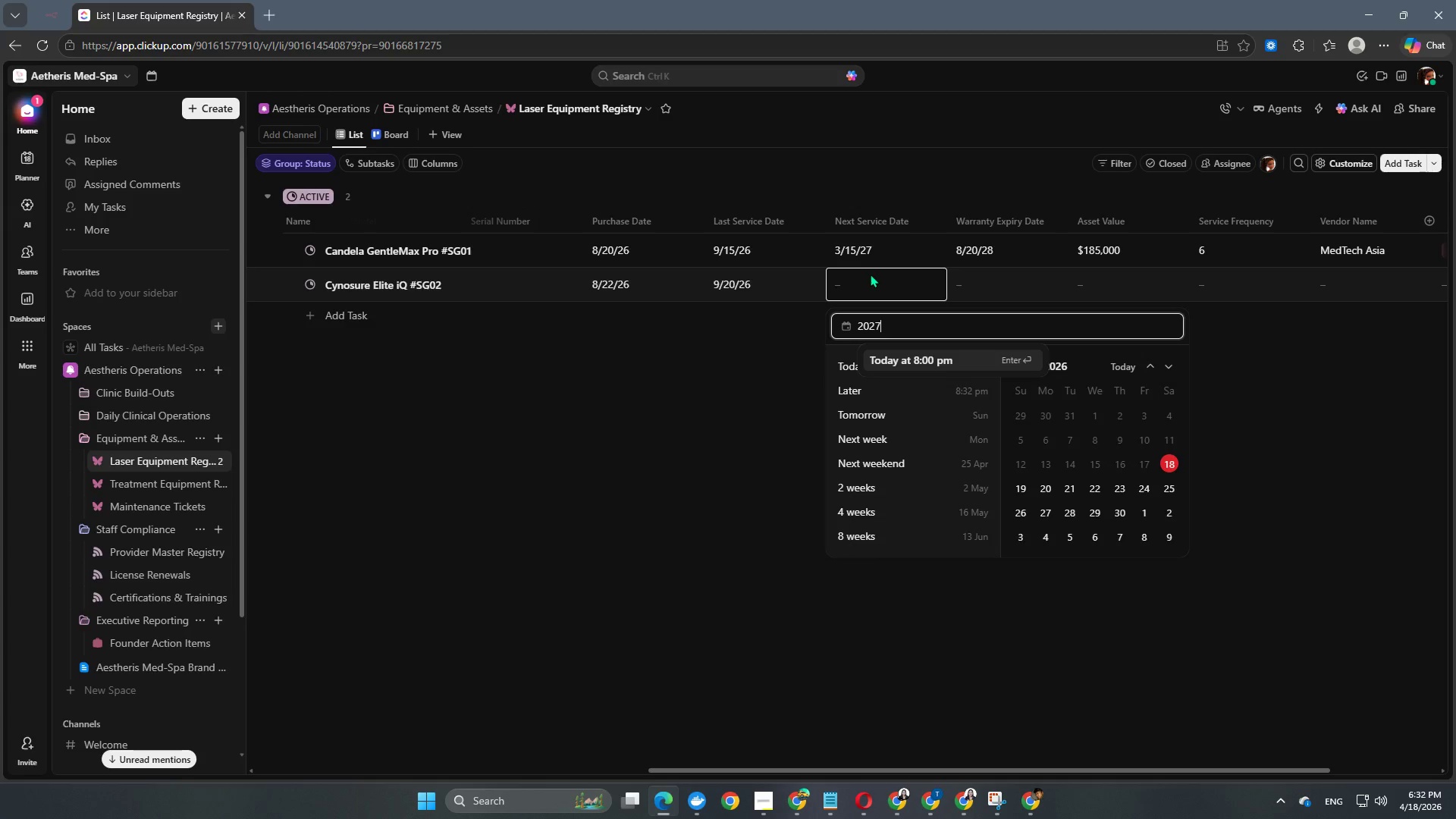 
key(NumpadSubtract)
 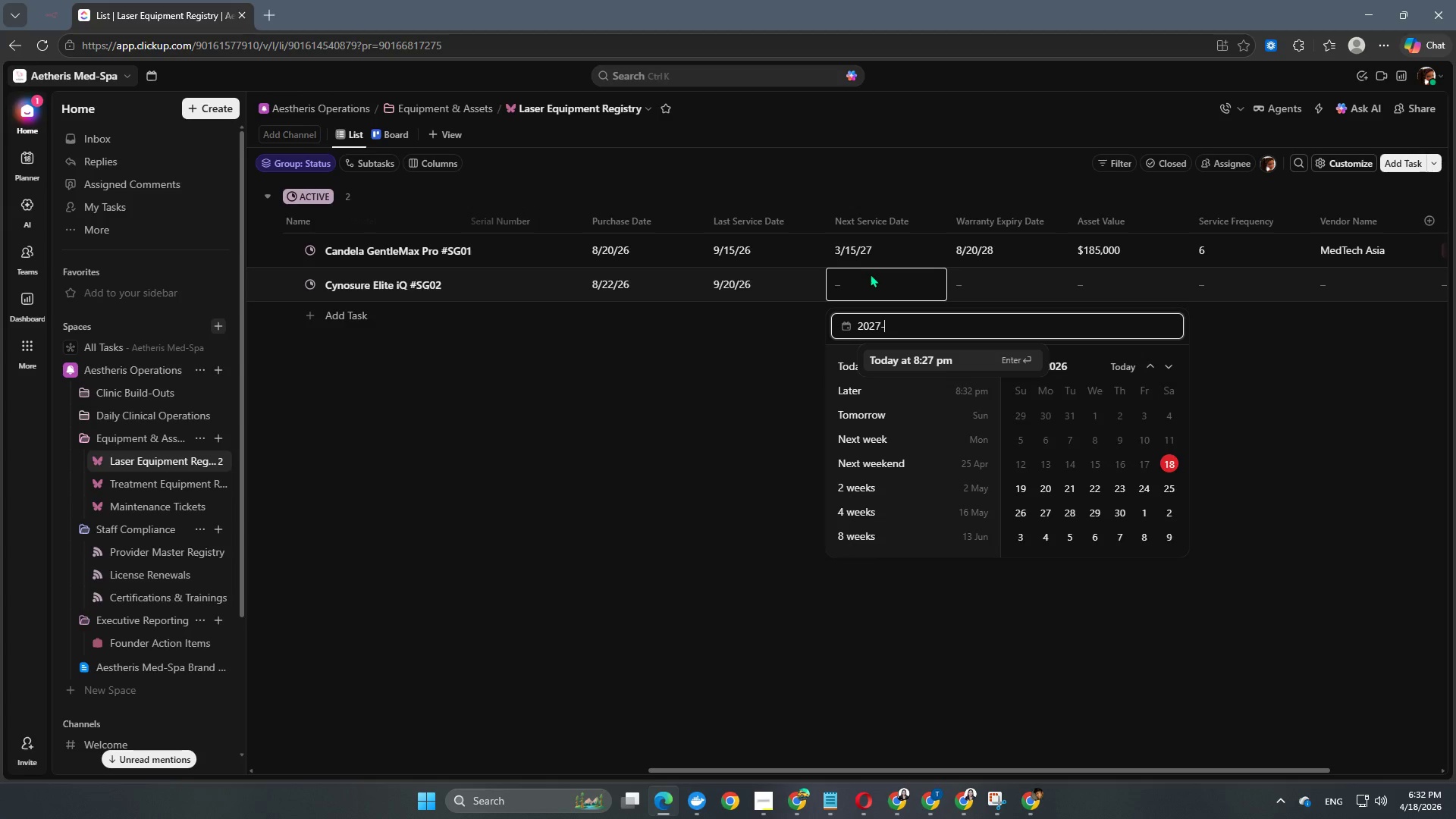 
key(Numpad0)
 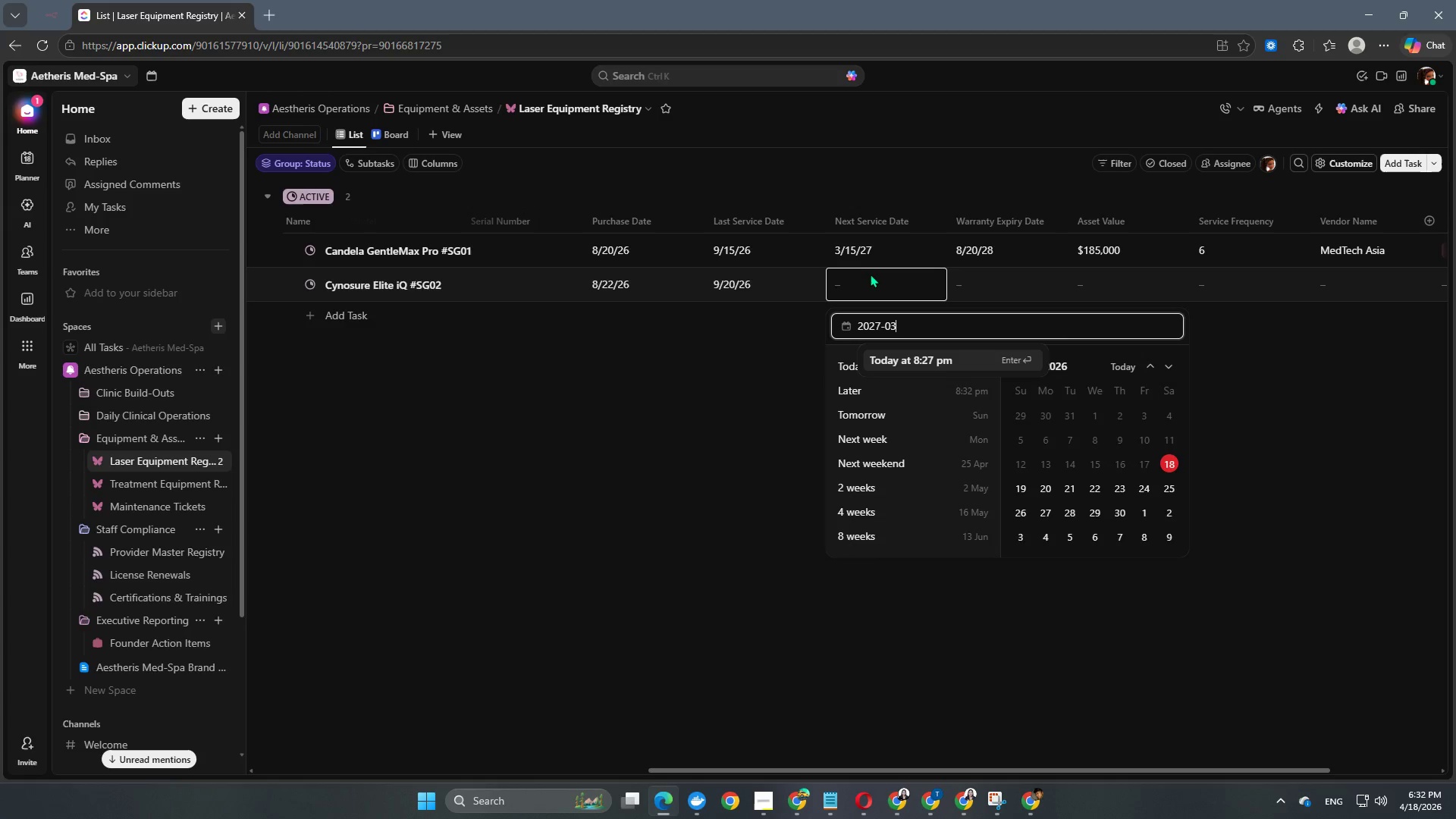 
key(Numpad3)
 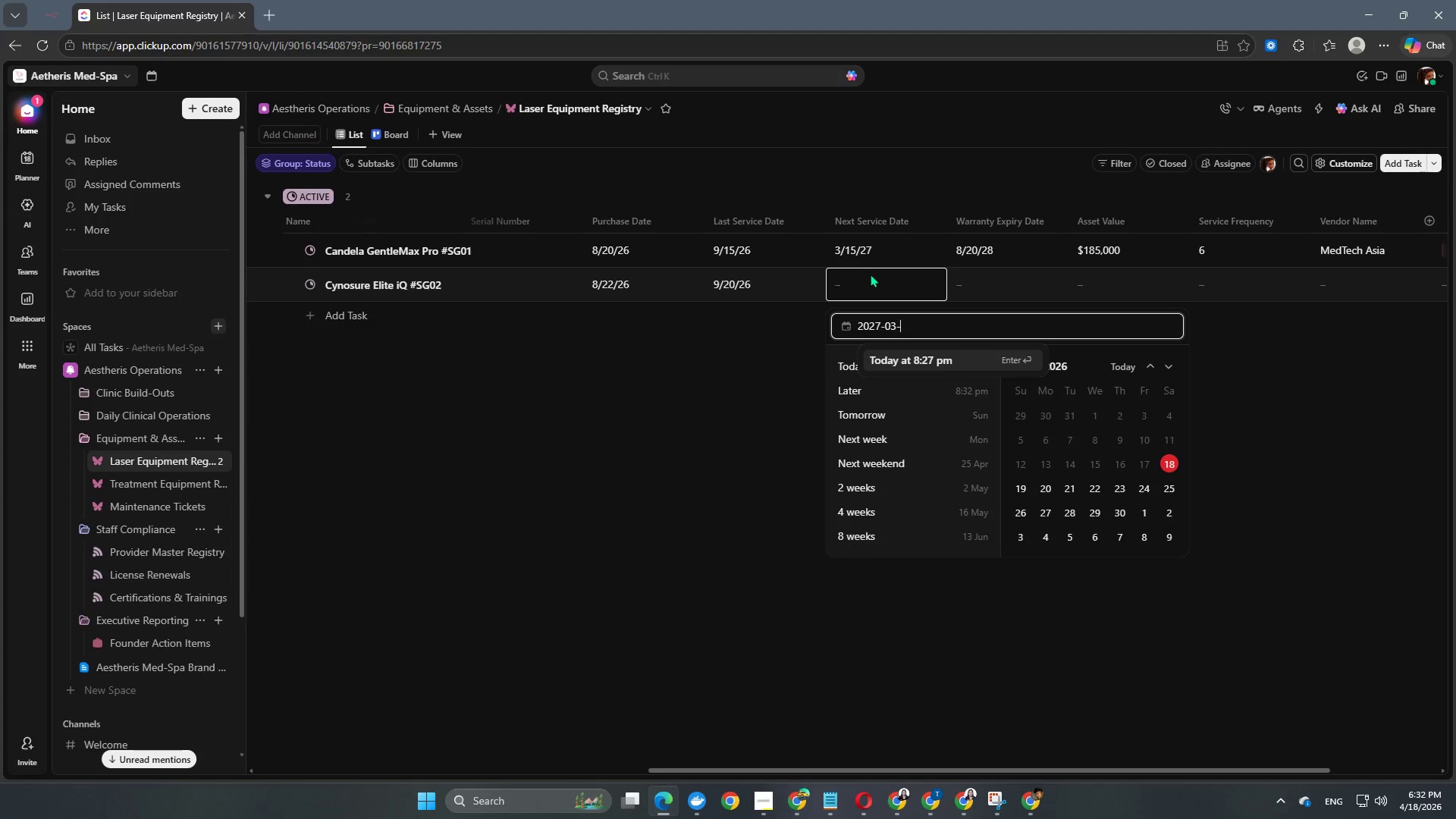 
key(NumpadSubtract)
 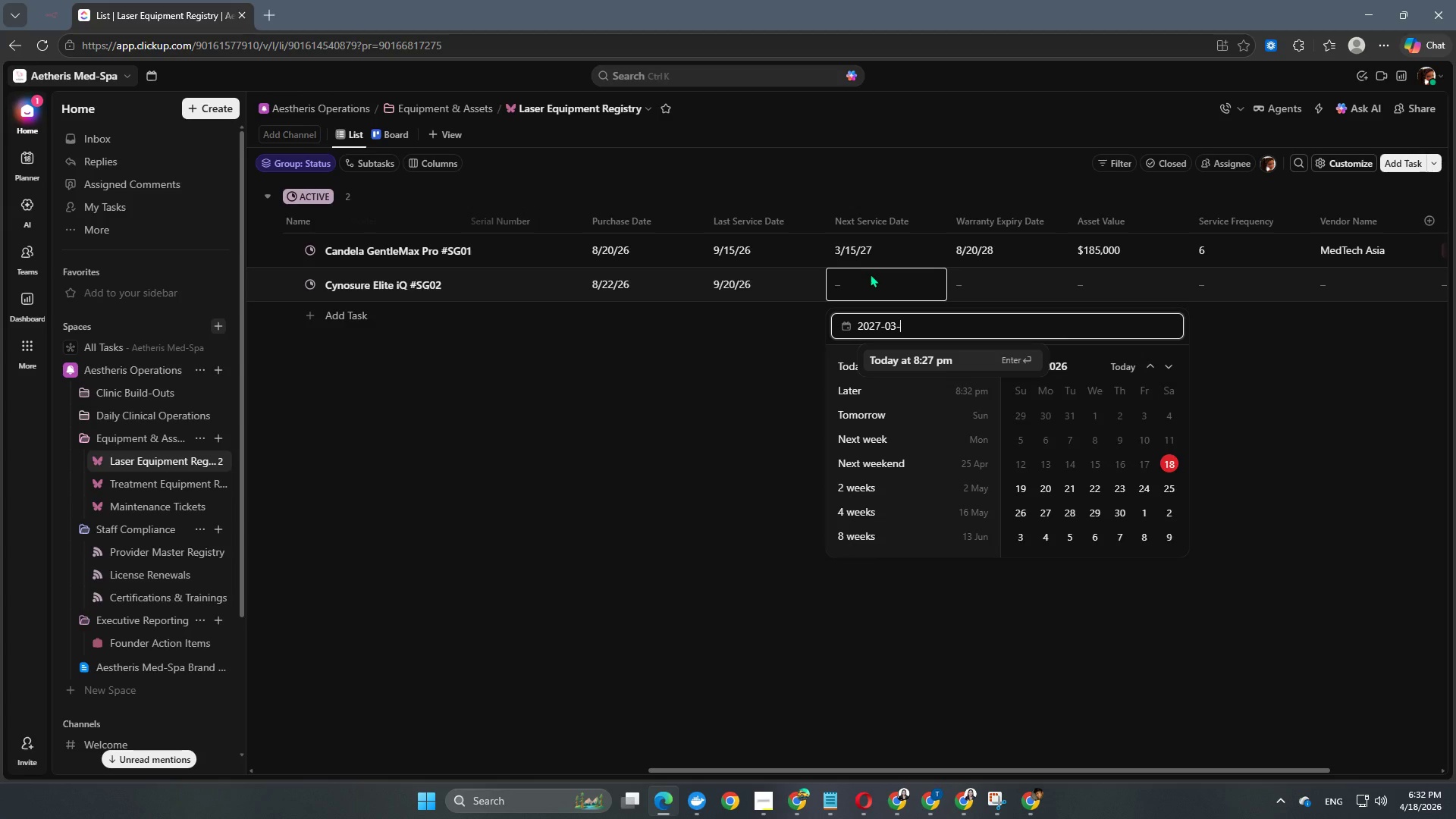 
key(Numpad2)
 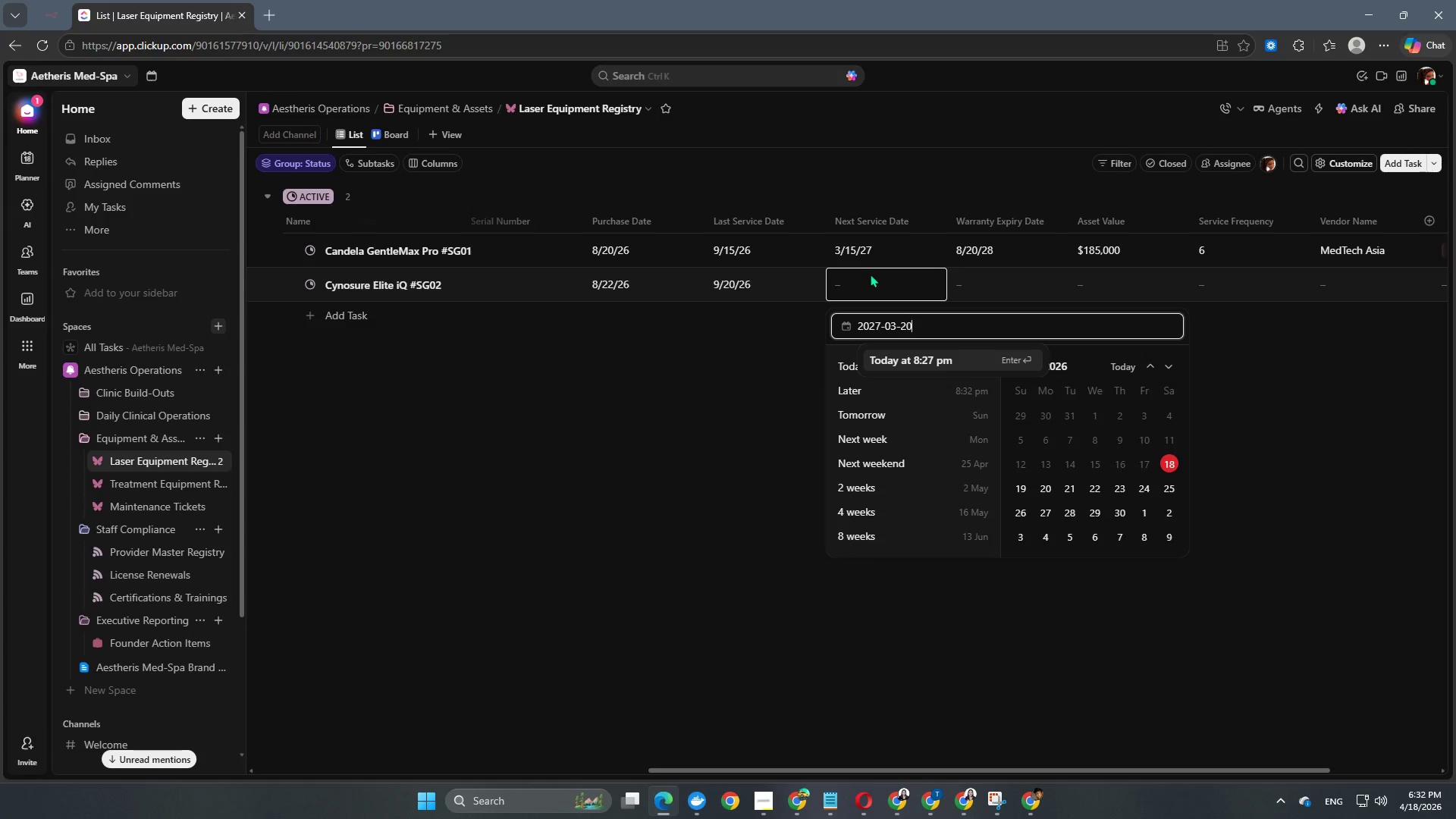 
key(Numpad0)
 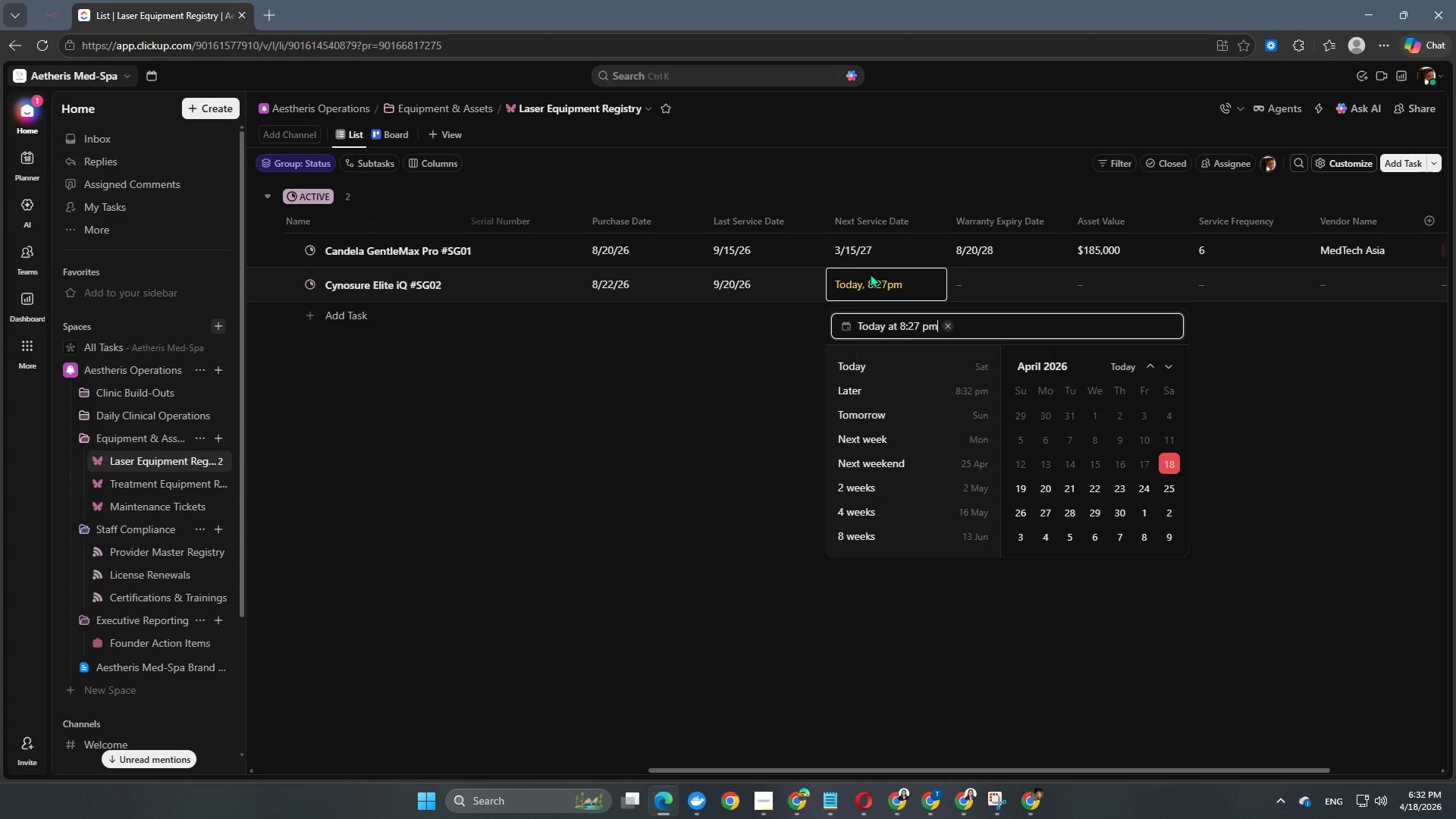 
key(NumpadEnter)
 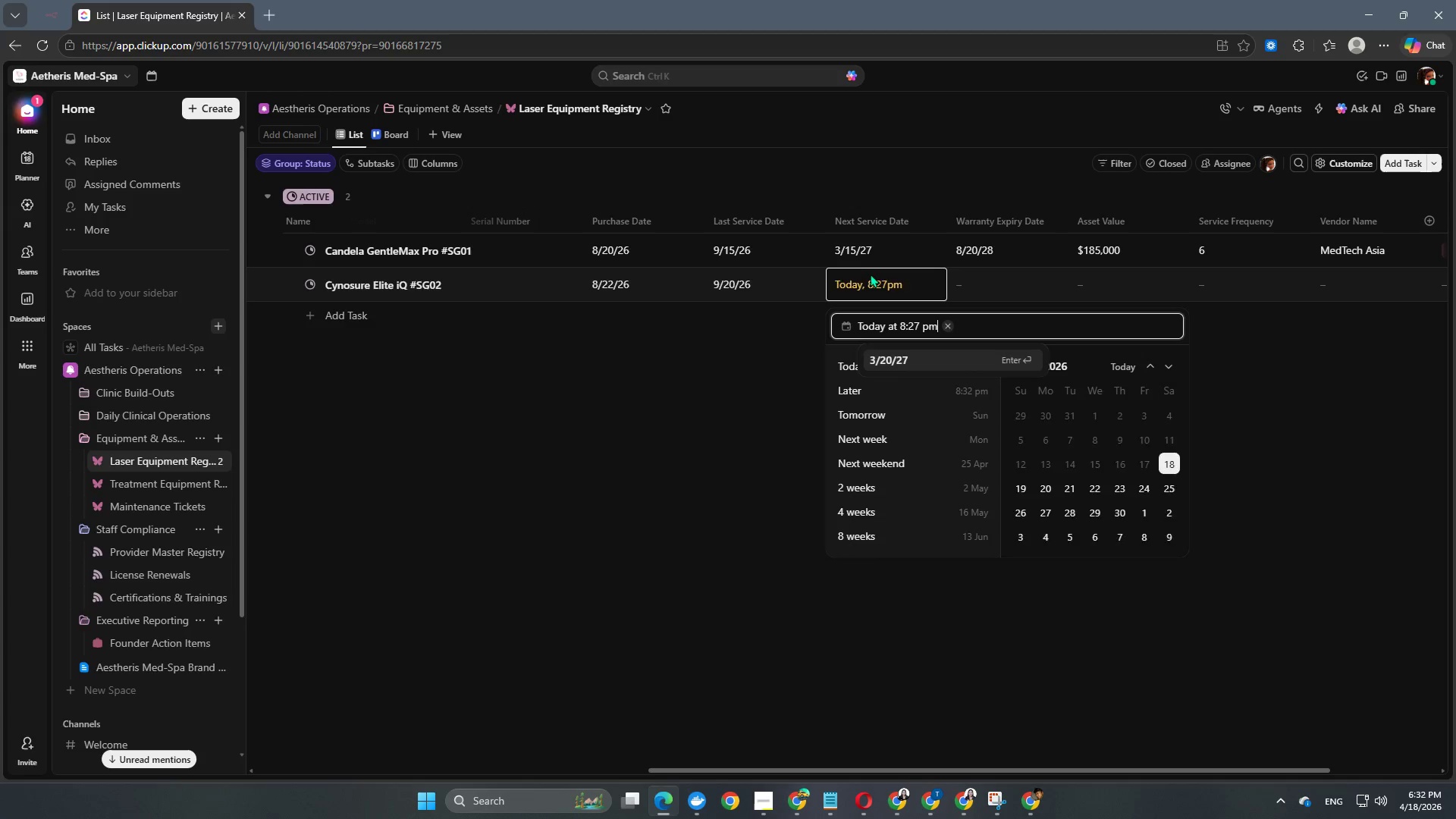 
key(NumpadEnter)
 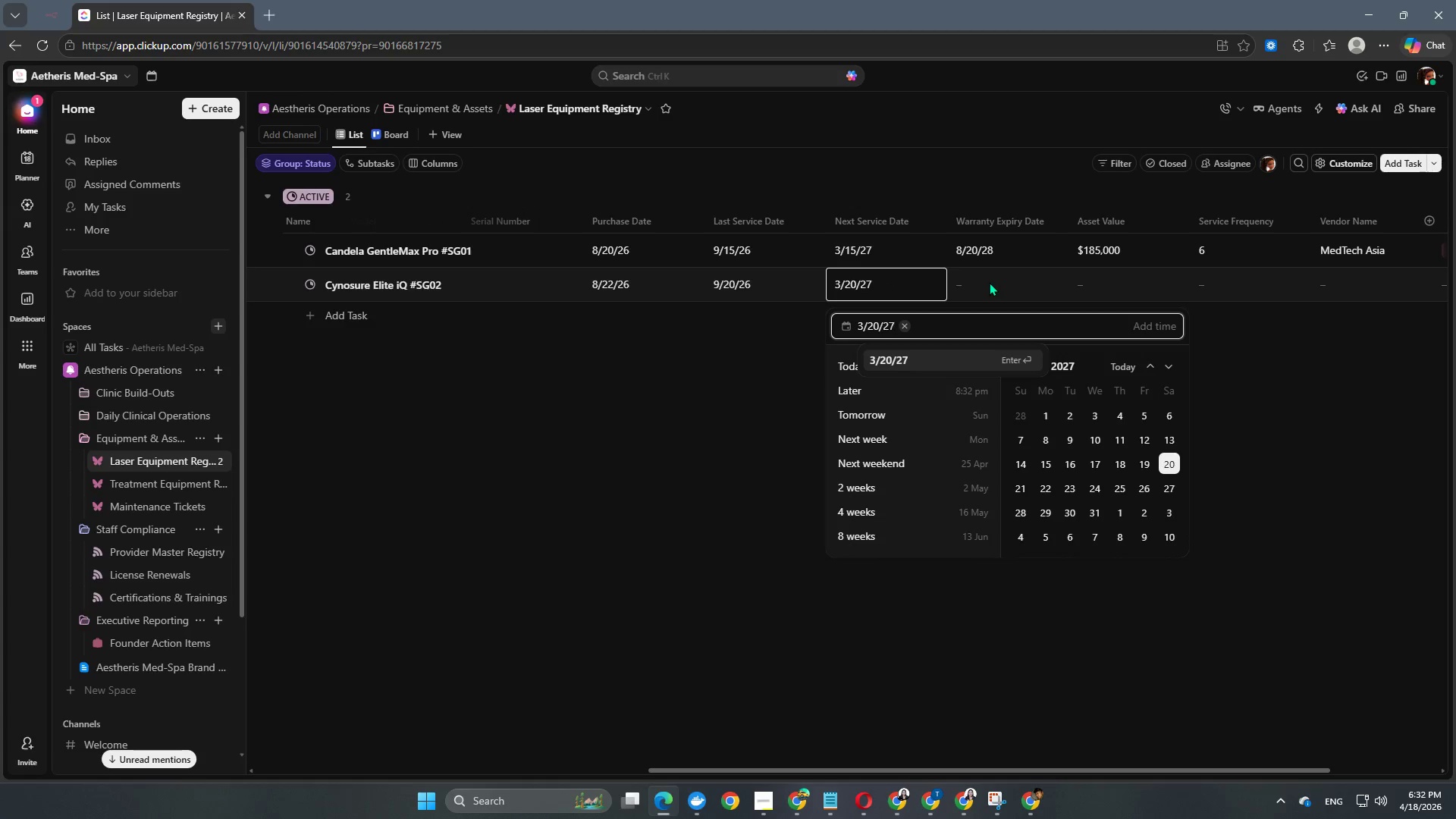 
double_click([995, 278])
 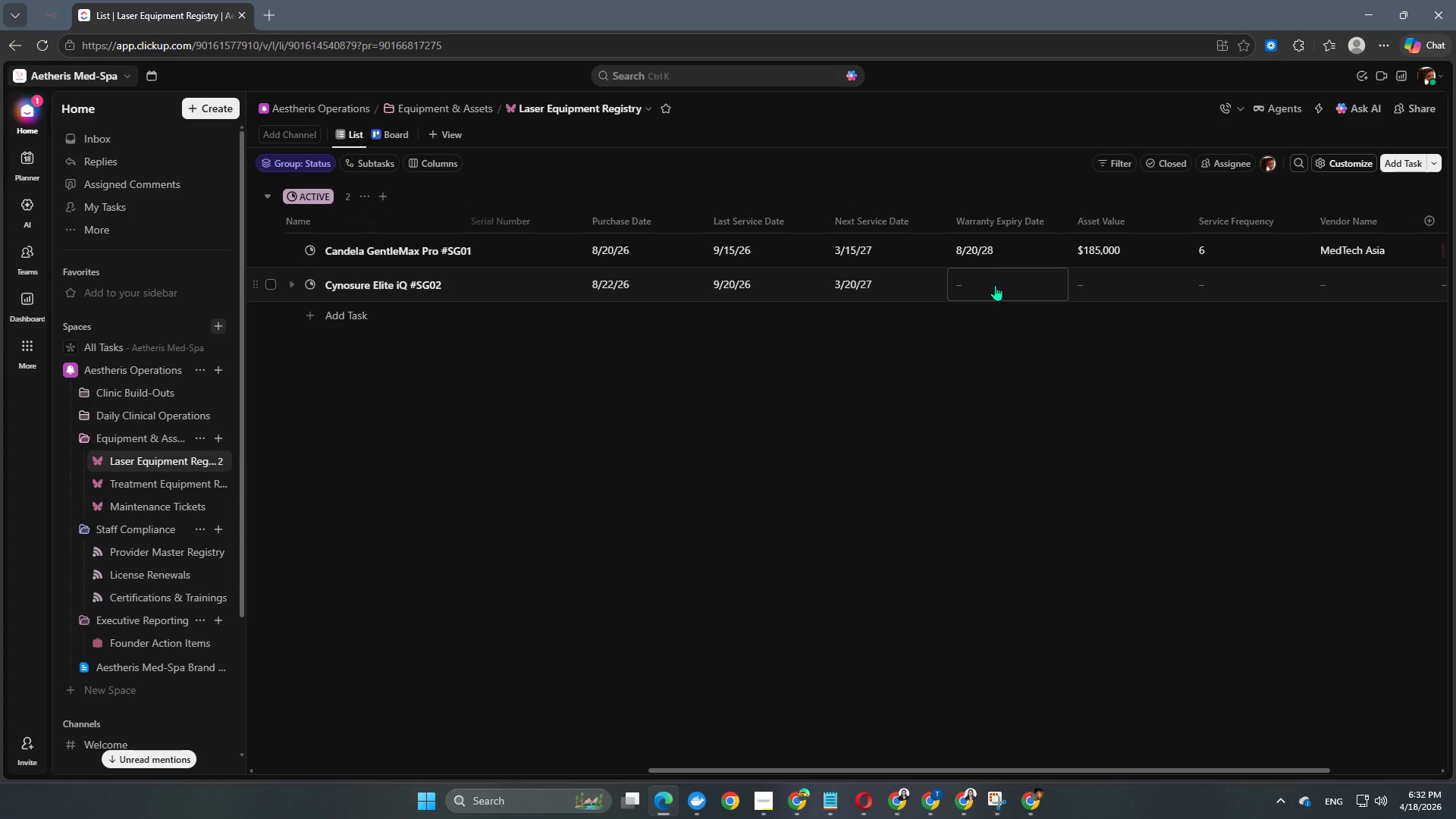 
left_click([995, 285])
 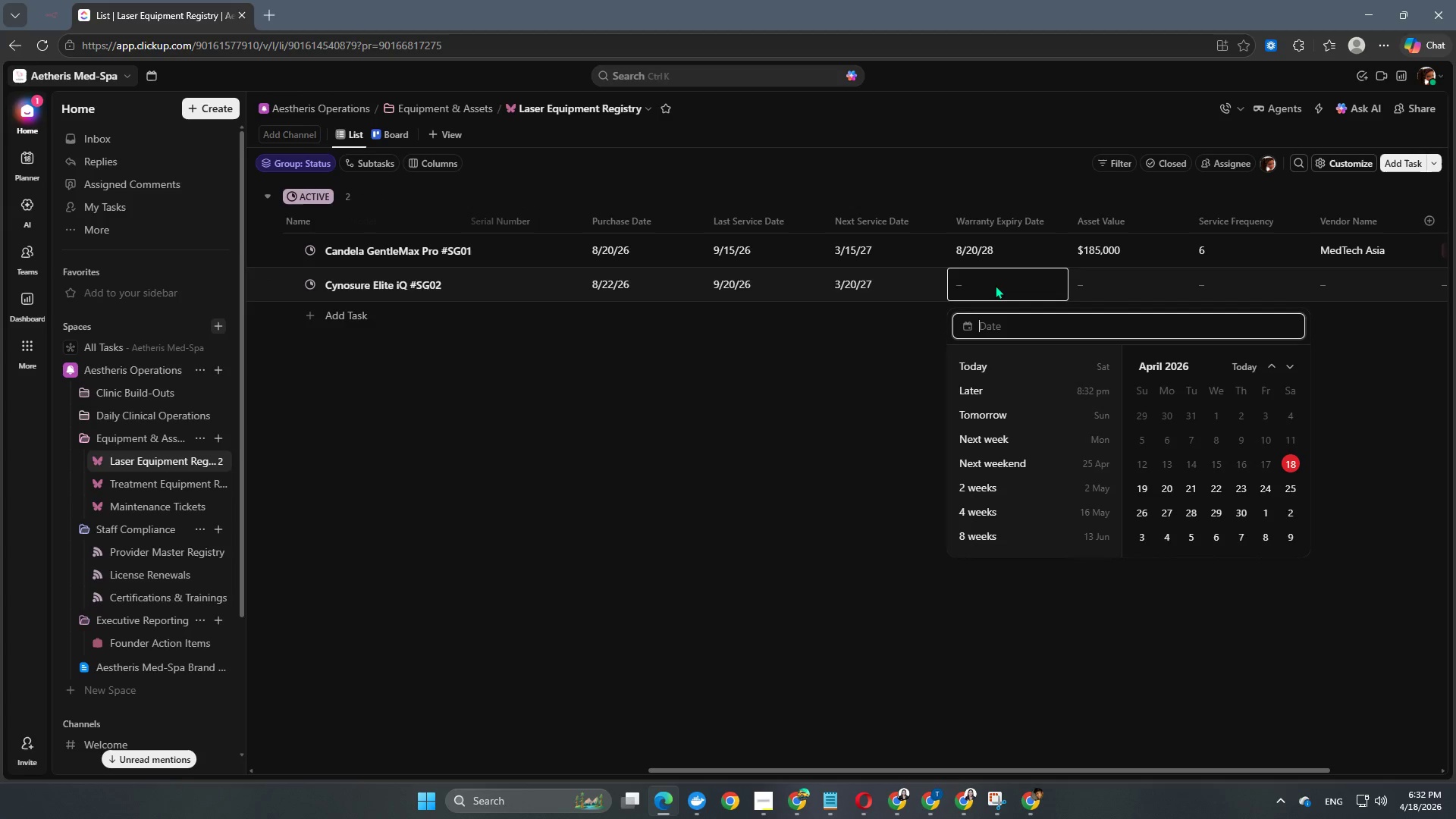 
key(Numpad2)
 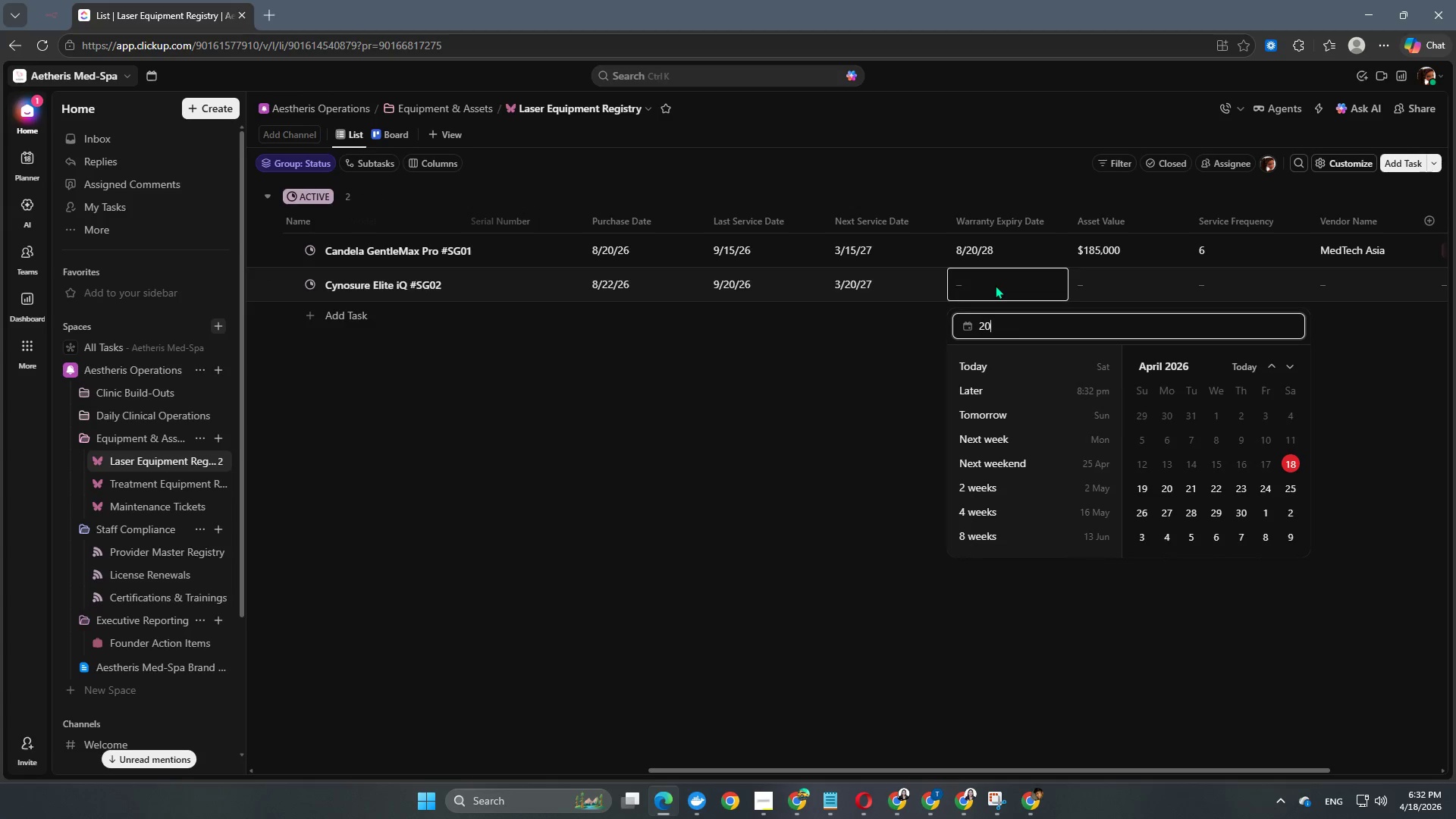 
key(Numpad0)
 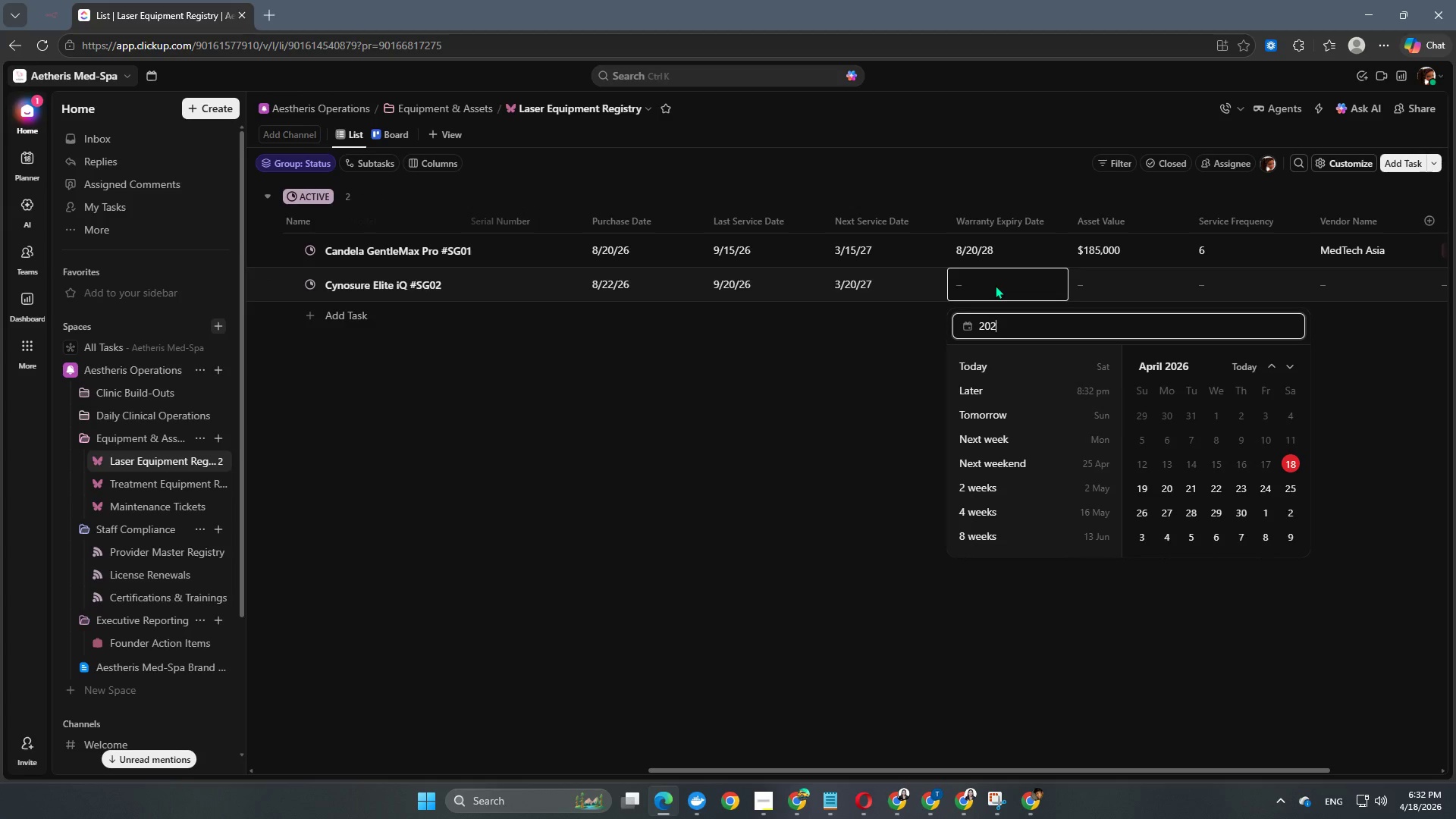 
key(Numpad2)
 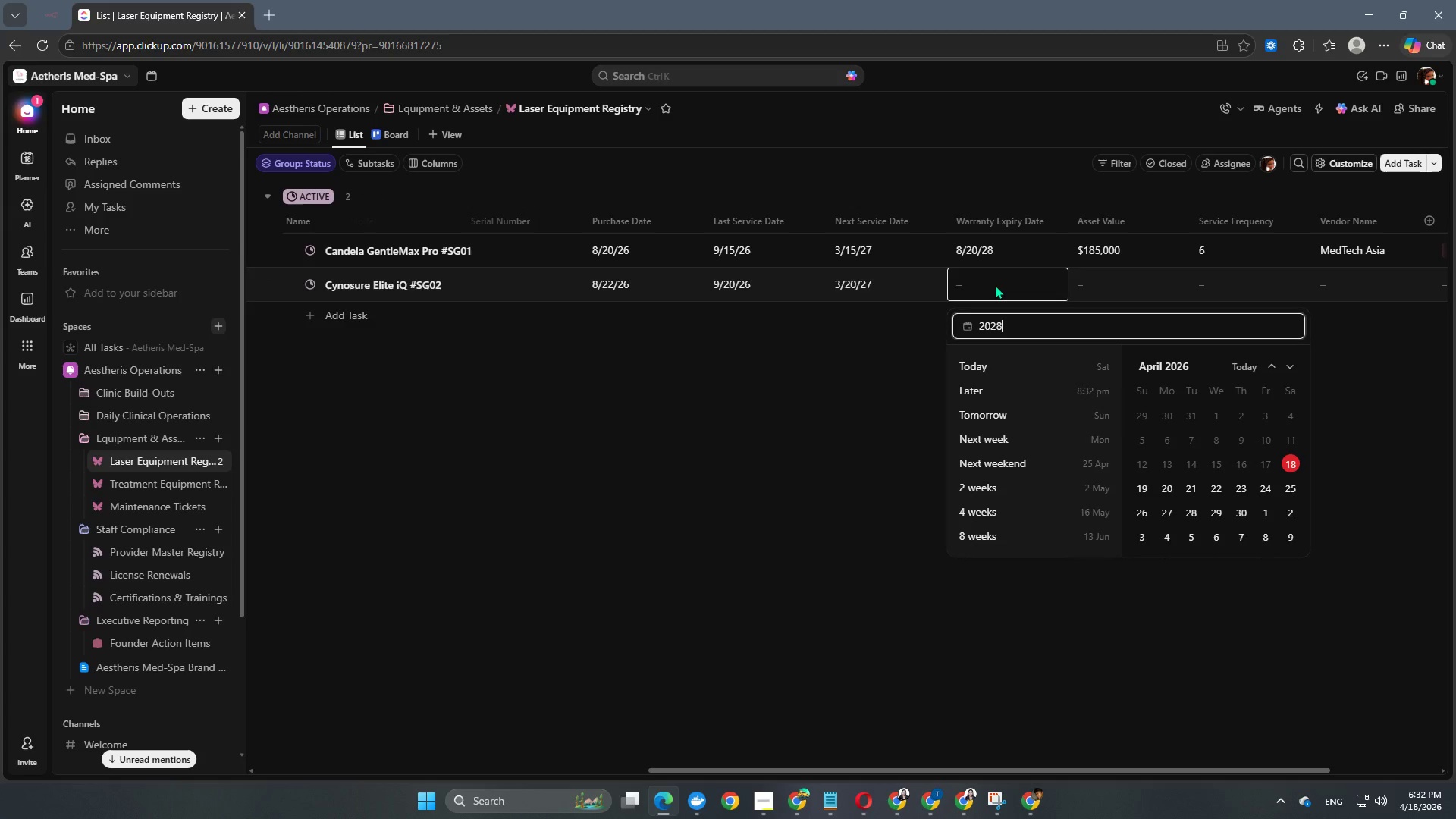 
key(Numpad8)
 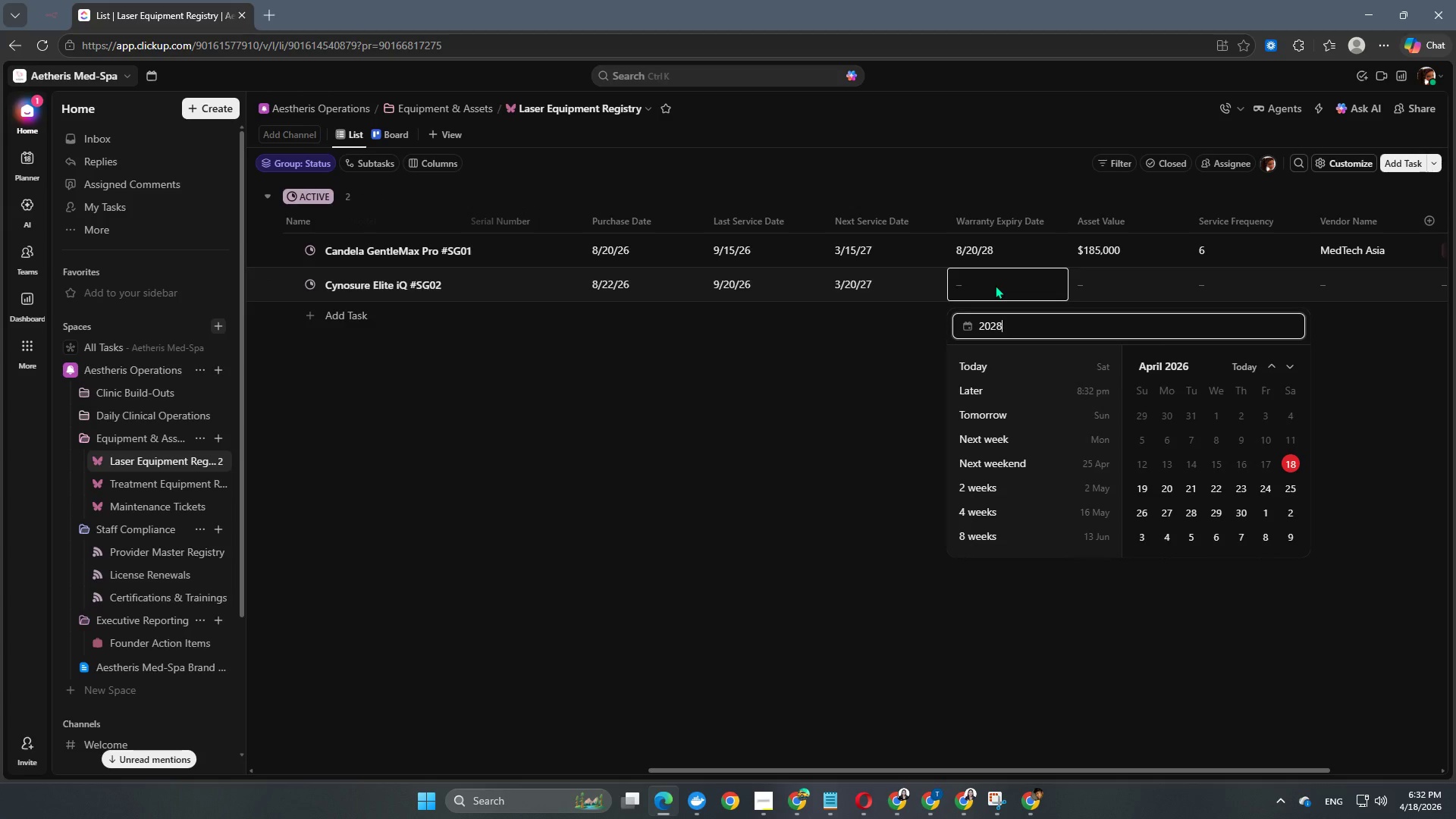 
key(NumpadSubtract)
 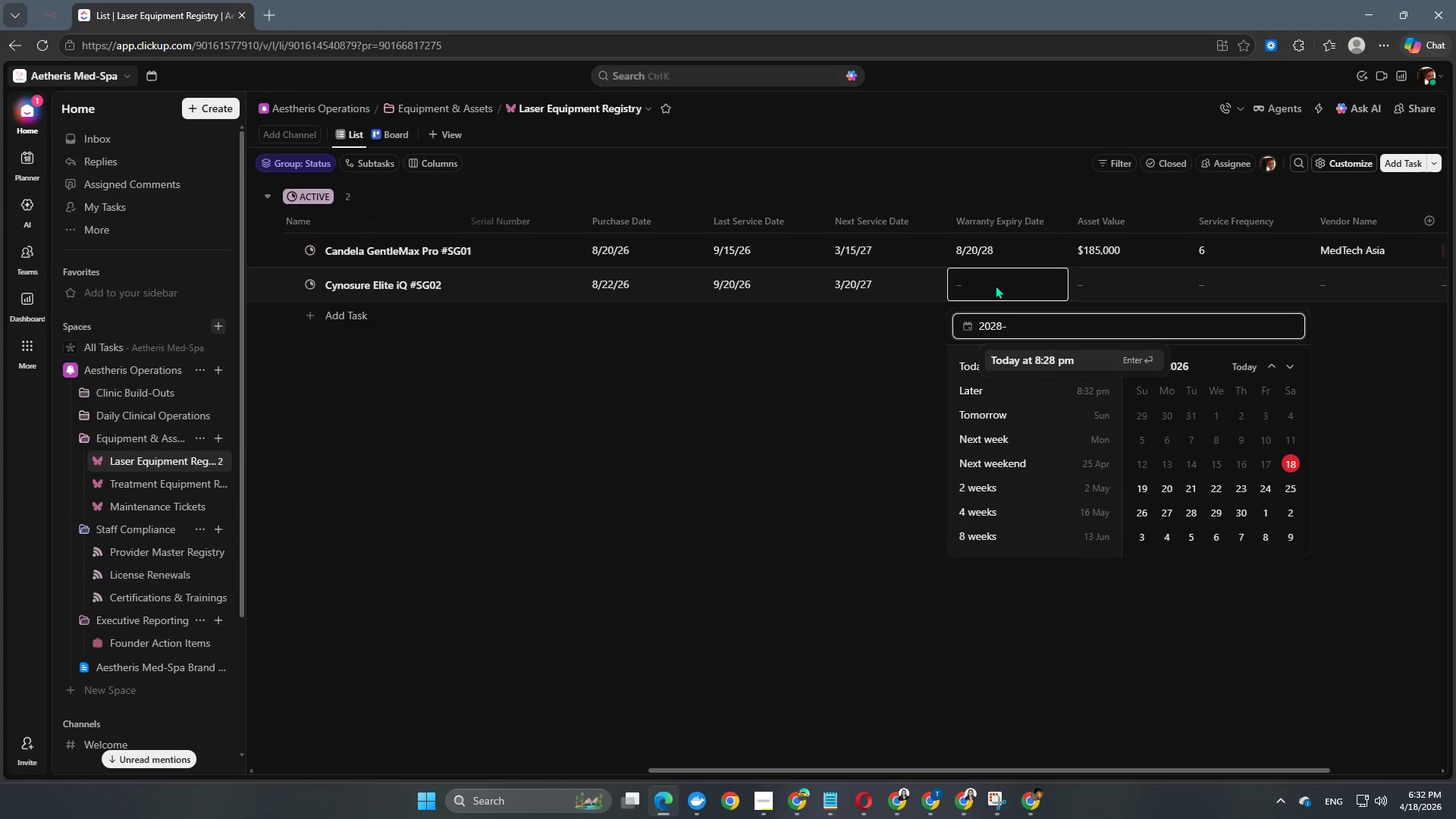 
key(Numpad0)
 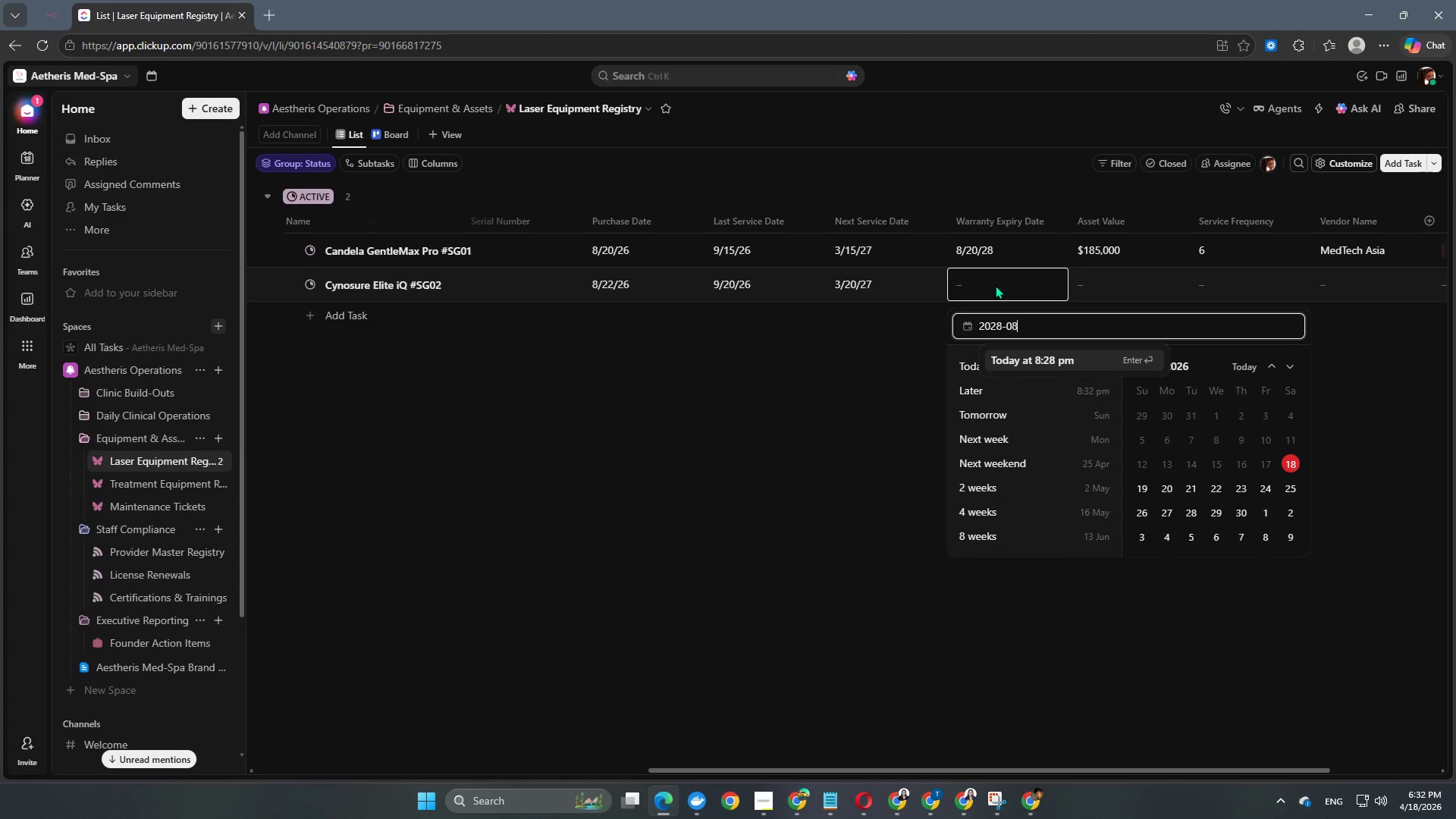 
key(Numpad8)
 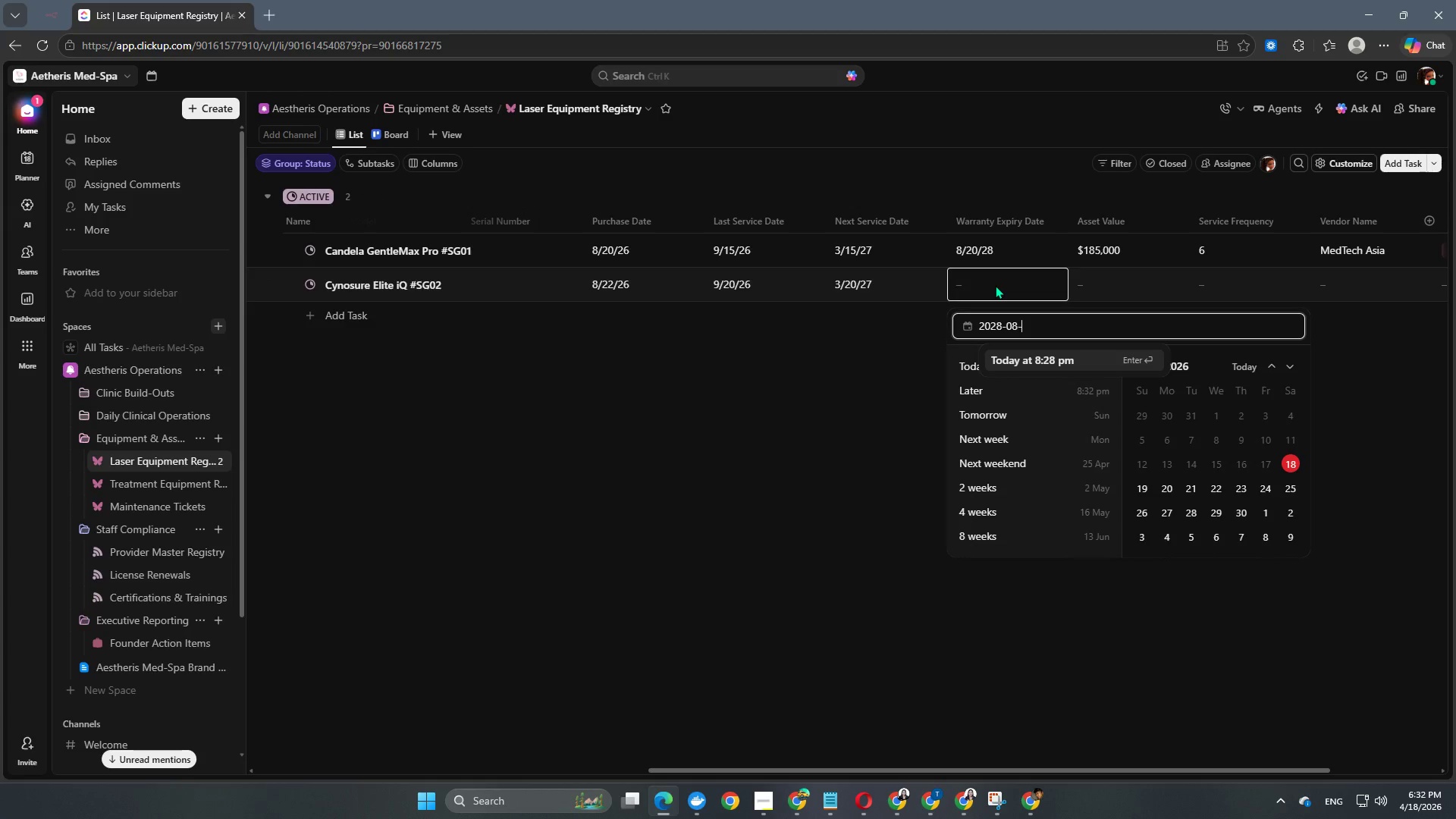 
key(NumpadSubtract)
 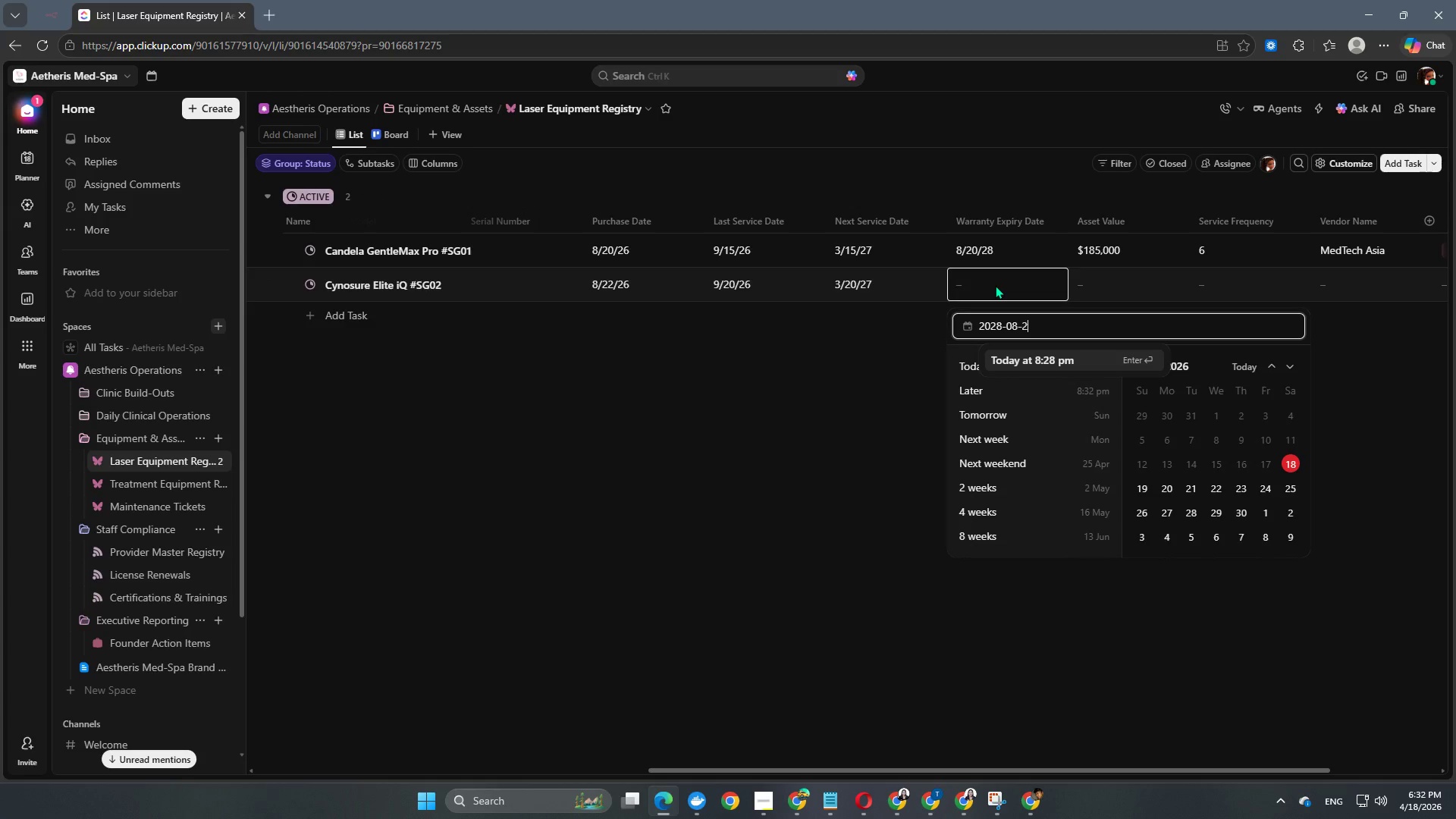 
key(Numpad2)
 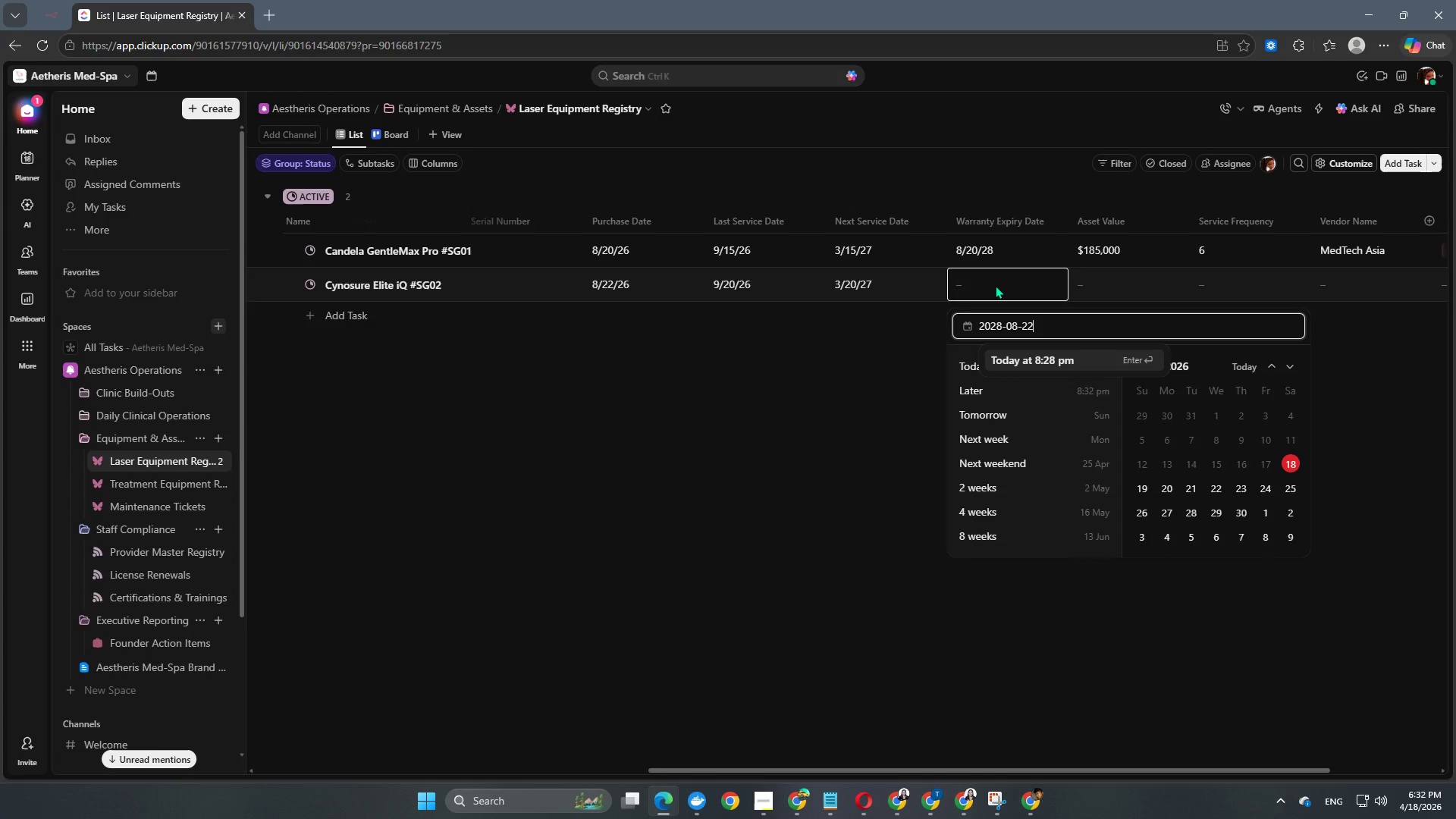 
key(Numpad2)
 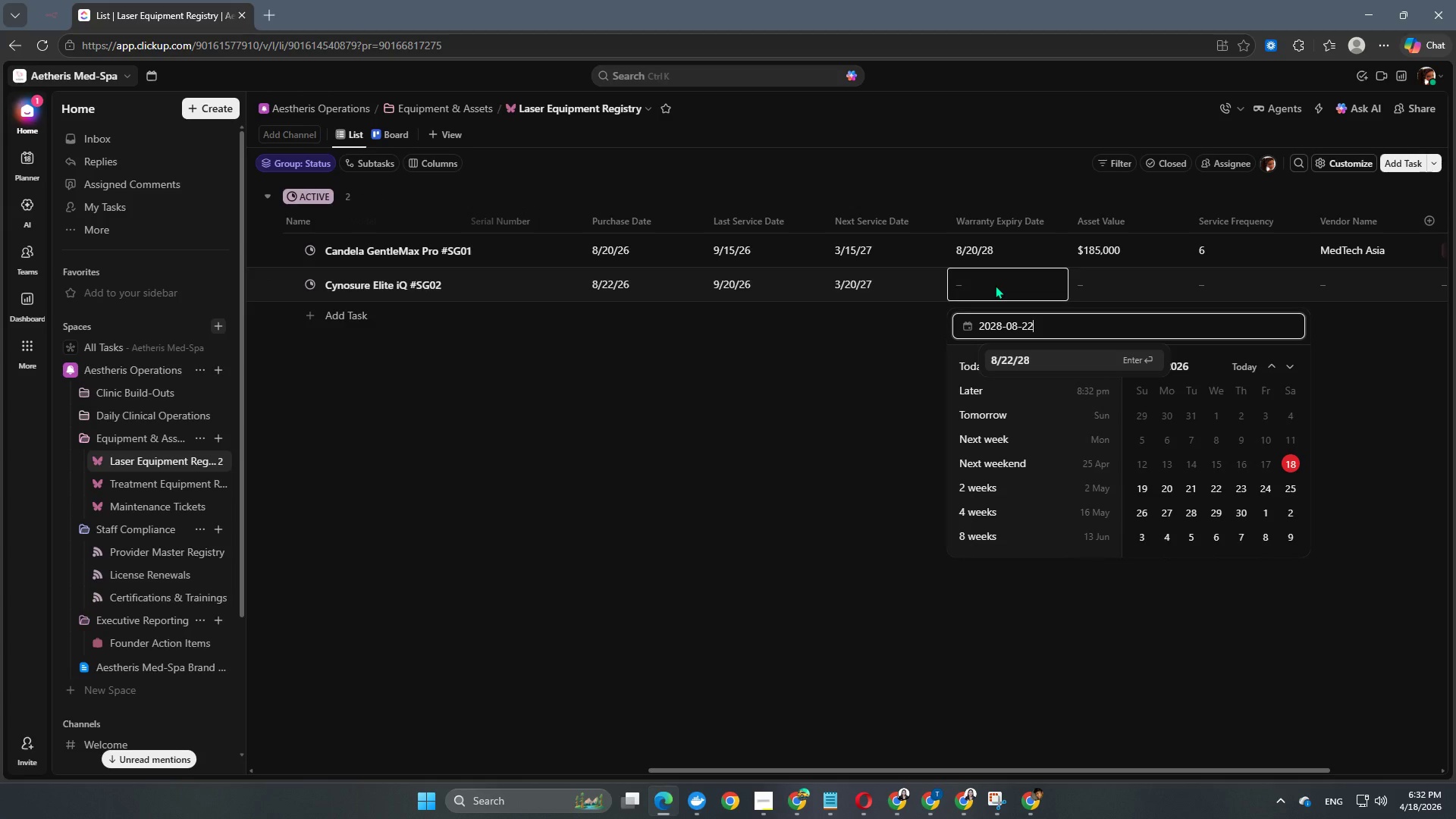 
key(NumpadEnter)
 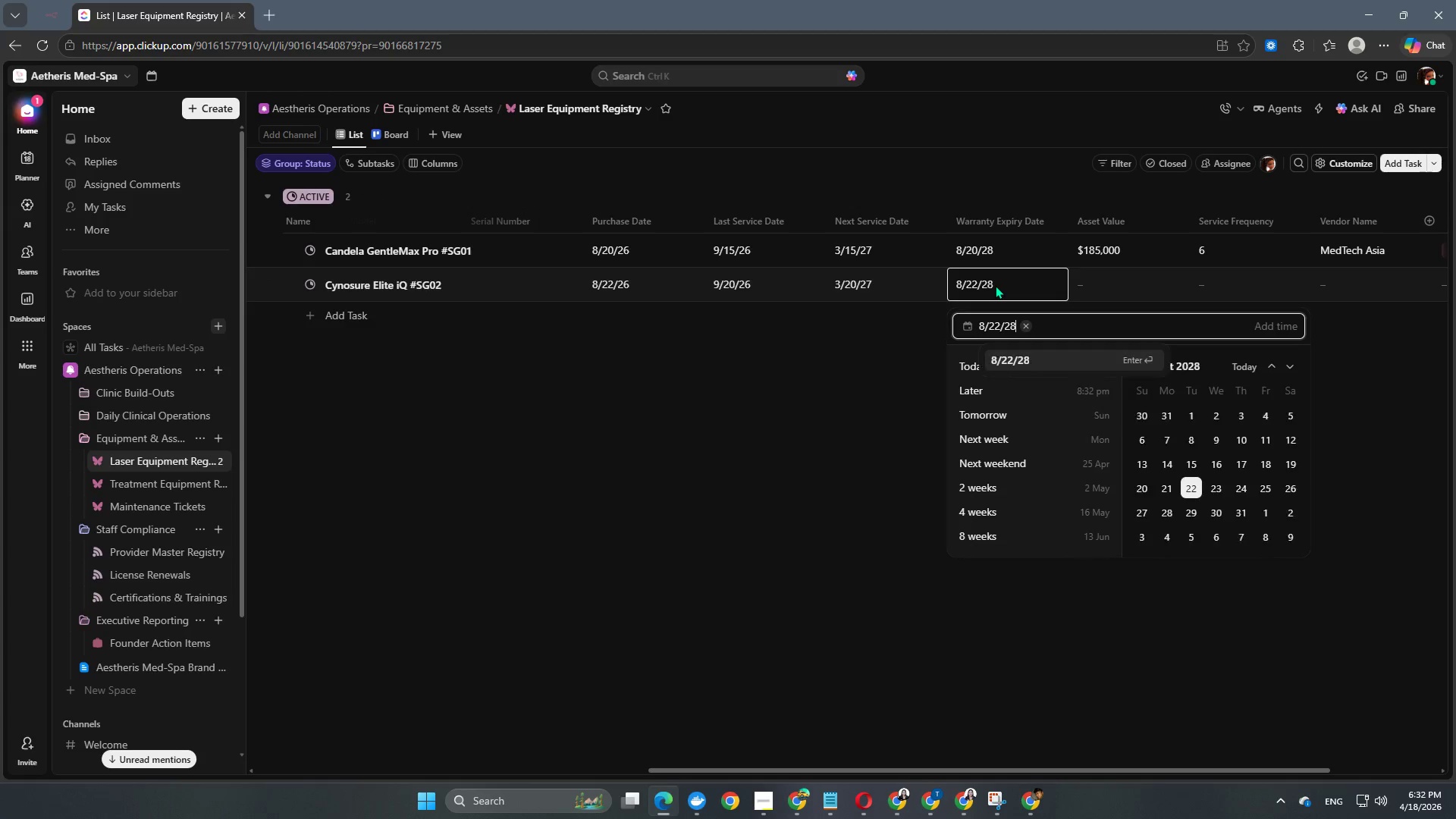 
key(NumpadEnter)
 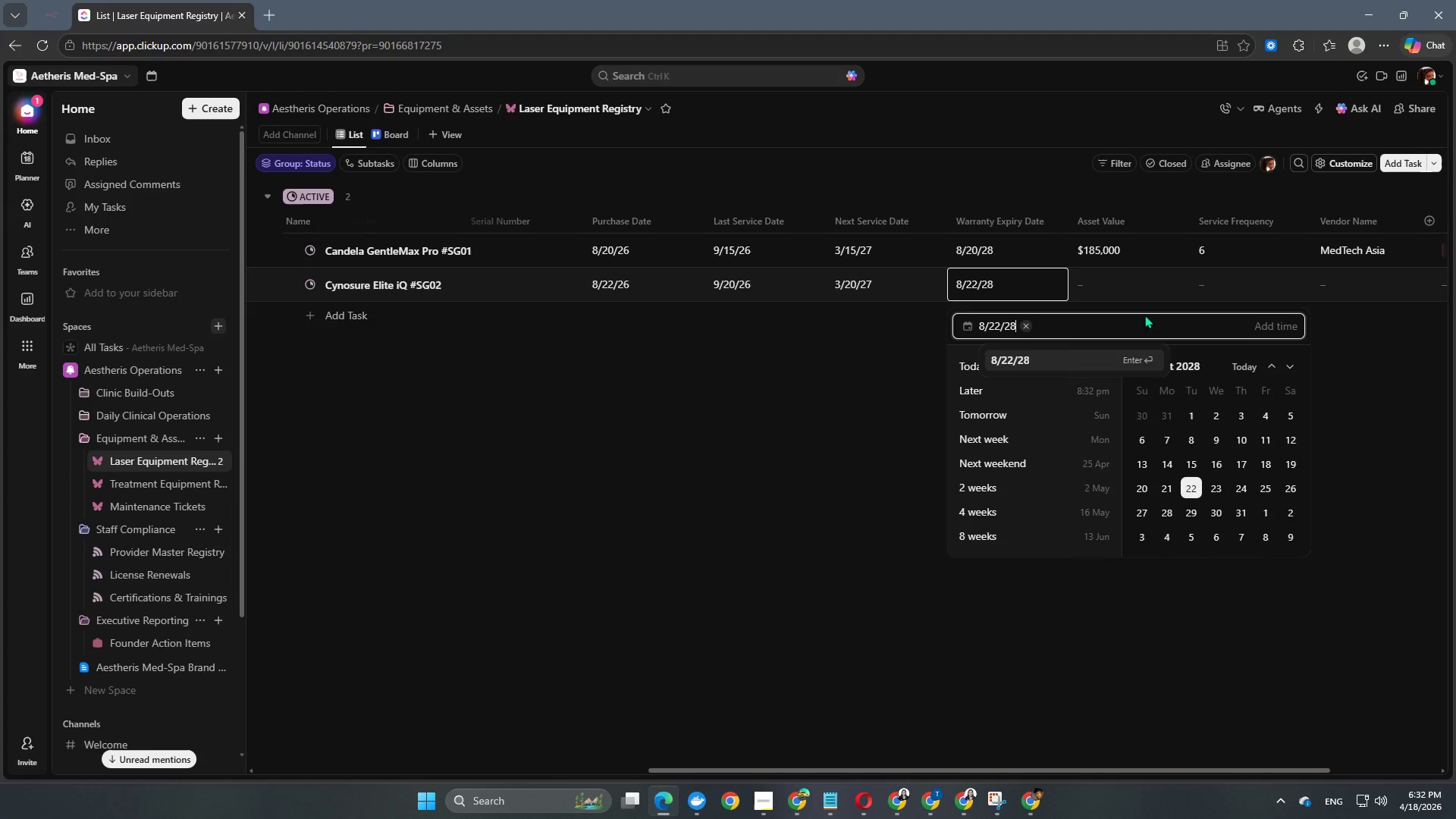 
left_click([1134, 274])
 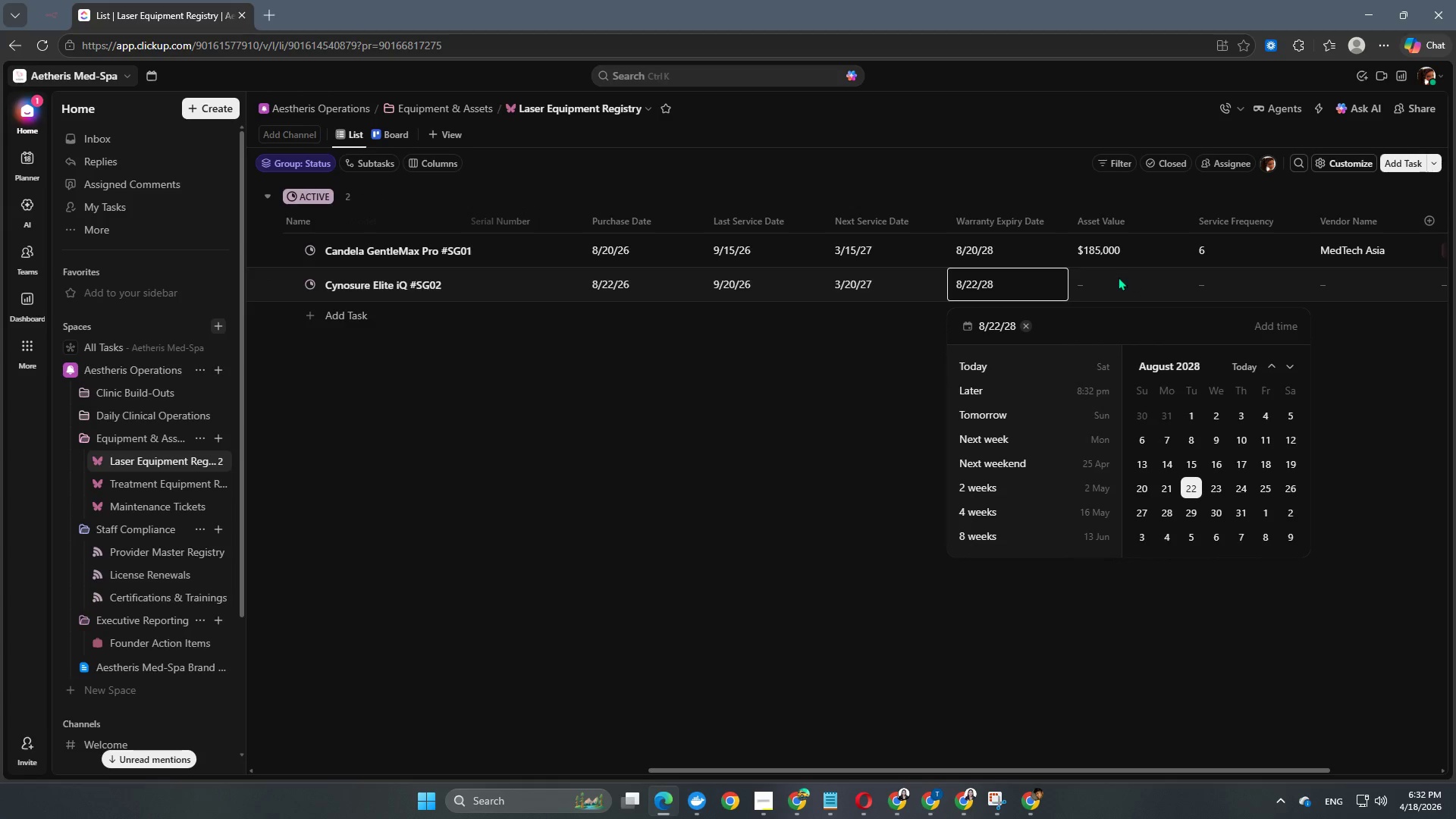 
left_click([1116, 278])
 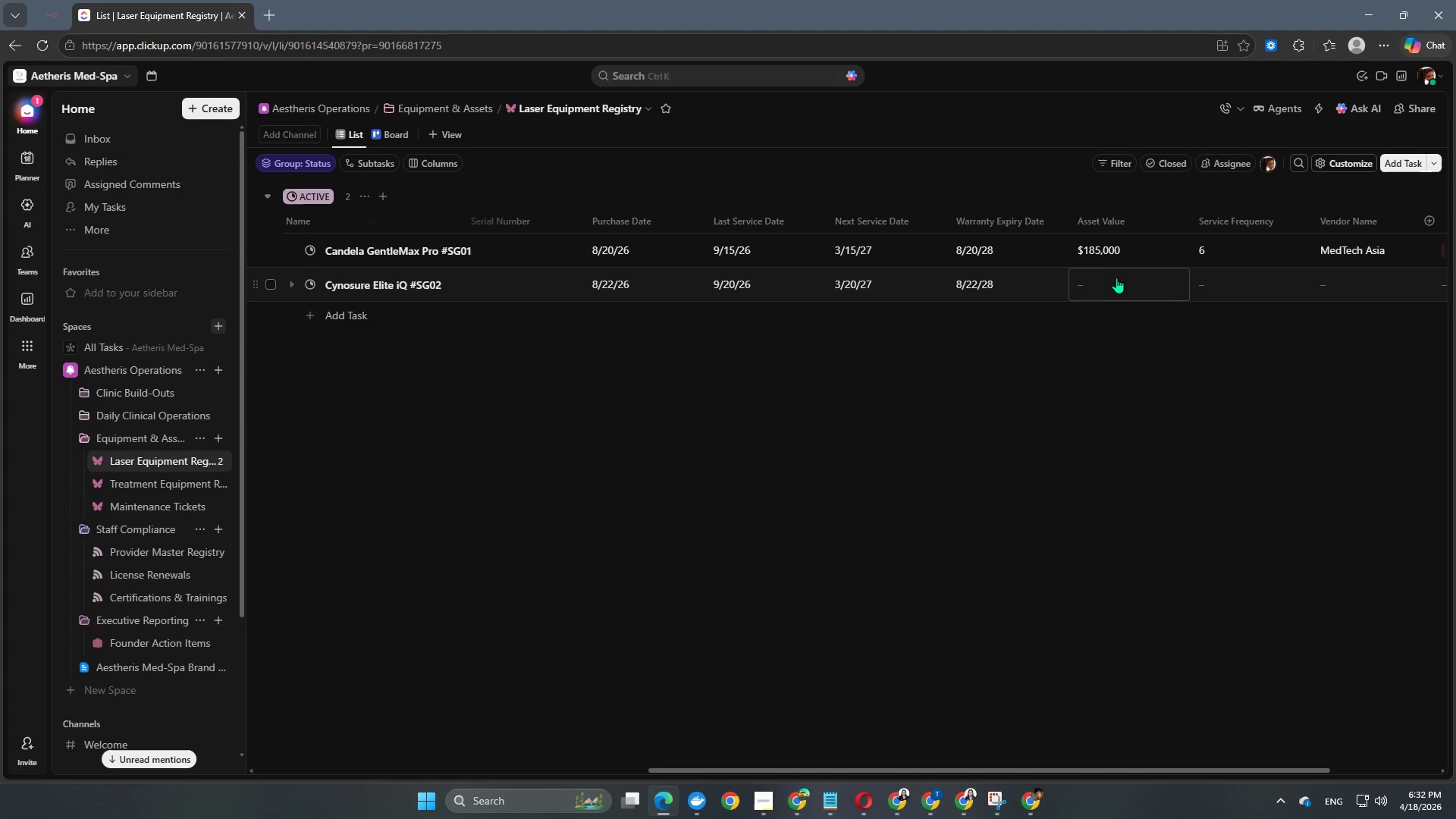 
left_click([1116, 281])
 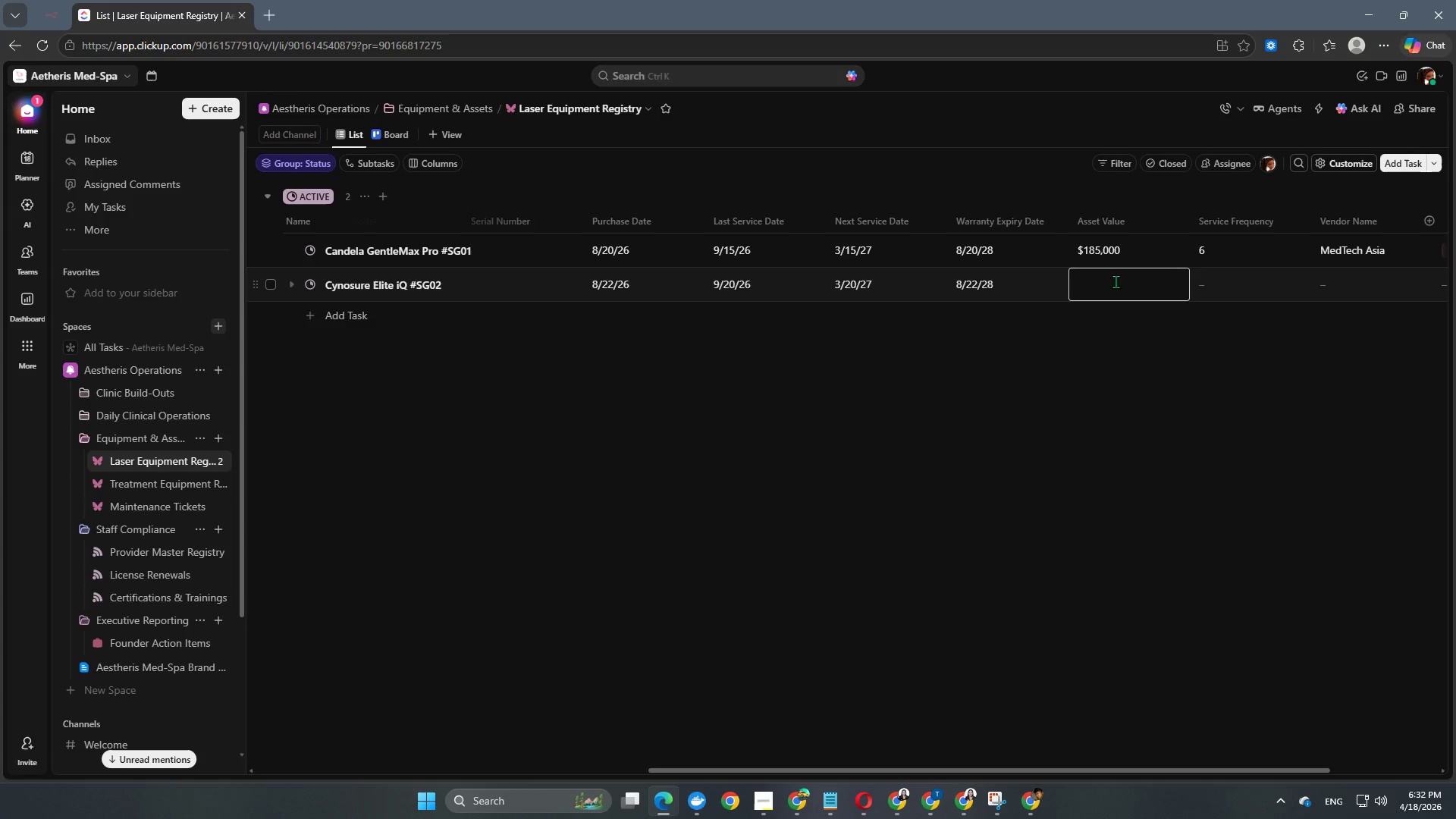 
key(Numpad1)
 